 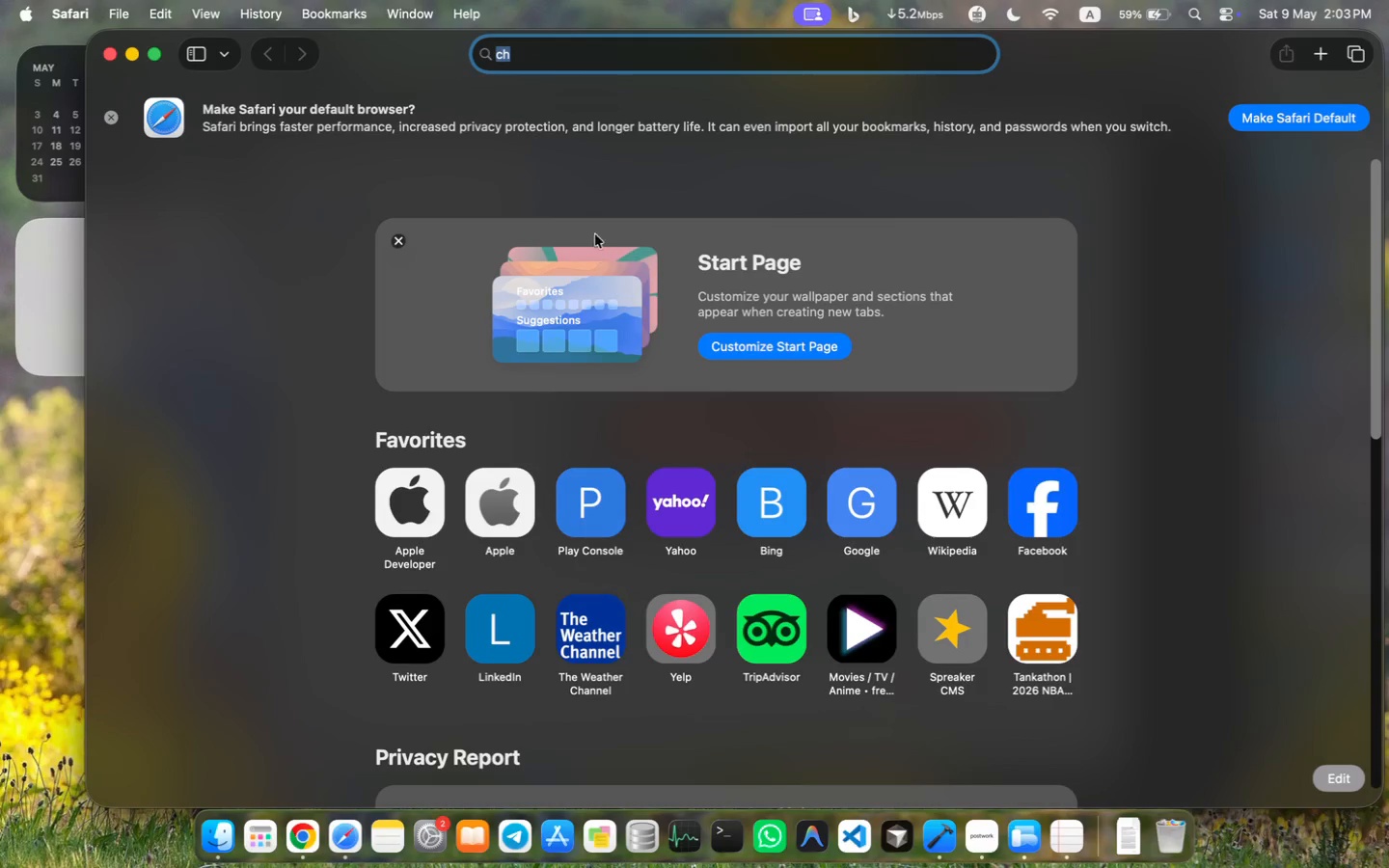 
key(Enter)
 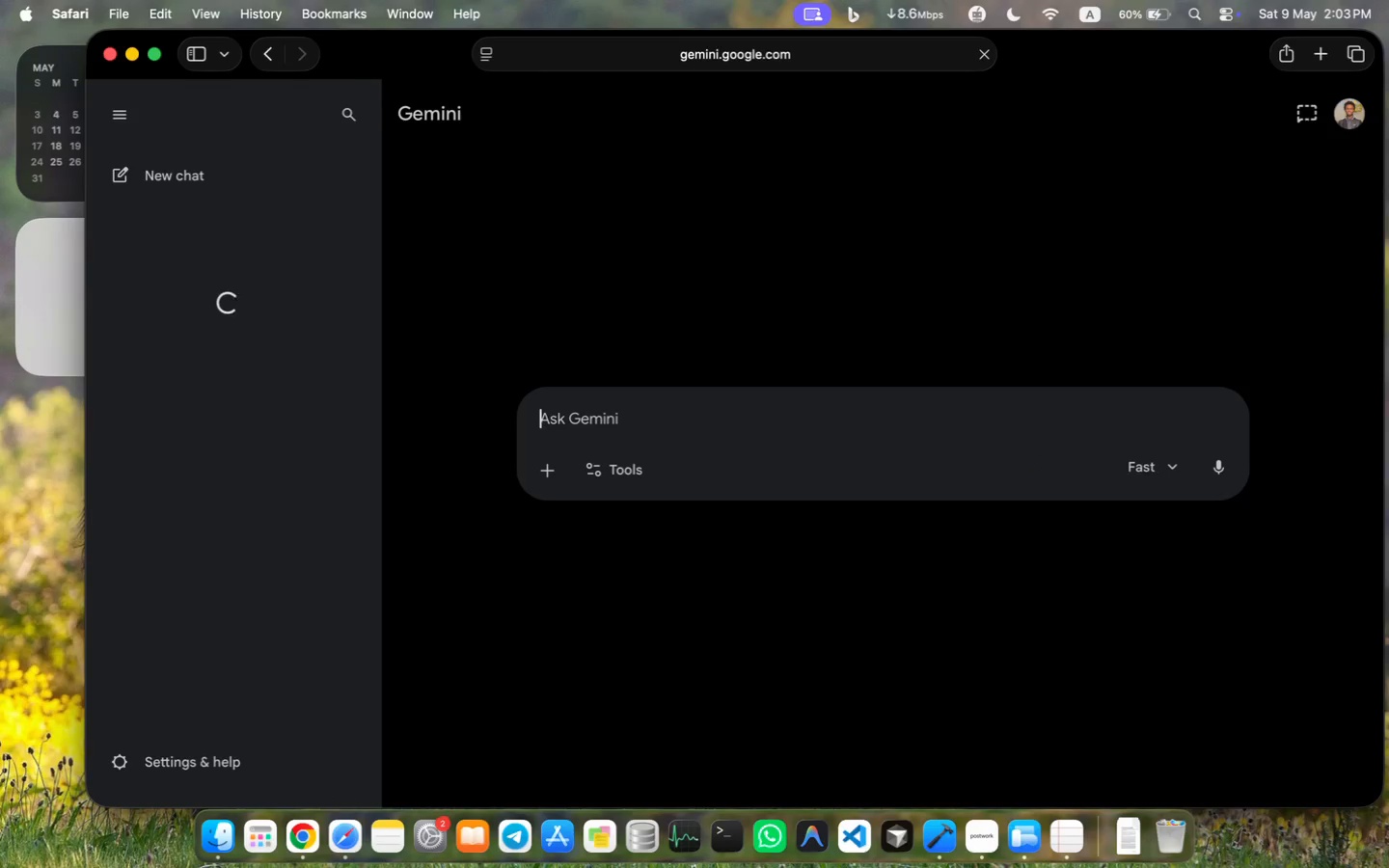 
wait(5.96)
 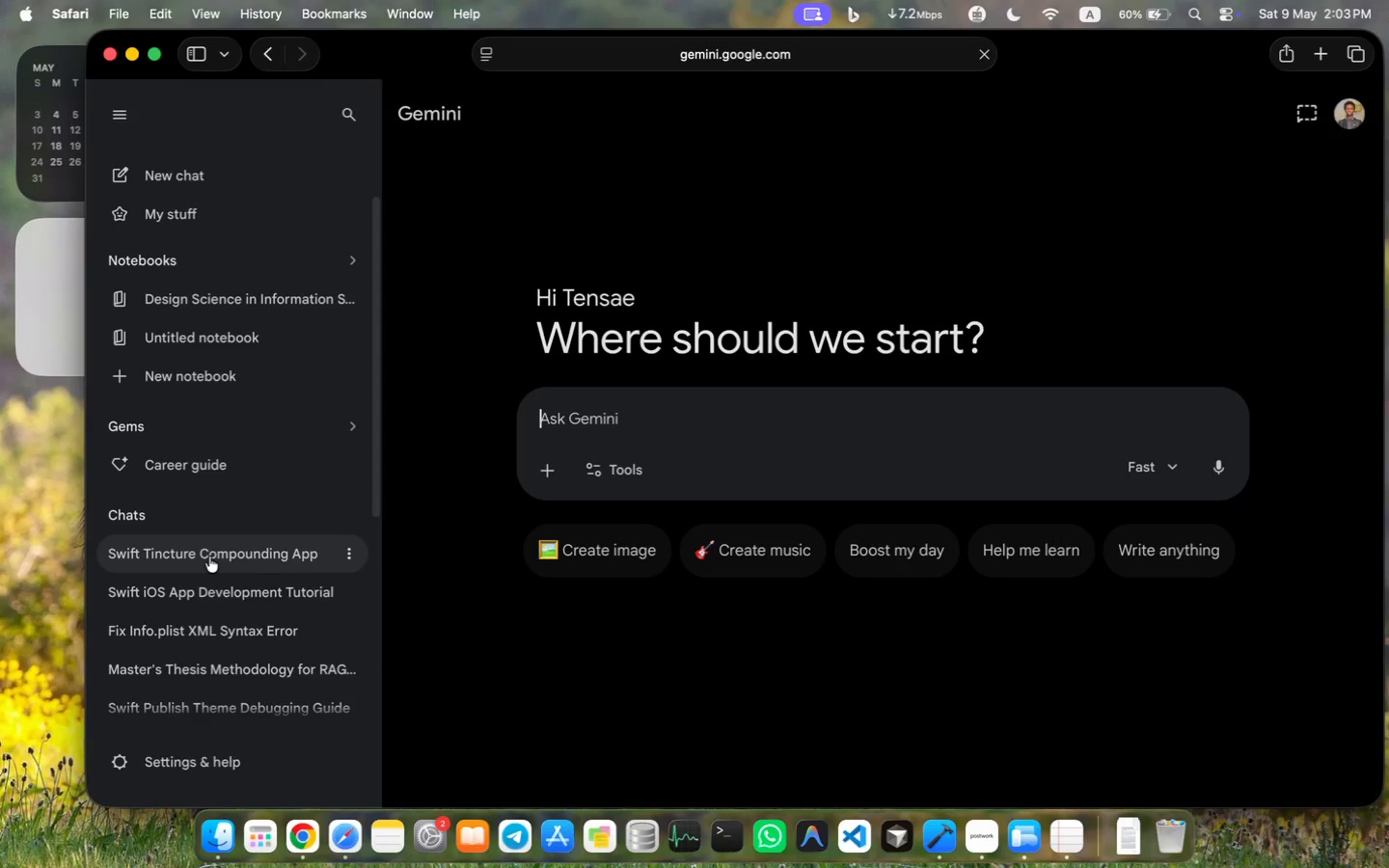 
left_click([209, 556])
 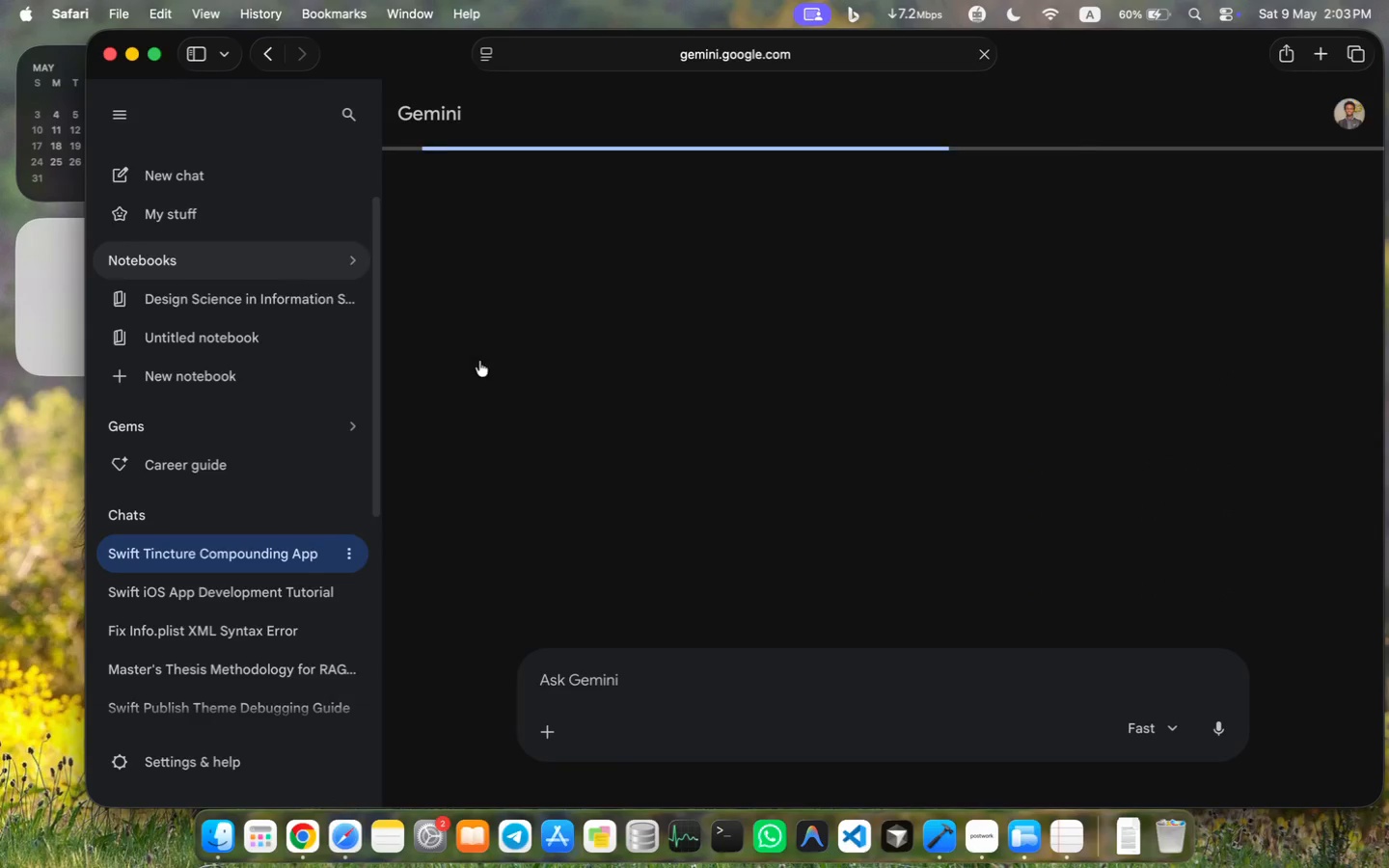 
scroll: coordinate [420, 329], scroll_direction: down, amount: 334.0
 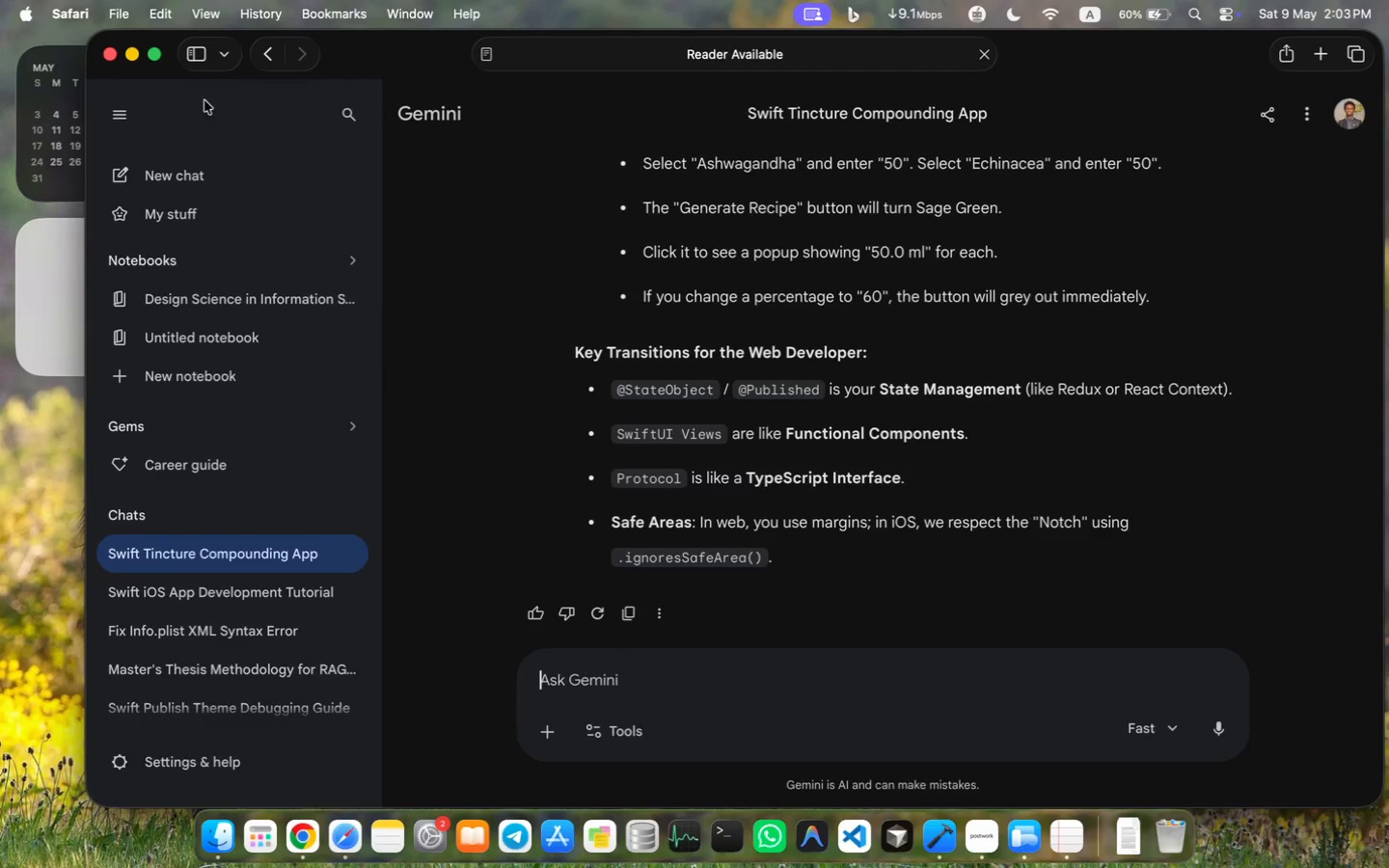 
left_click([115, 114])
 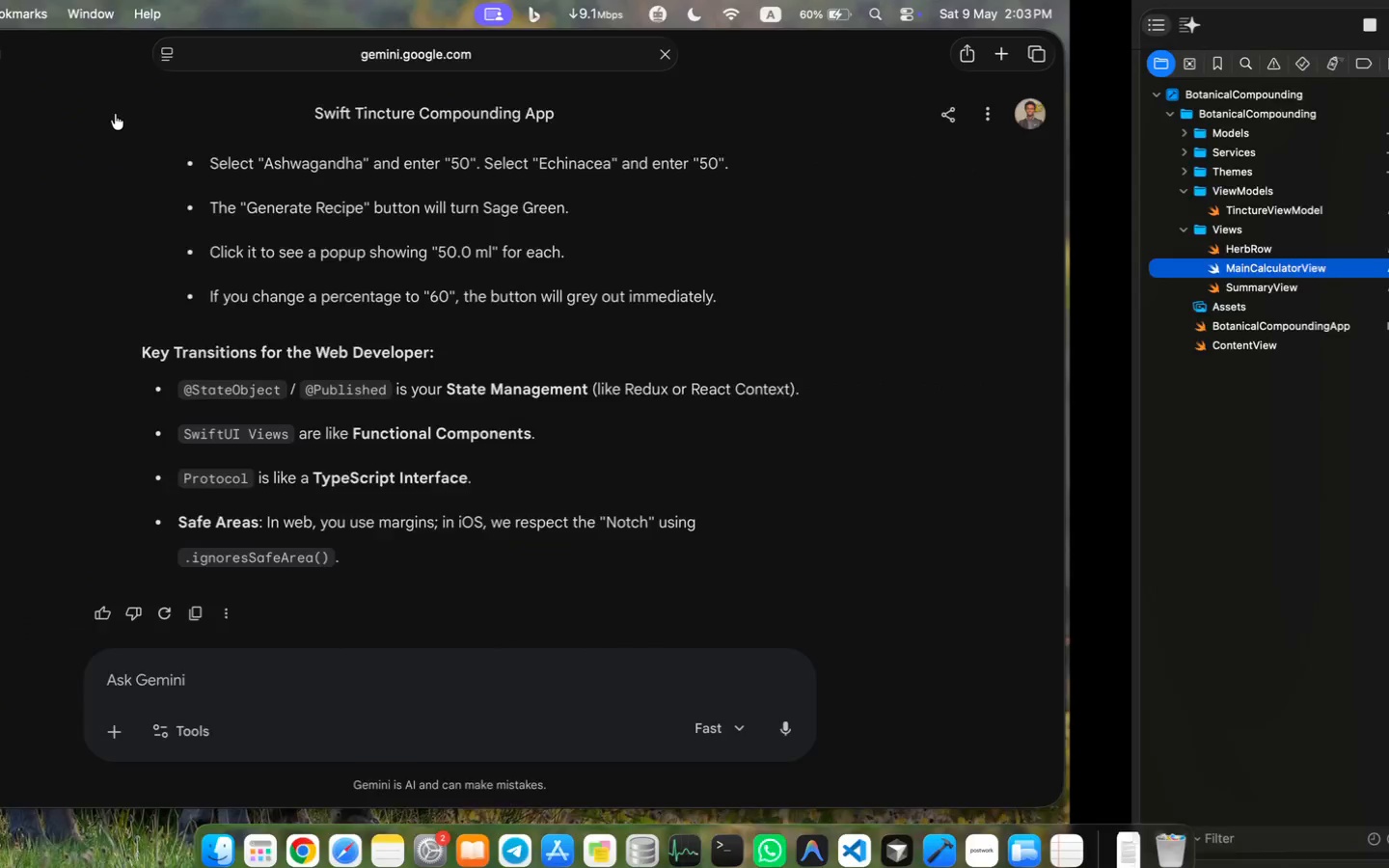 
left_click([571, 512])
 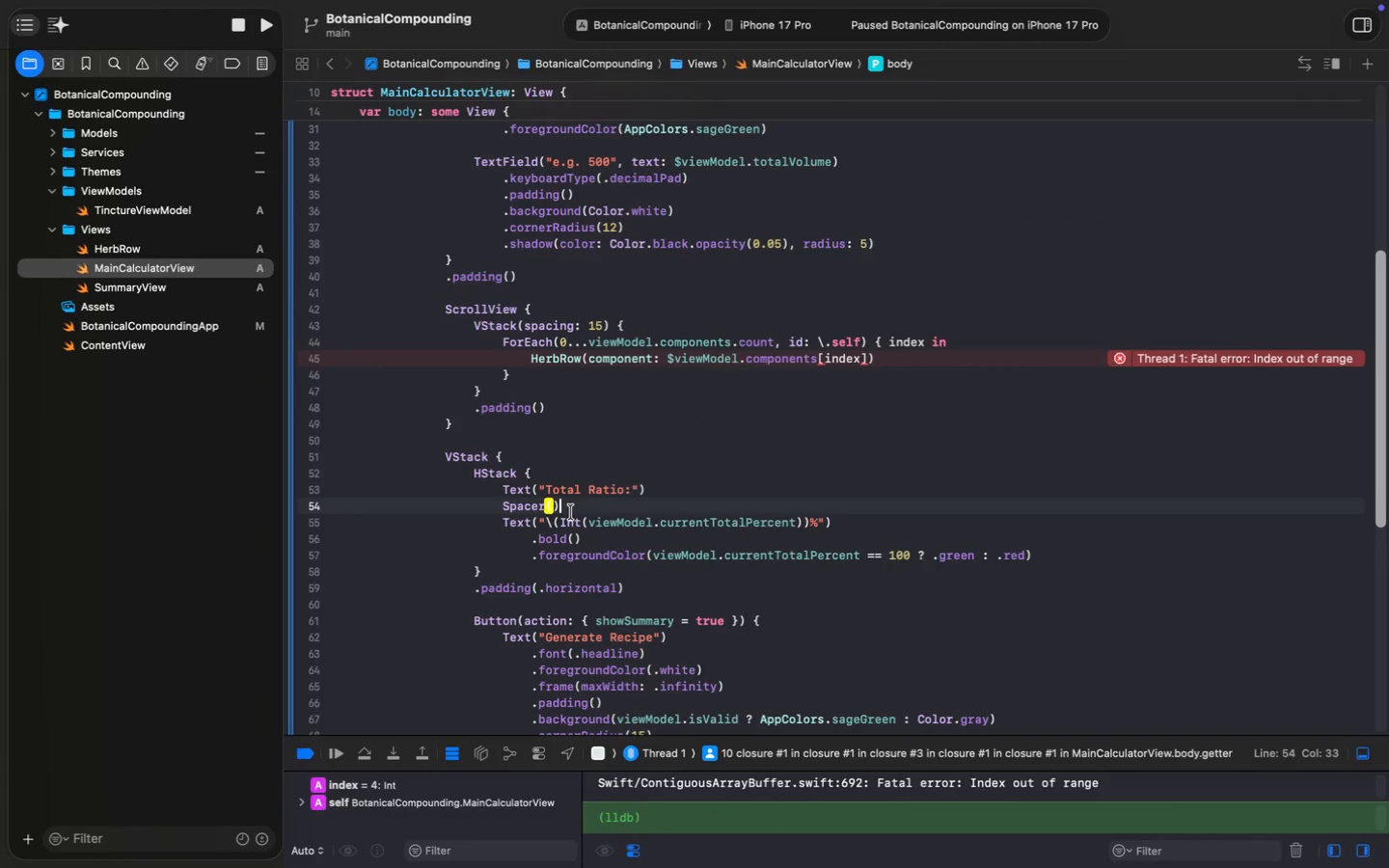 
key(Meta+A)
 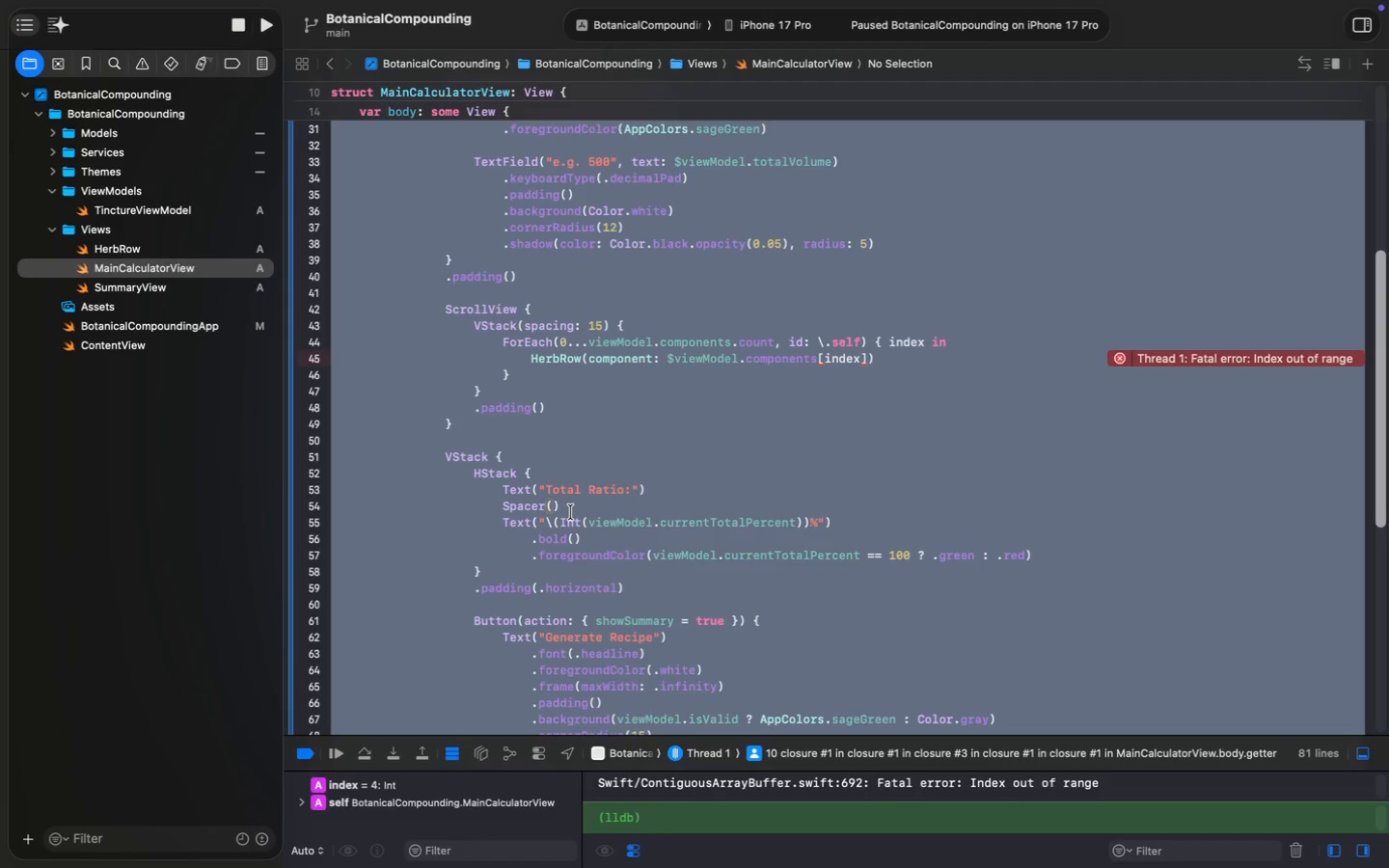 
key(Meta+C)
 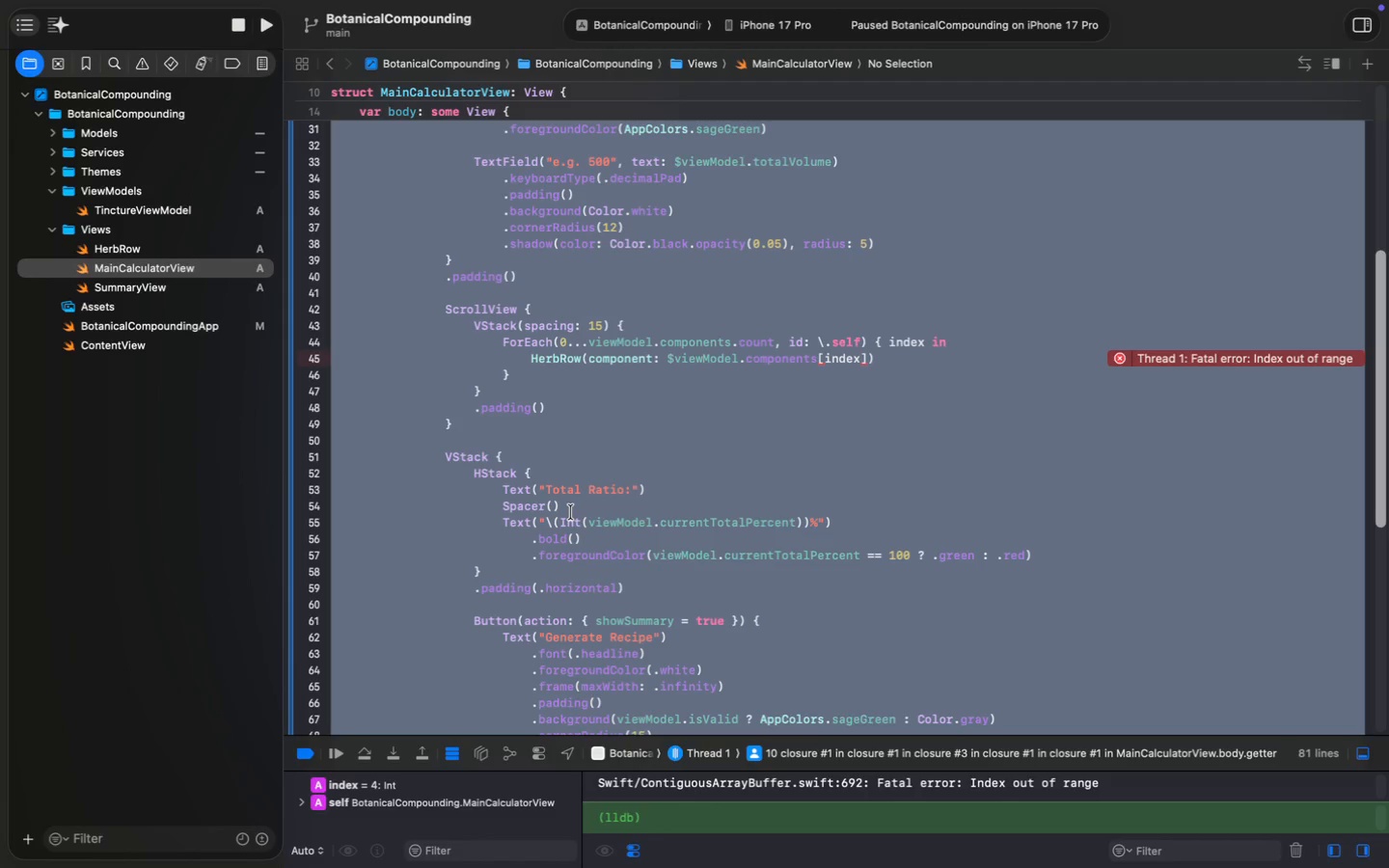 
key(Meta+C)
 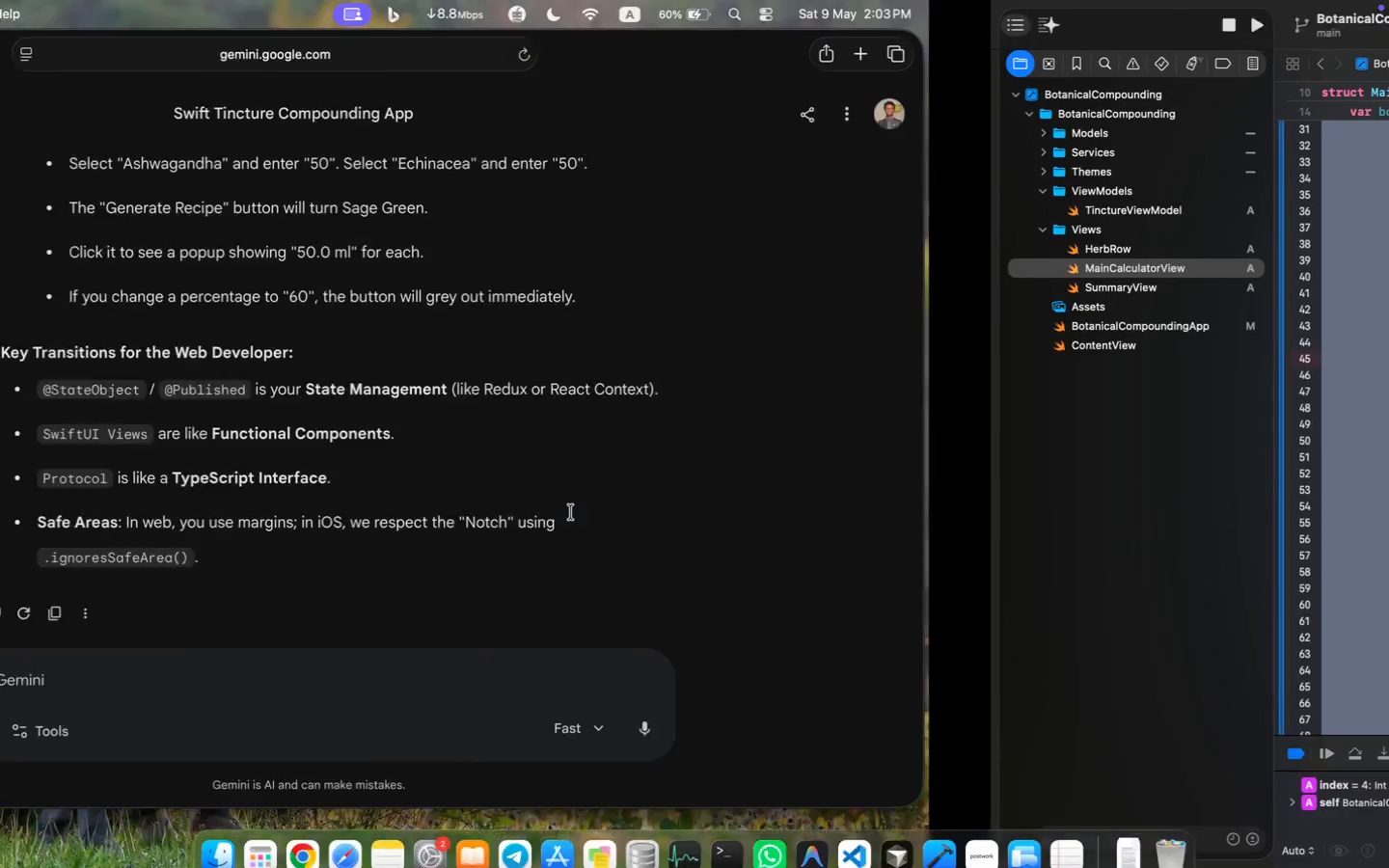 
left_click([494, 673])
 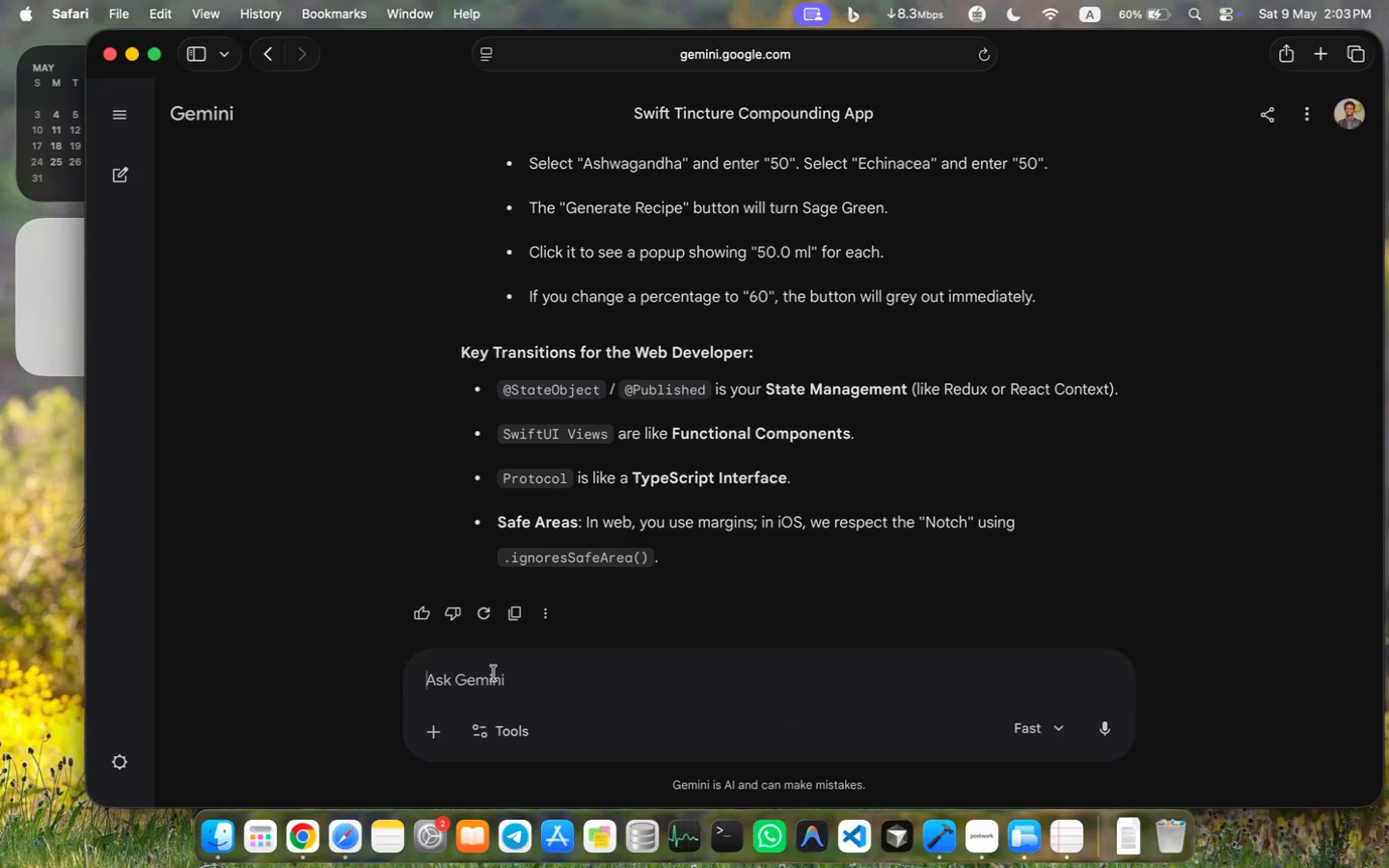 
key(Meta+V)
 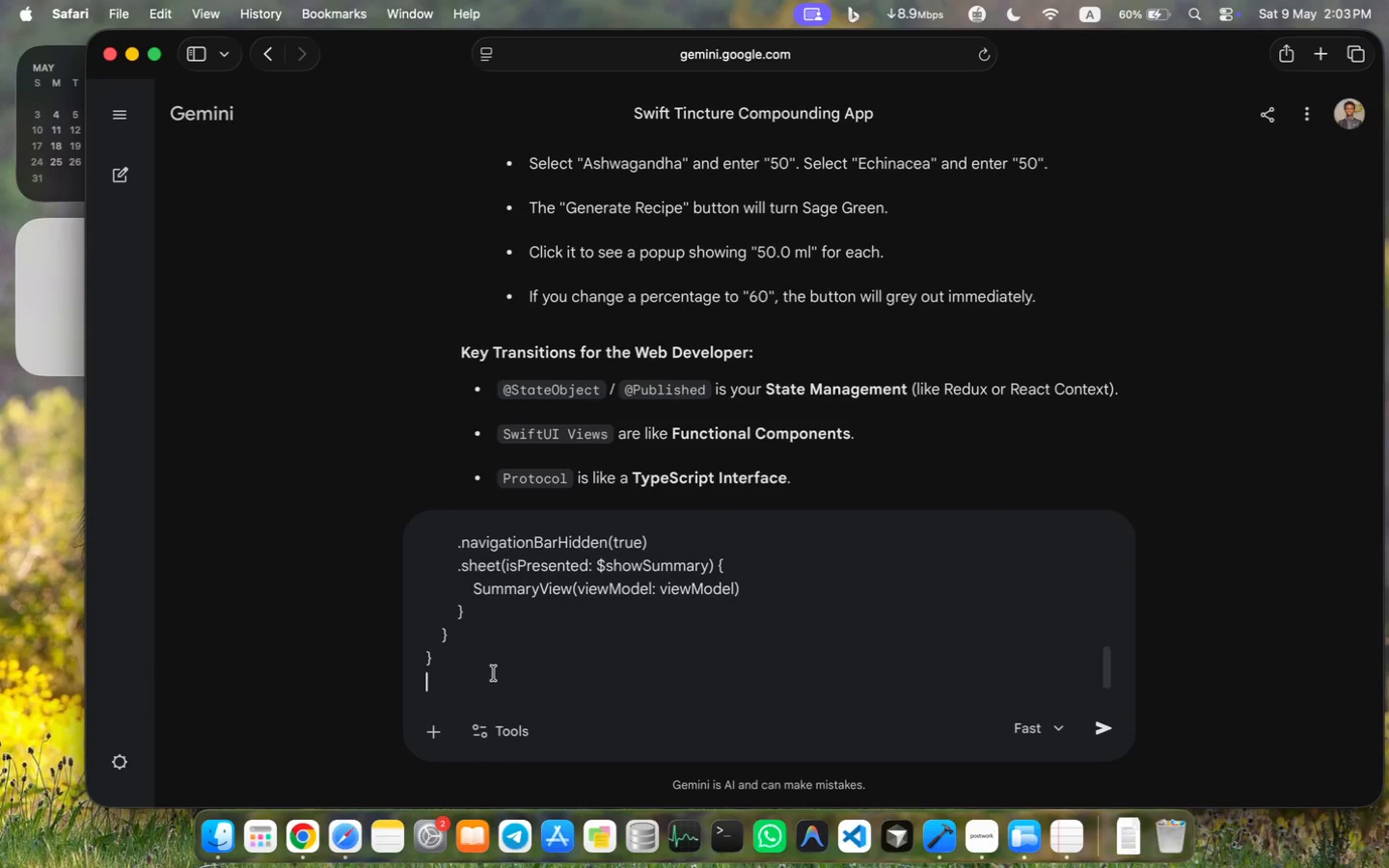 
key(Shift+Enter)
 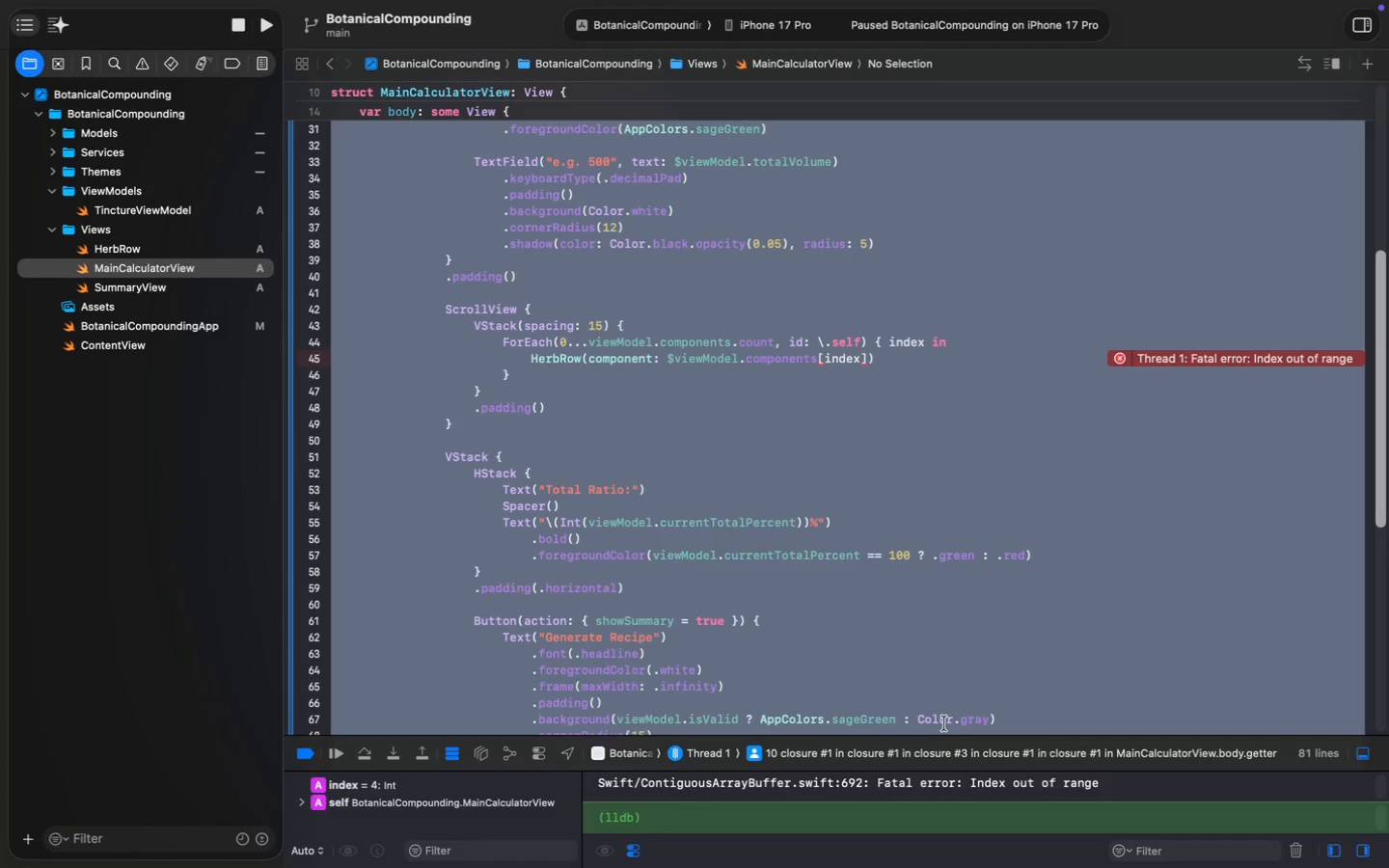 
wait(56.73)
 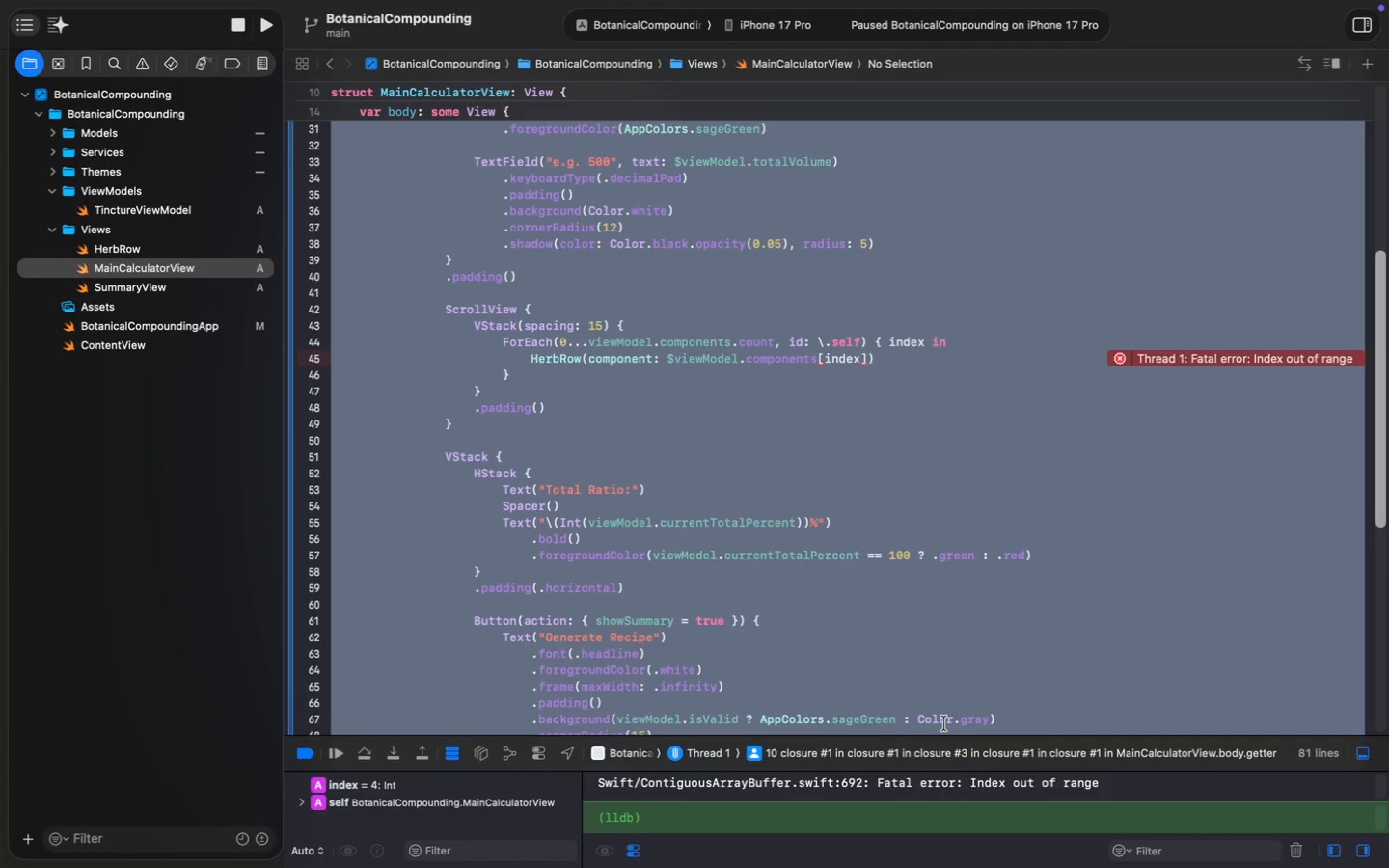 
left_click([1122, 359])
 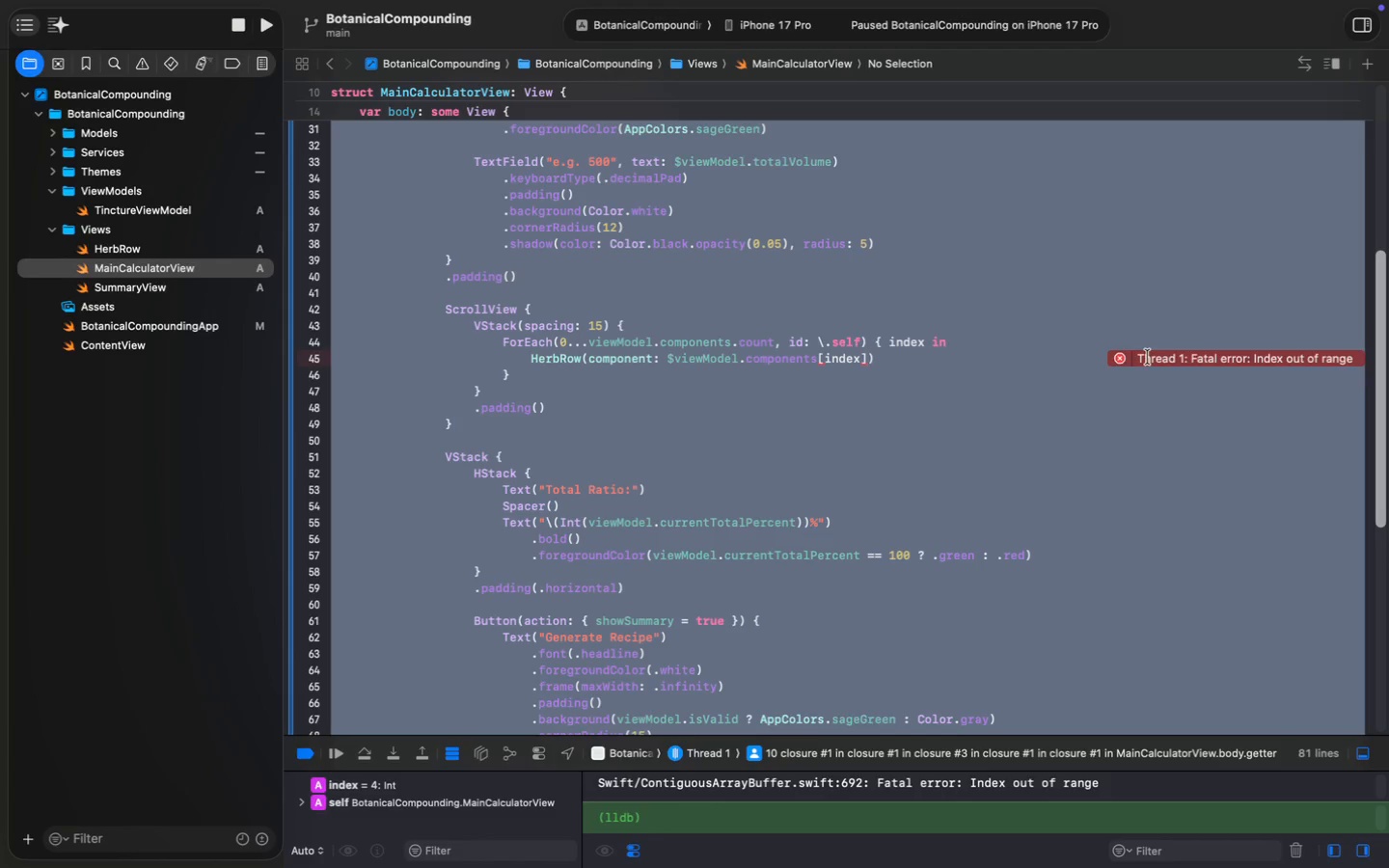 
left_click([1138, 357])
 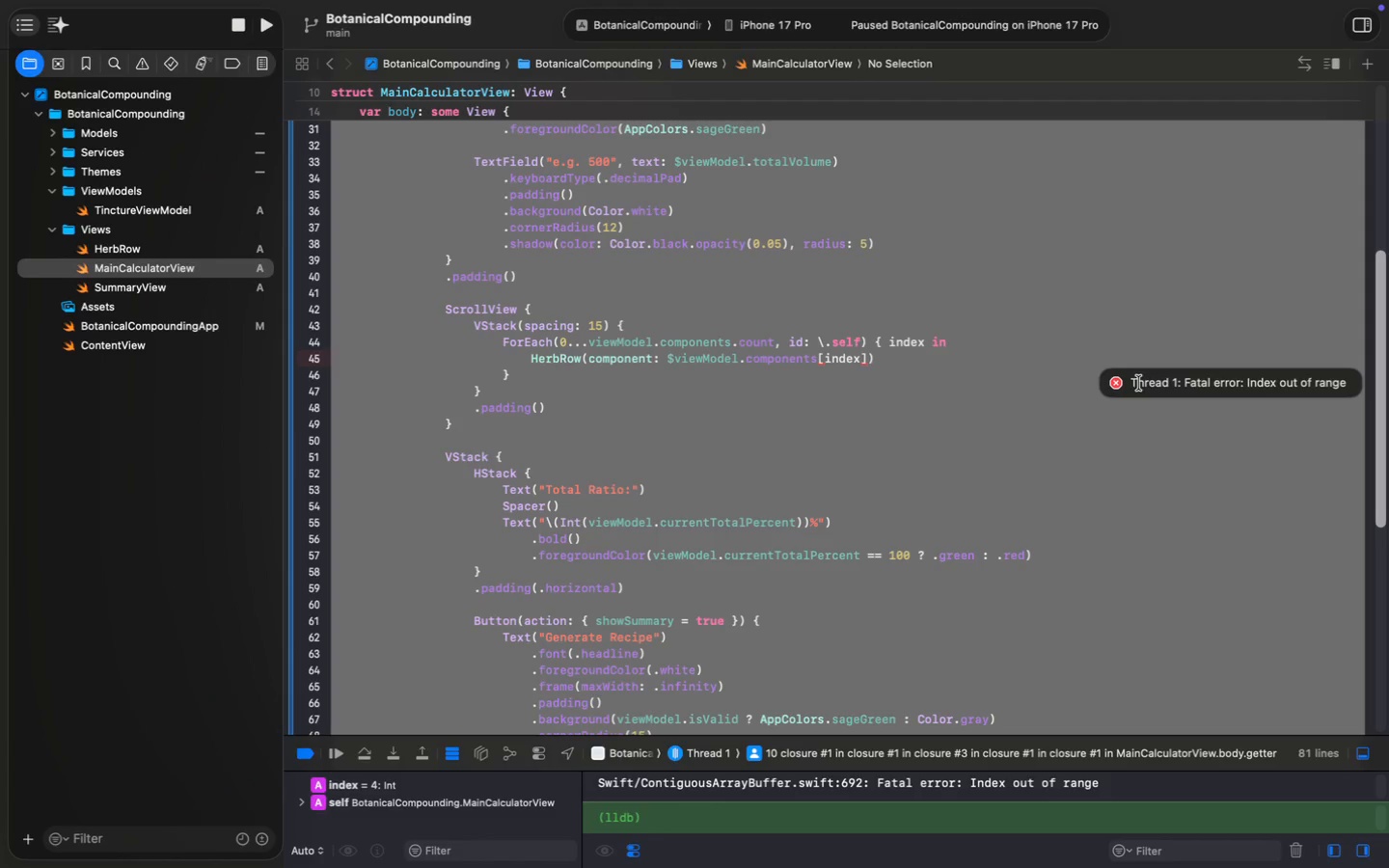 
left_click([1139, 385])
 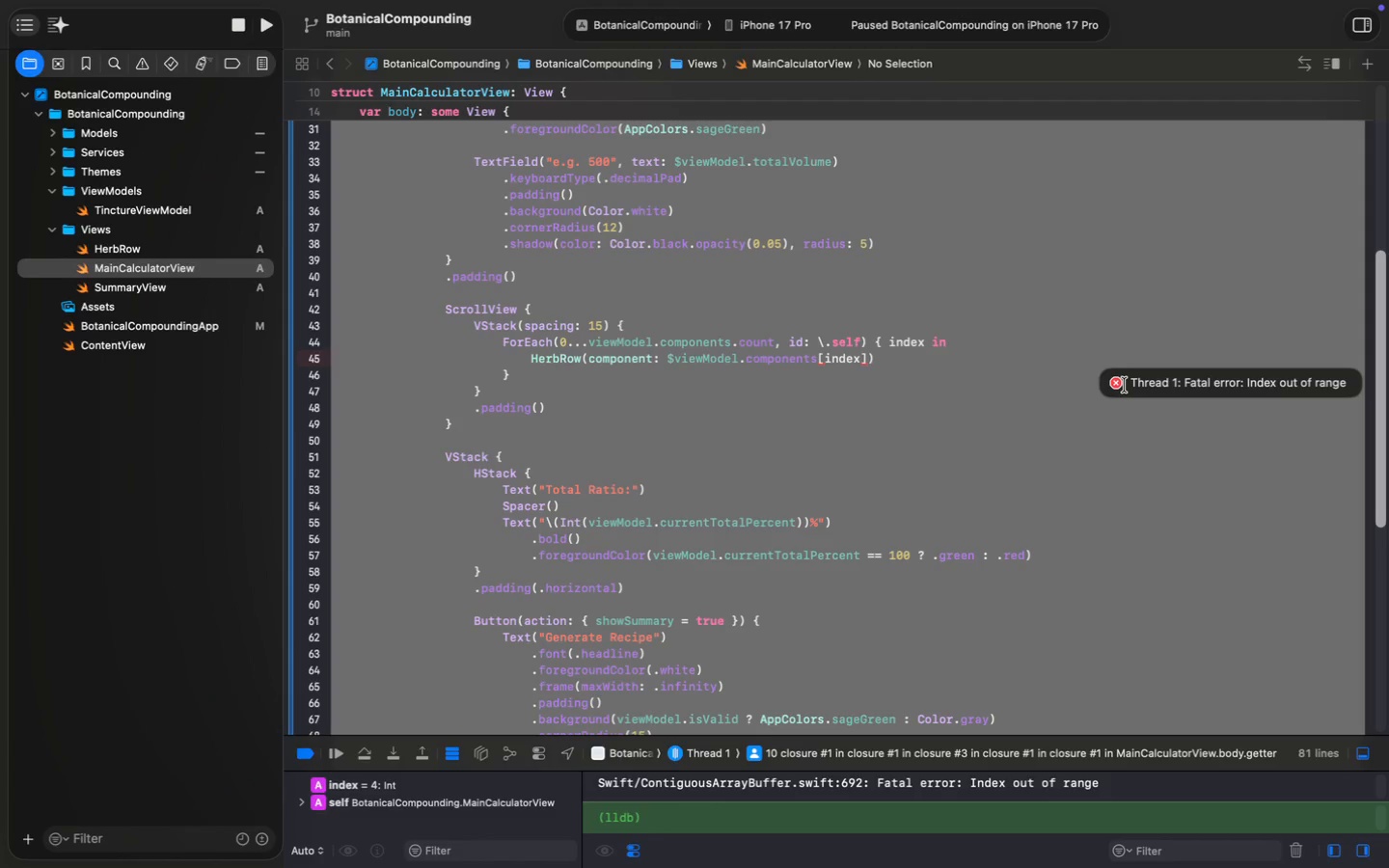 
wait(5.29)
 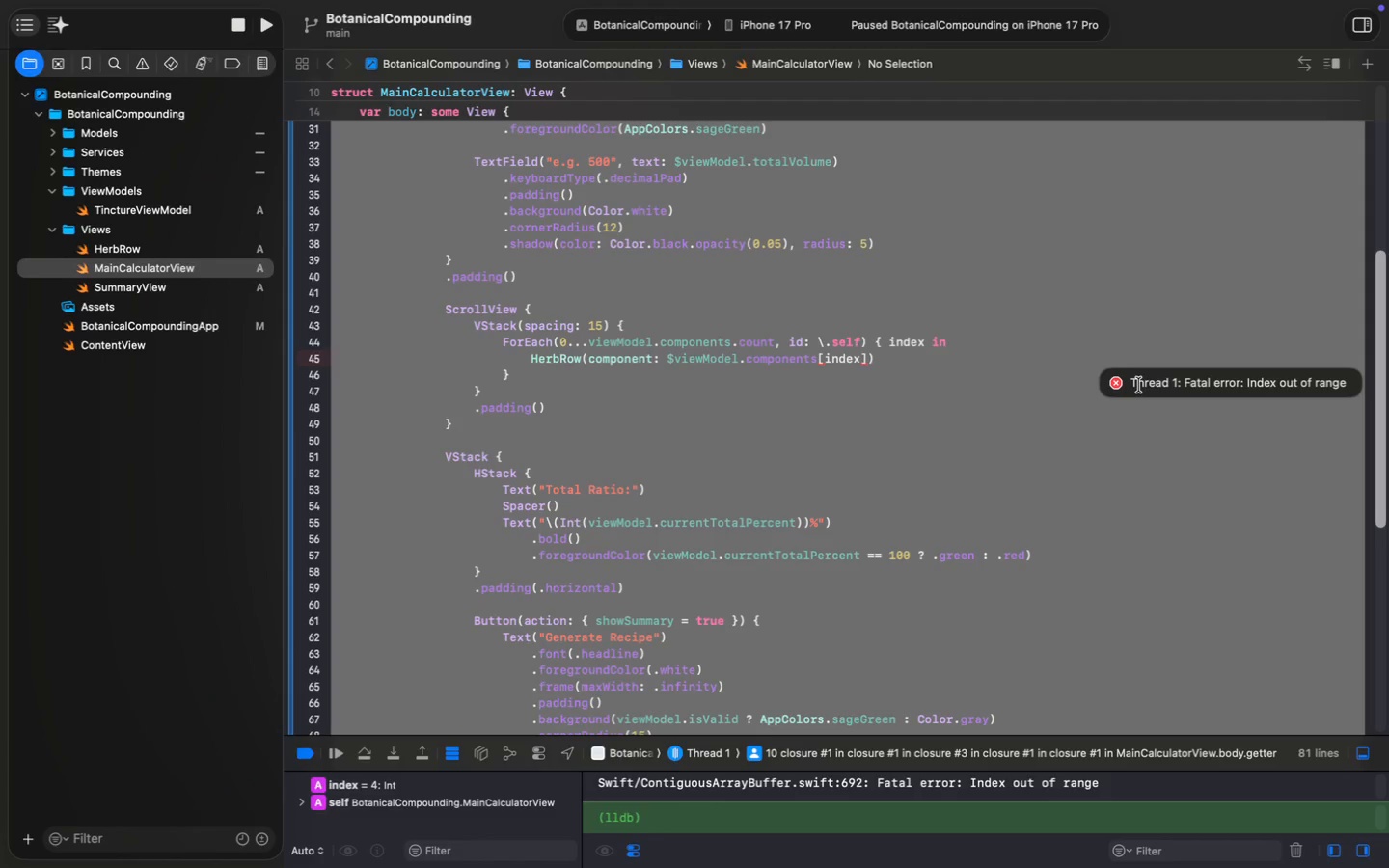 
left_click_drag(start_coordinate=[1131, 385], to_coordinate=[1359, 384])
 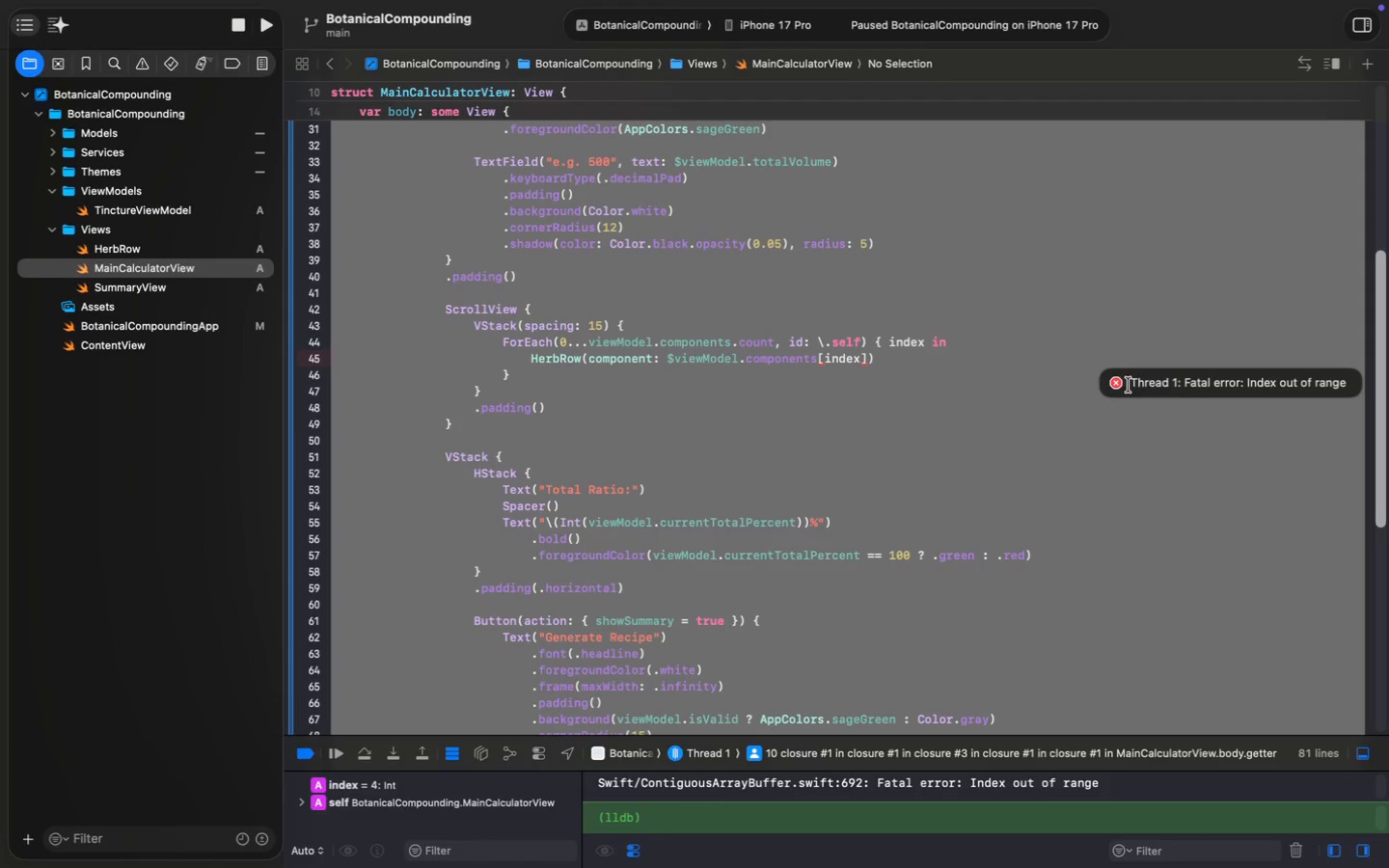 
key(Meta+C)
 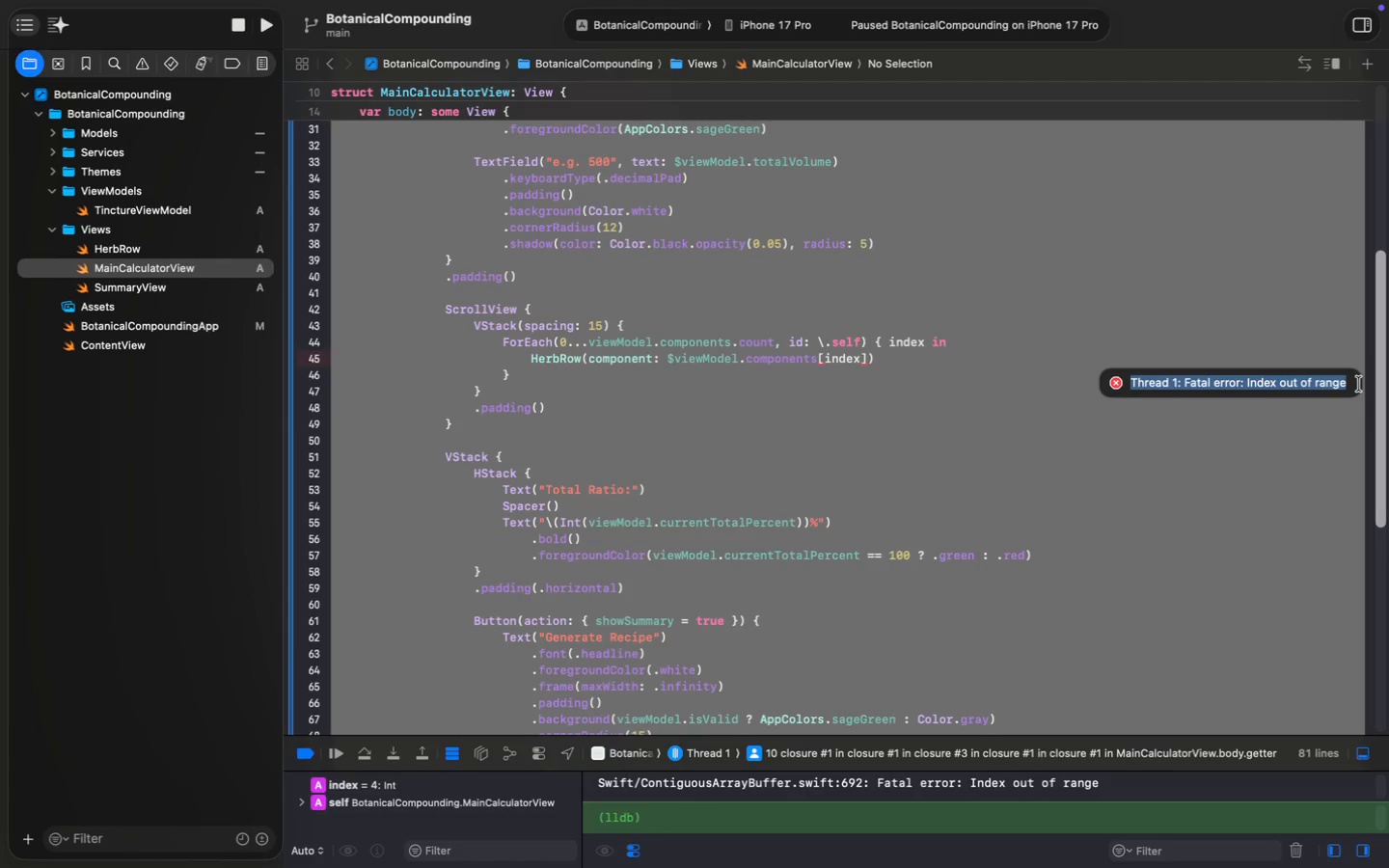 
key(Meta+C)
 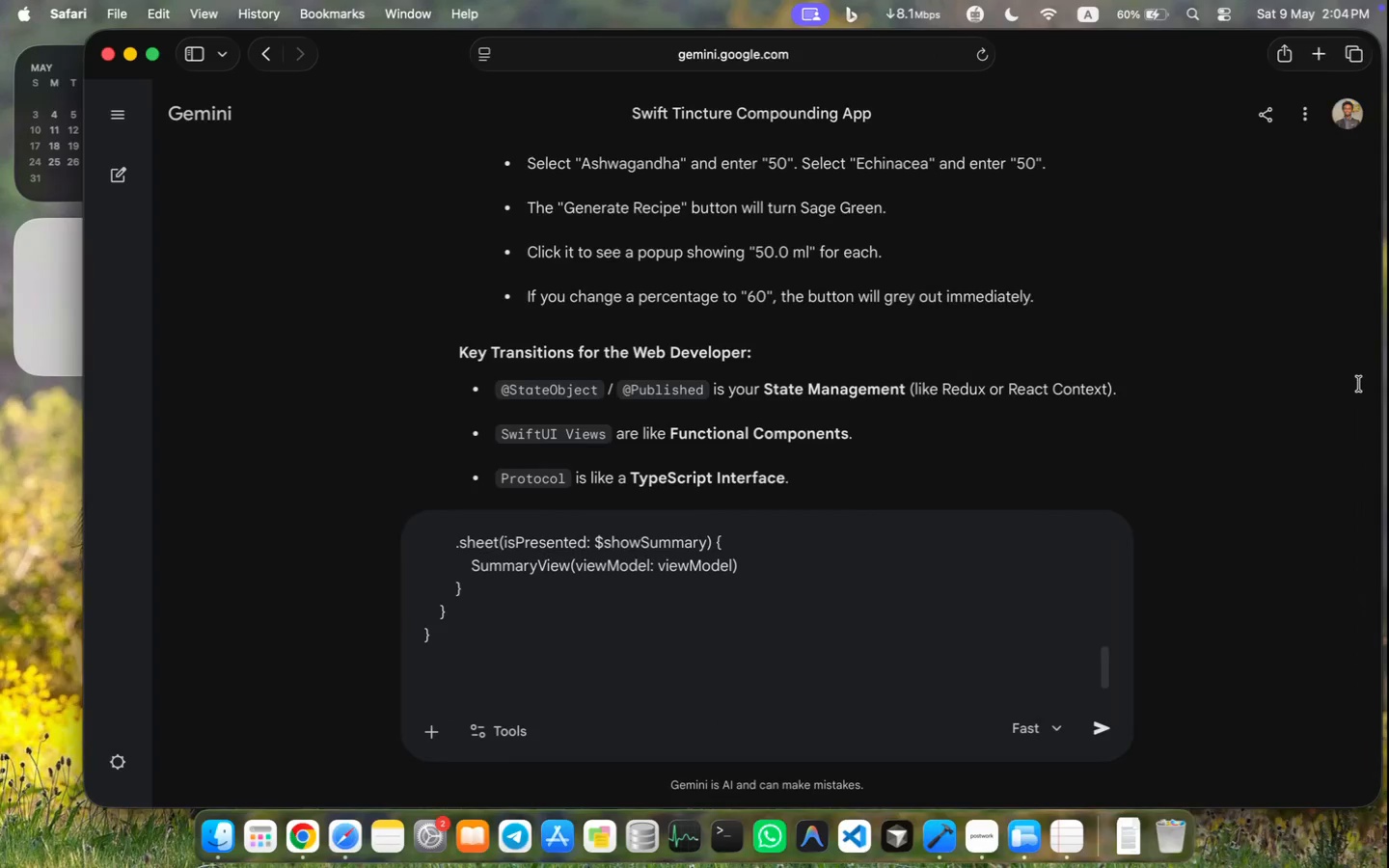 
key(Meta+V)
 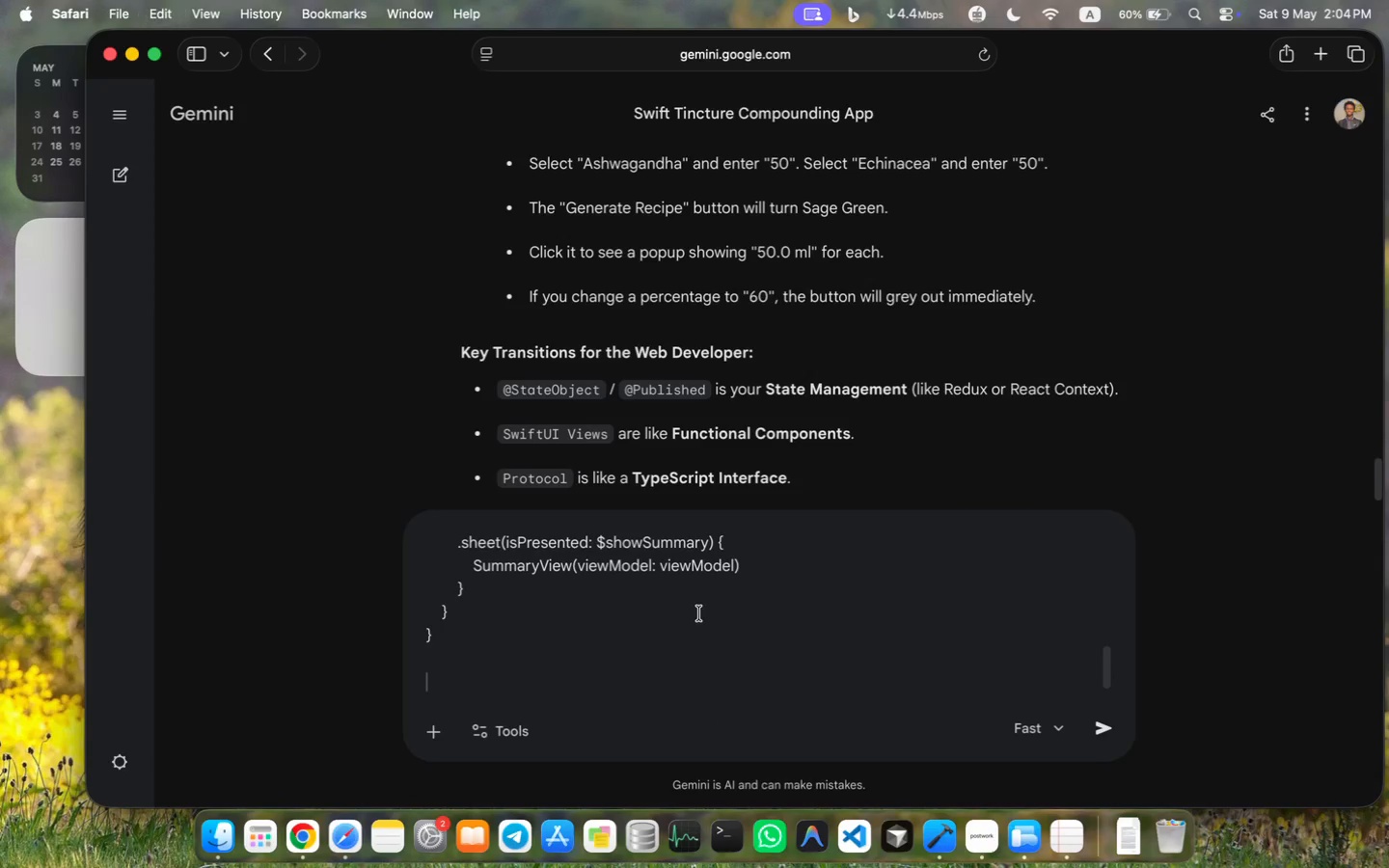 
type( - THis eeror )
key(Backspace)
type( is in the scro)
 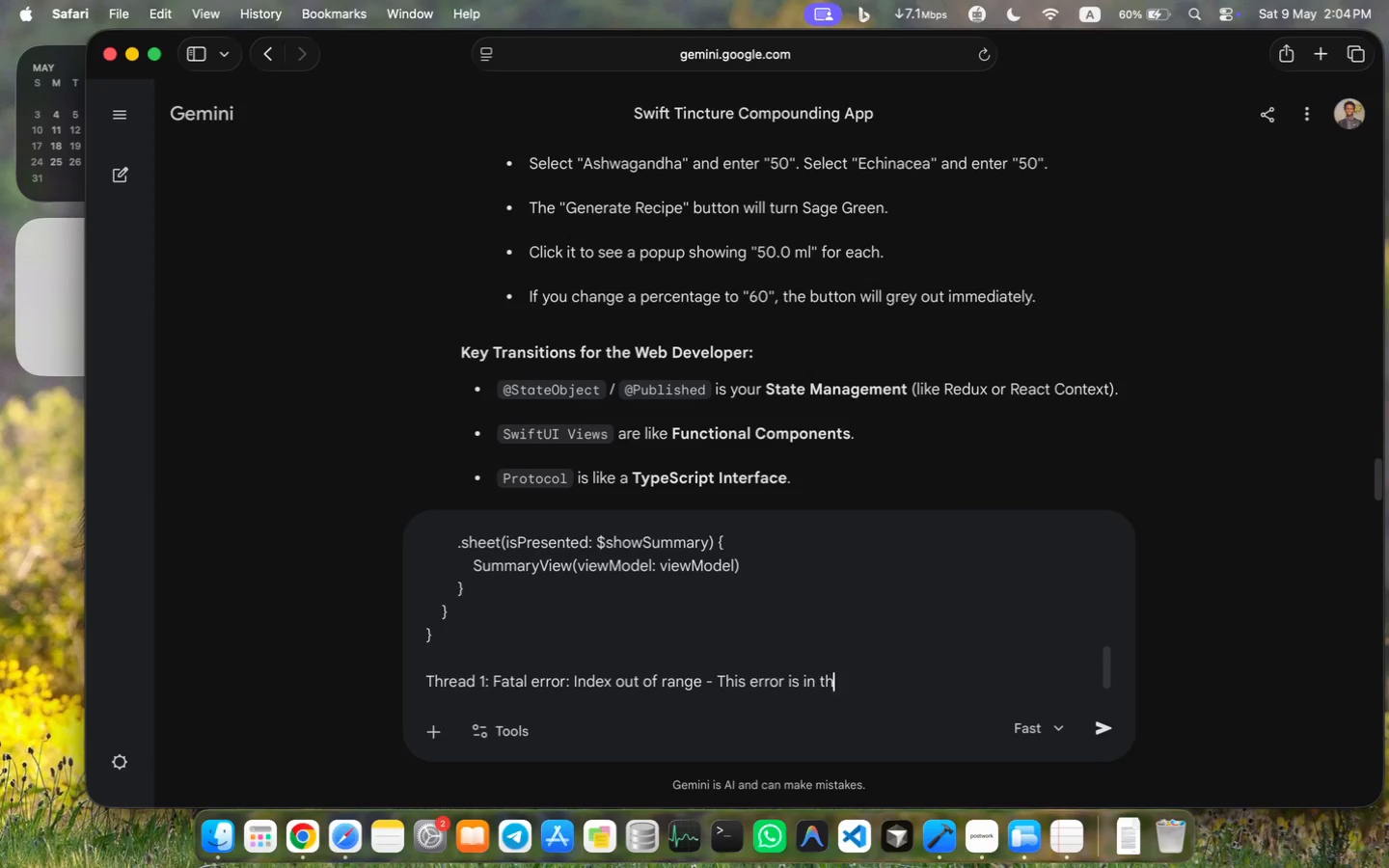 
wait(5.28)
 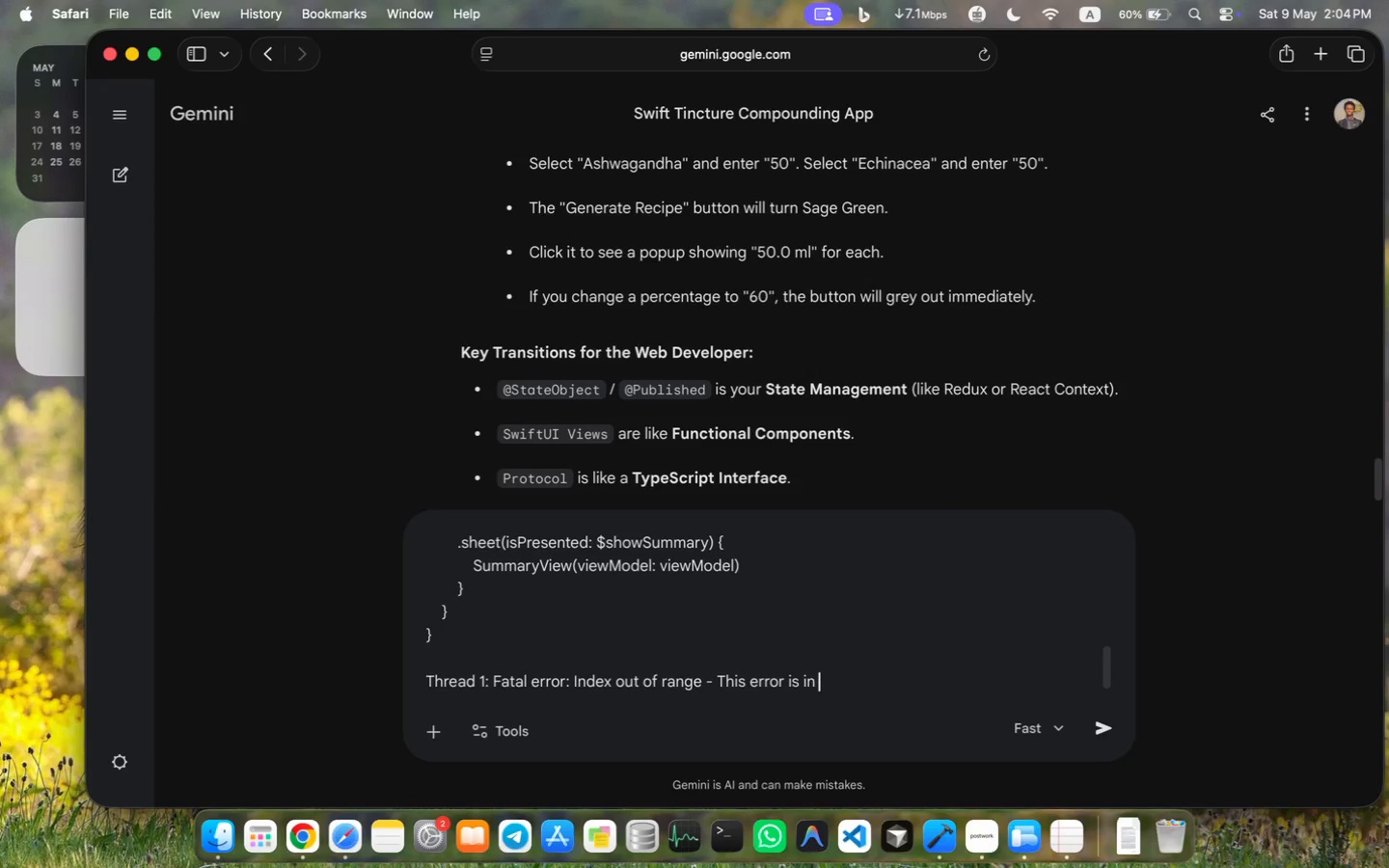 
key(Backspace)
key(Backspace)
key(Backspace)
type(rollview )
 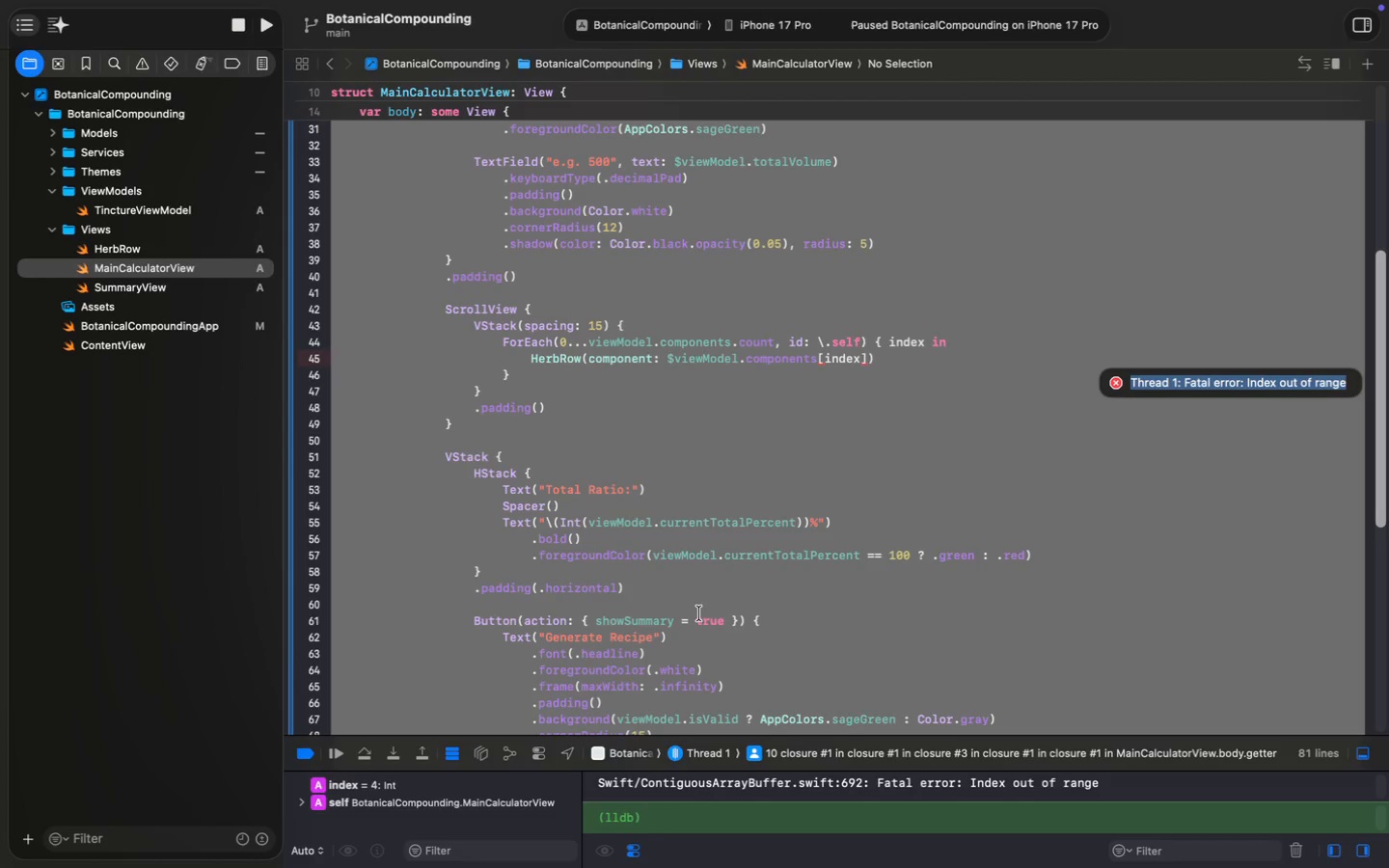 
type(Herbros )
key(Backspace)
key(Backspace)
type(w line)
 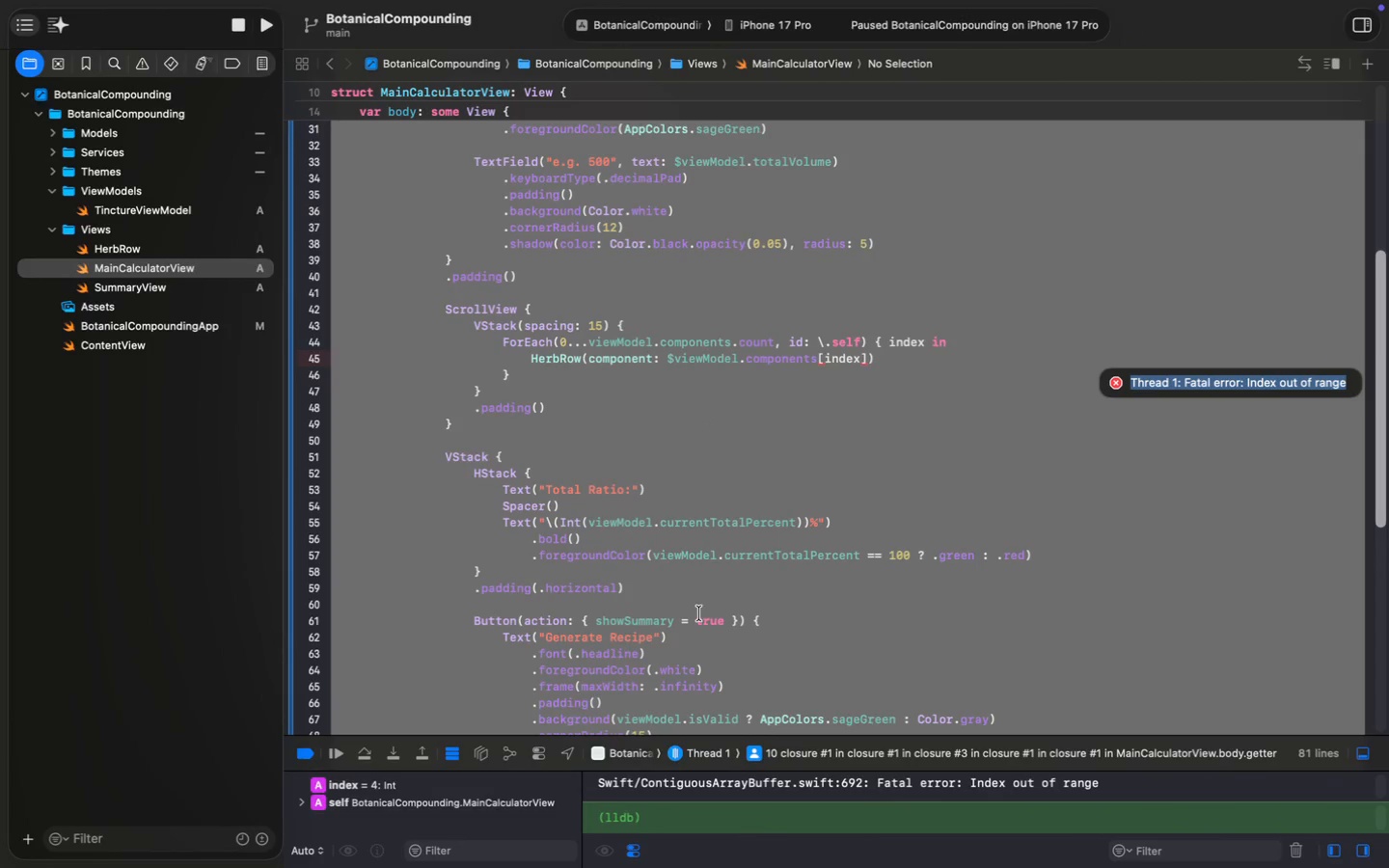 
wait(5.88)
 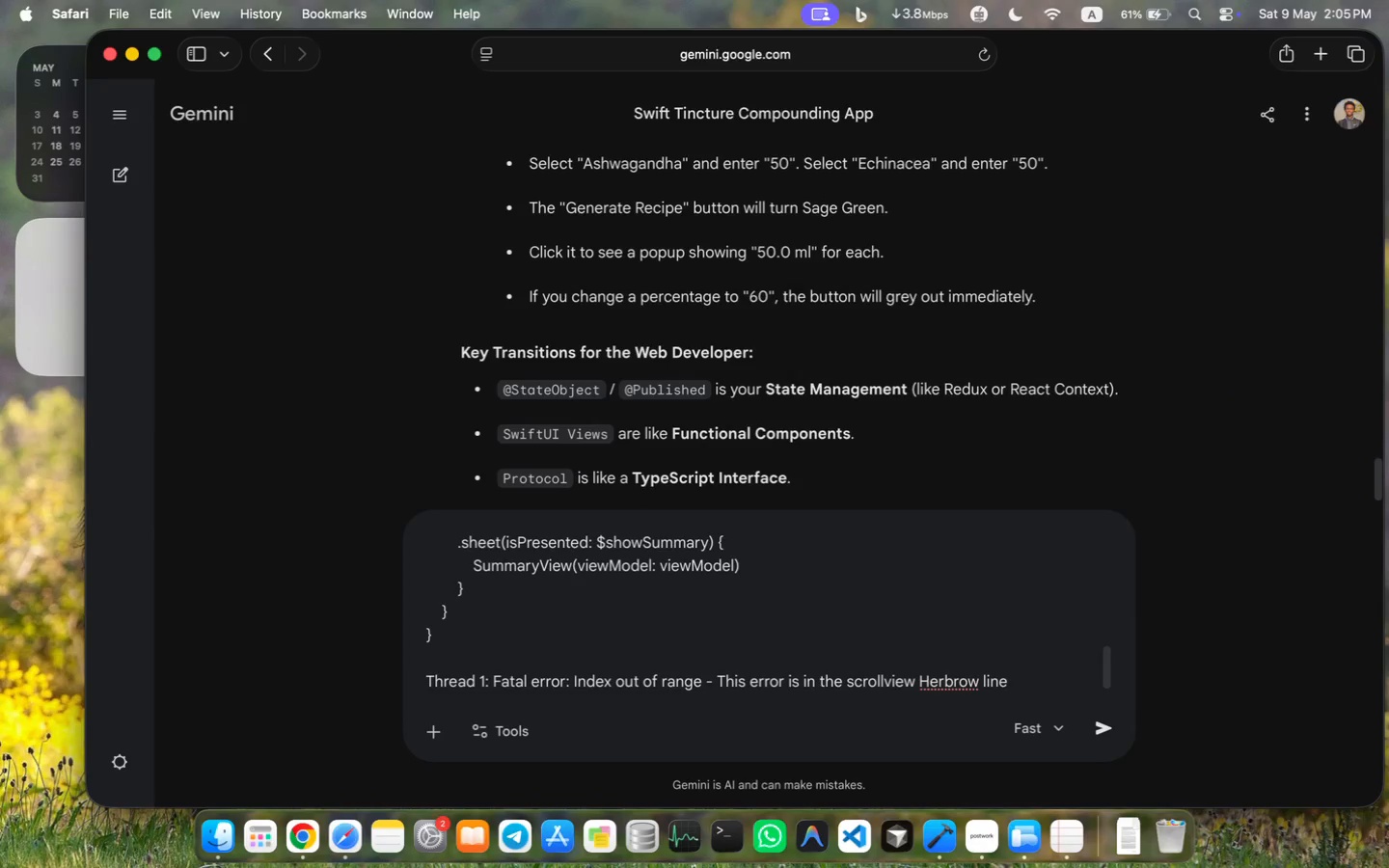 
key(Enter)
 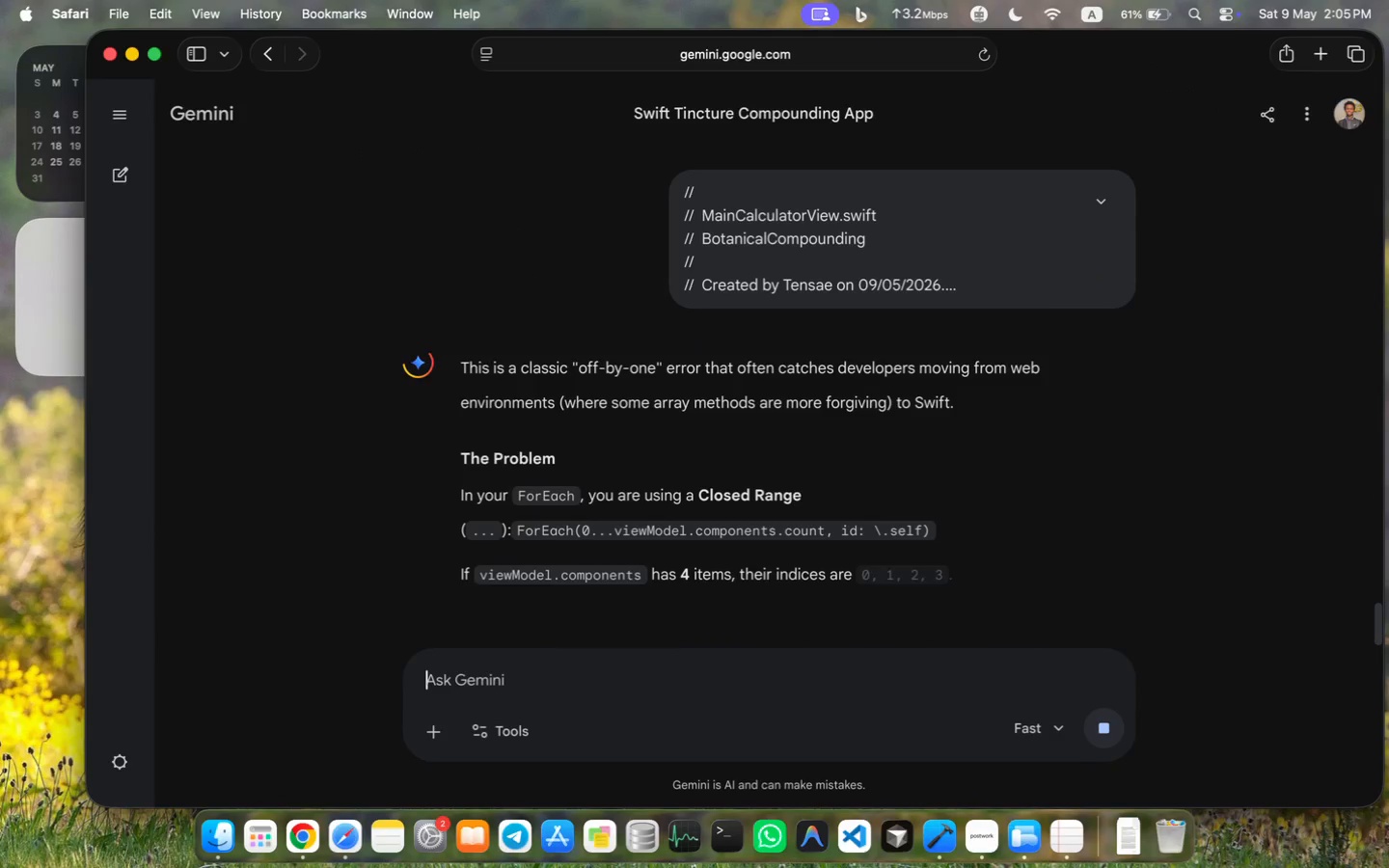 
wait(7.91)
 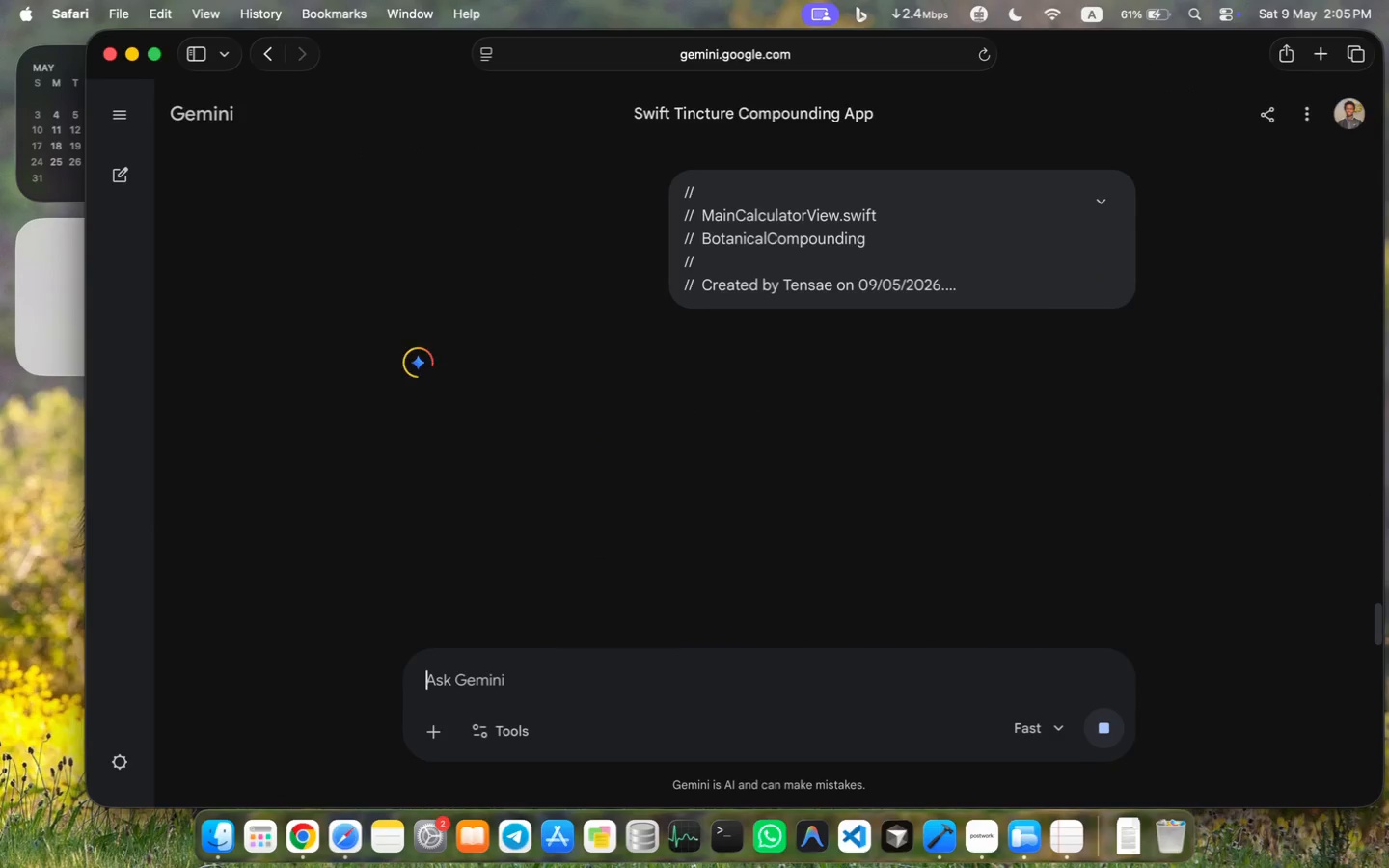 
scroll: coordinate [714, 591], scroll_direction: down, amount: 15.0
 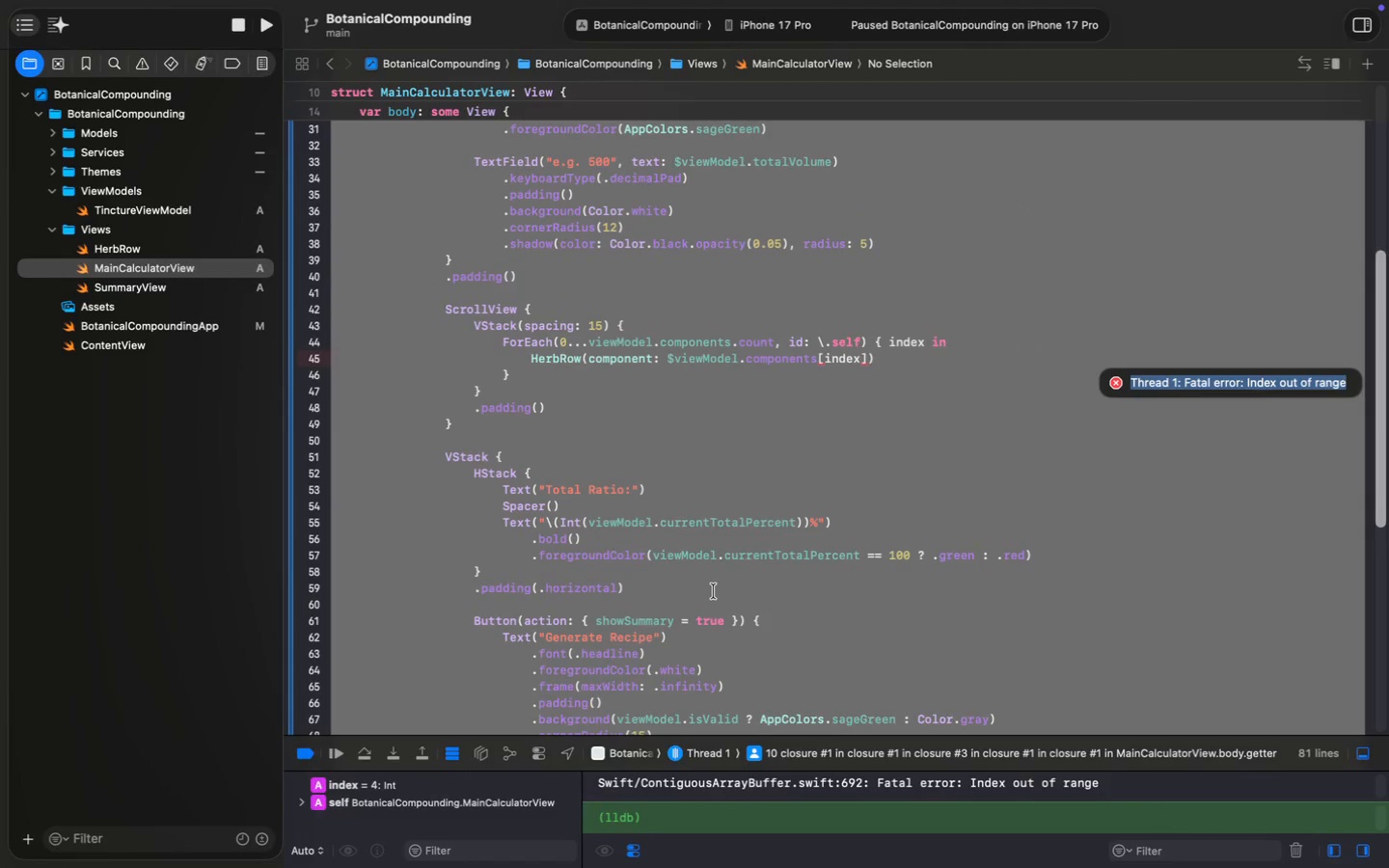 
wait(10.03)
 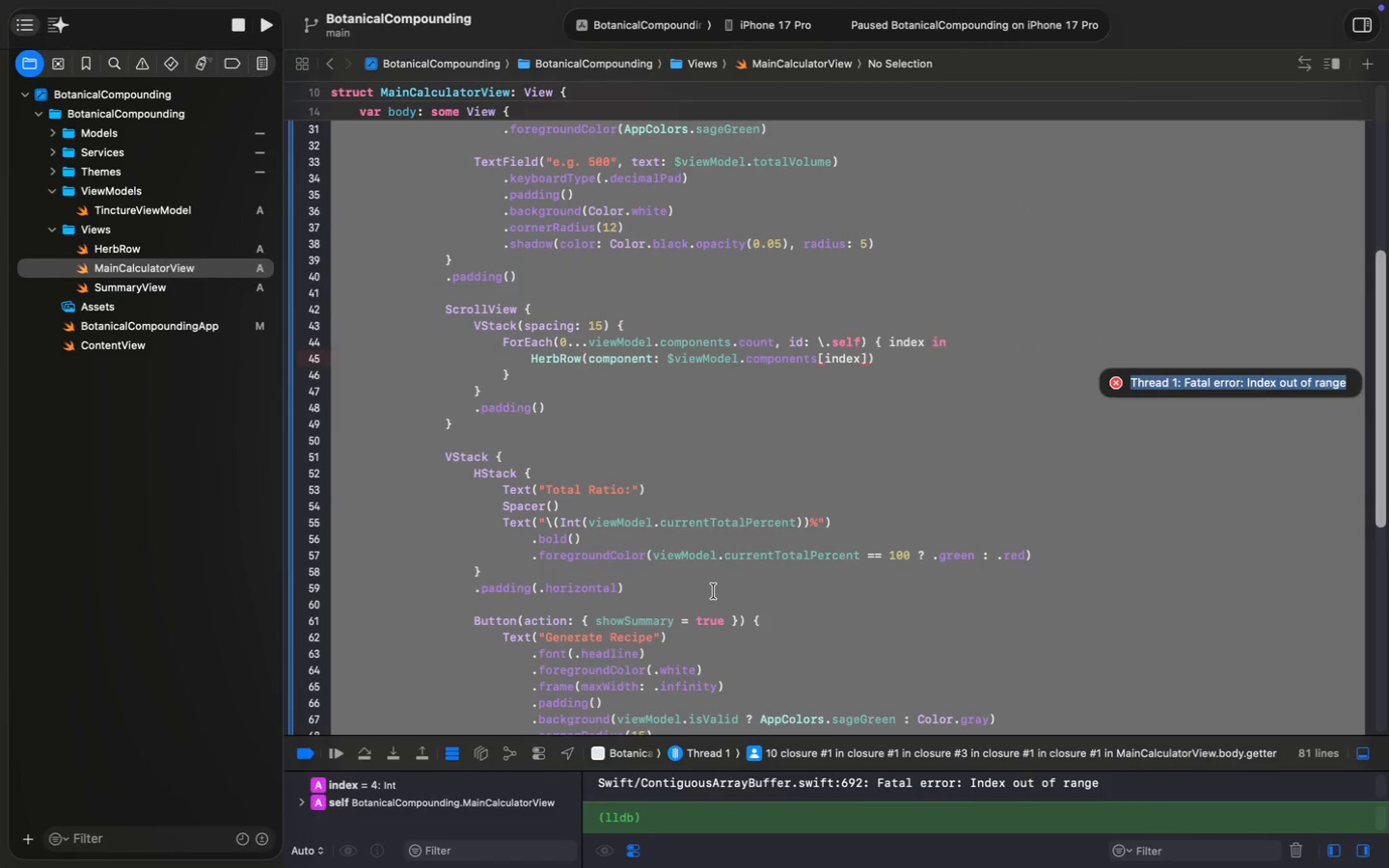 
left_click([623, 554])
 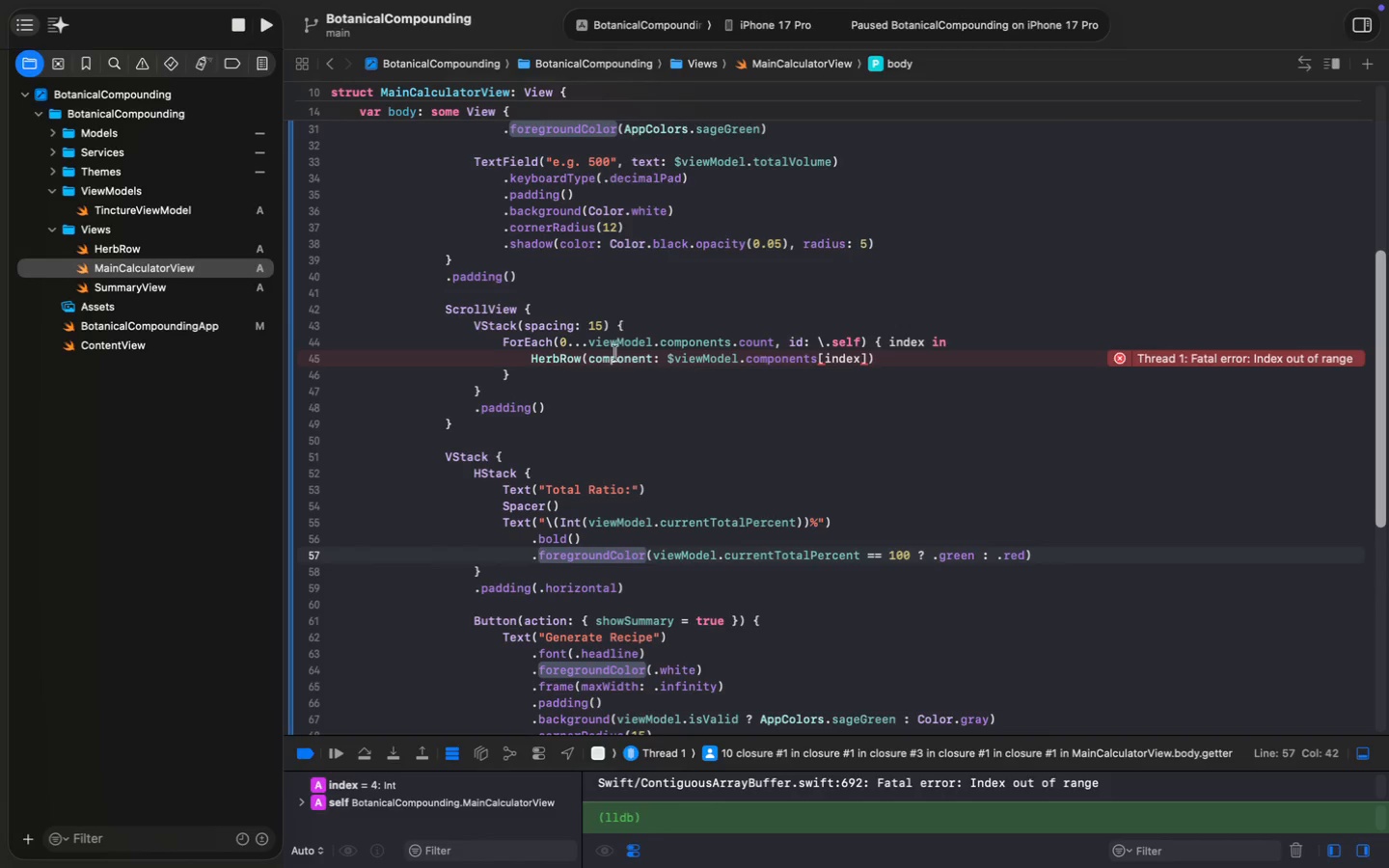 
key(Backspace)
 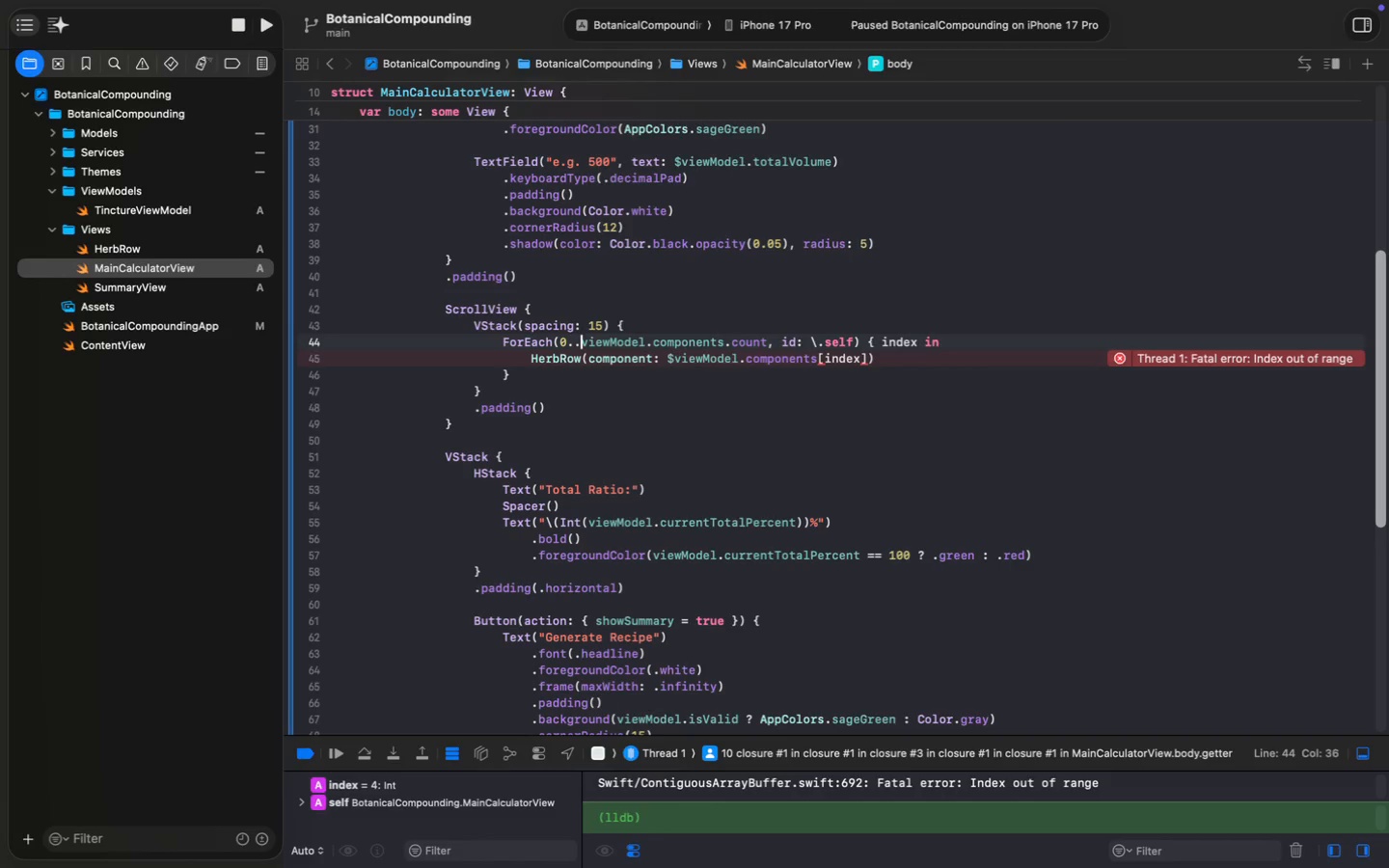 
key(Shift+Comma)
 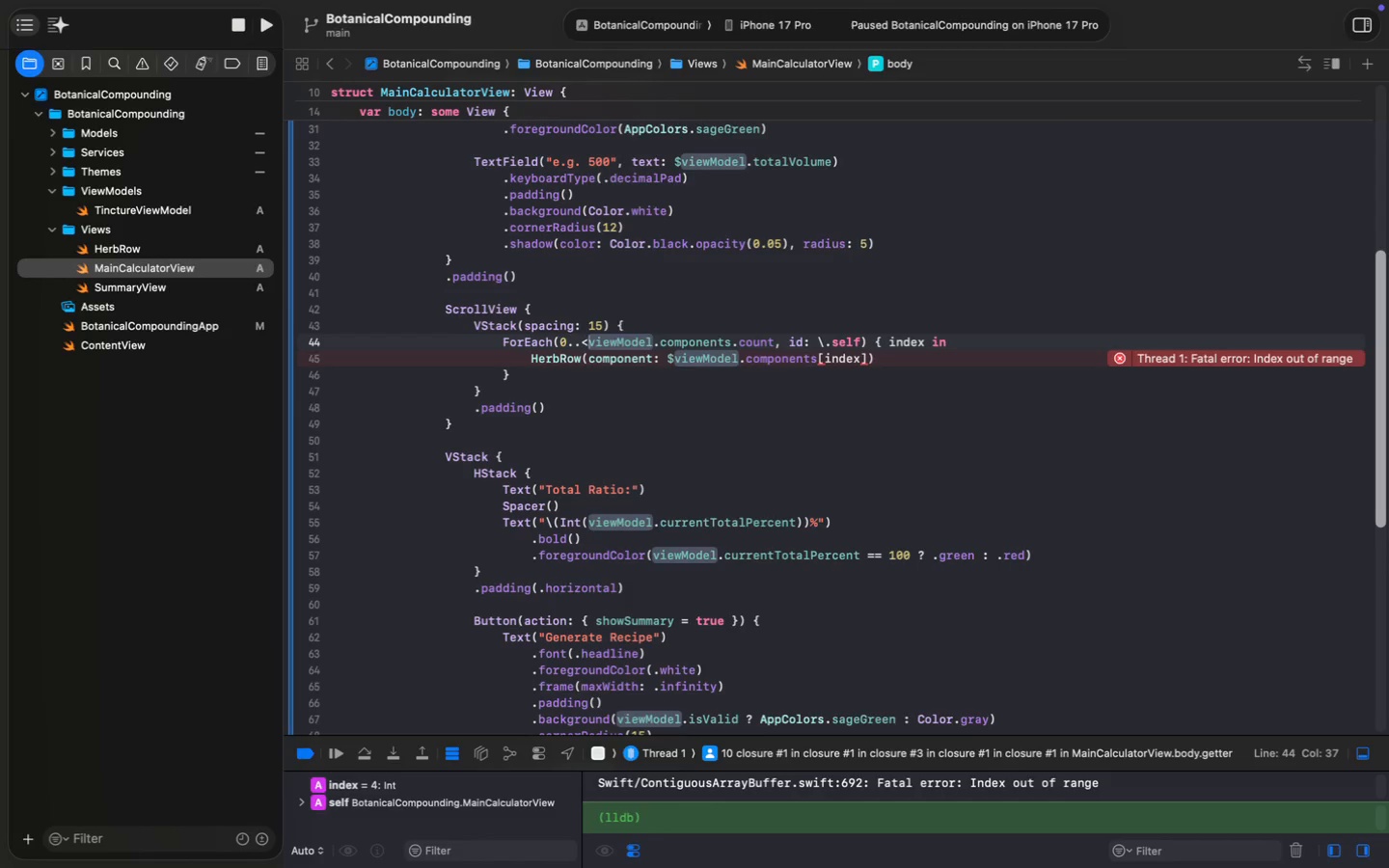 
wait(14.48)
 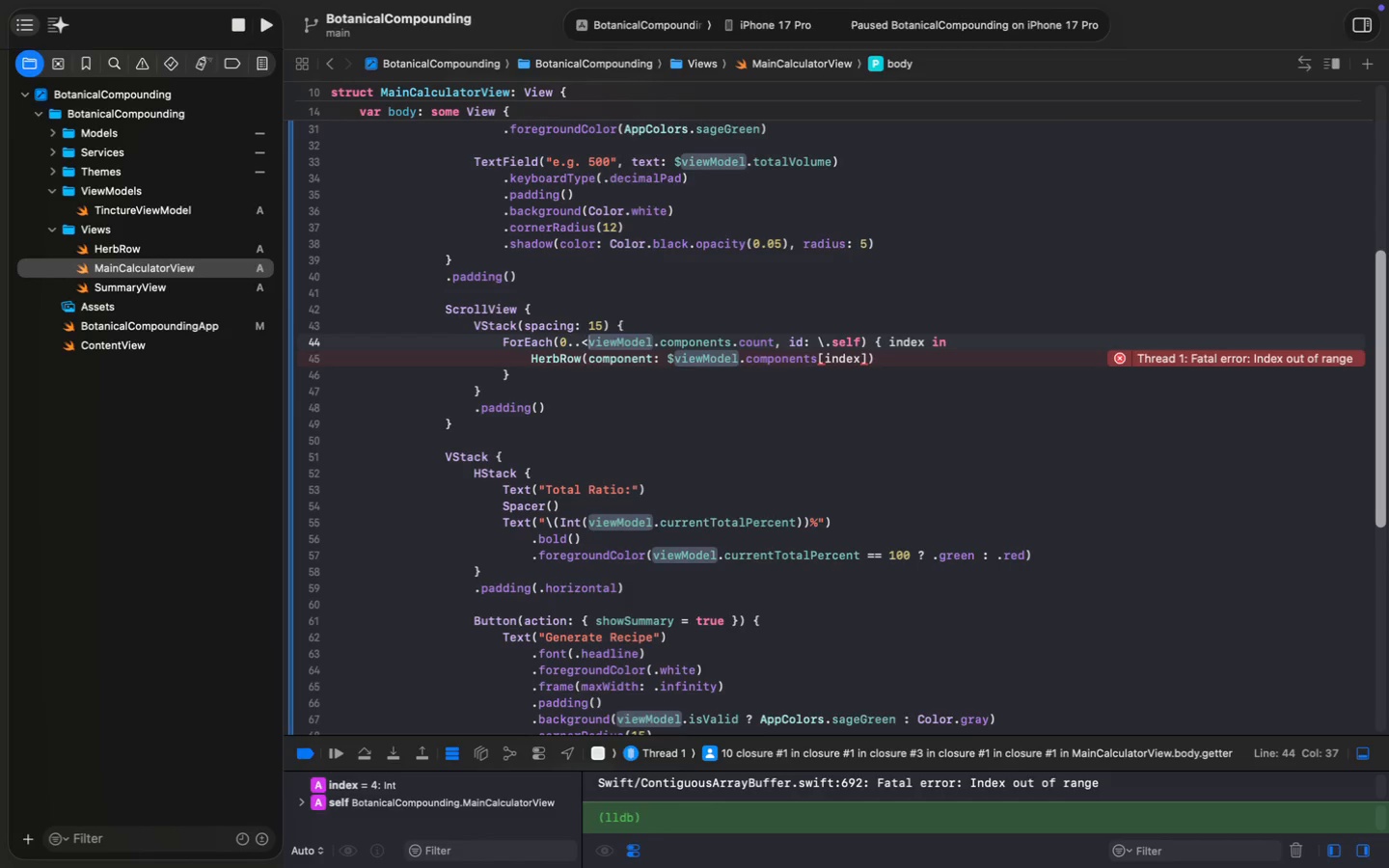 
left_click([239, 27])
 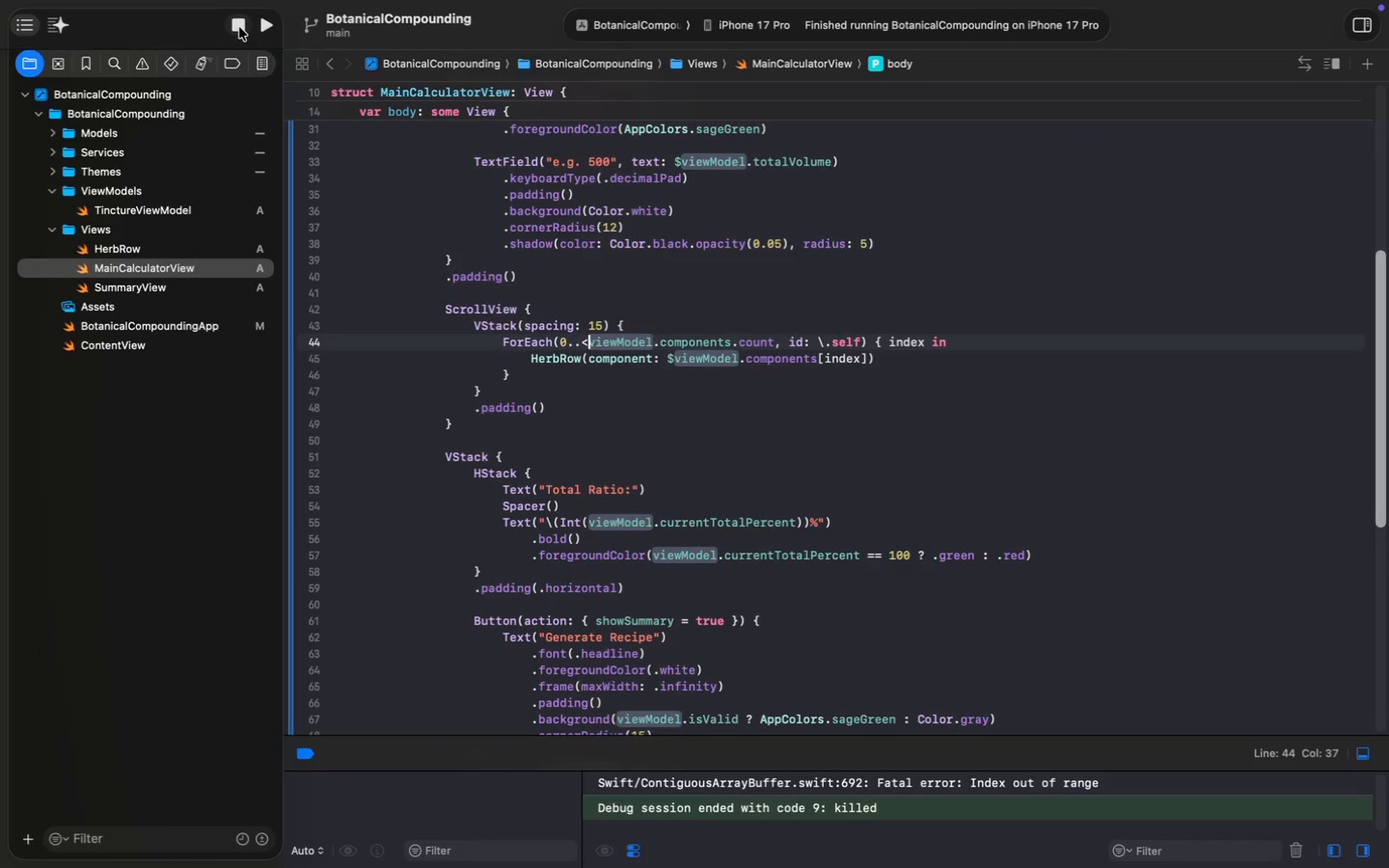 
left_click([641, 335])
 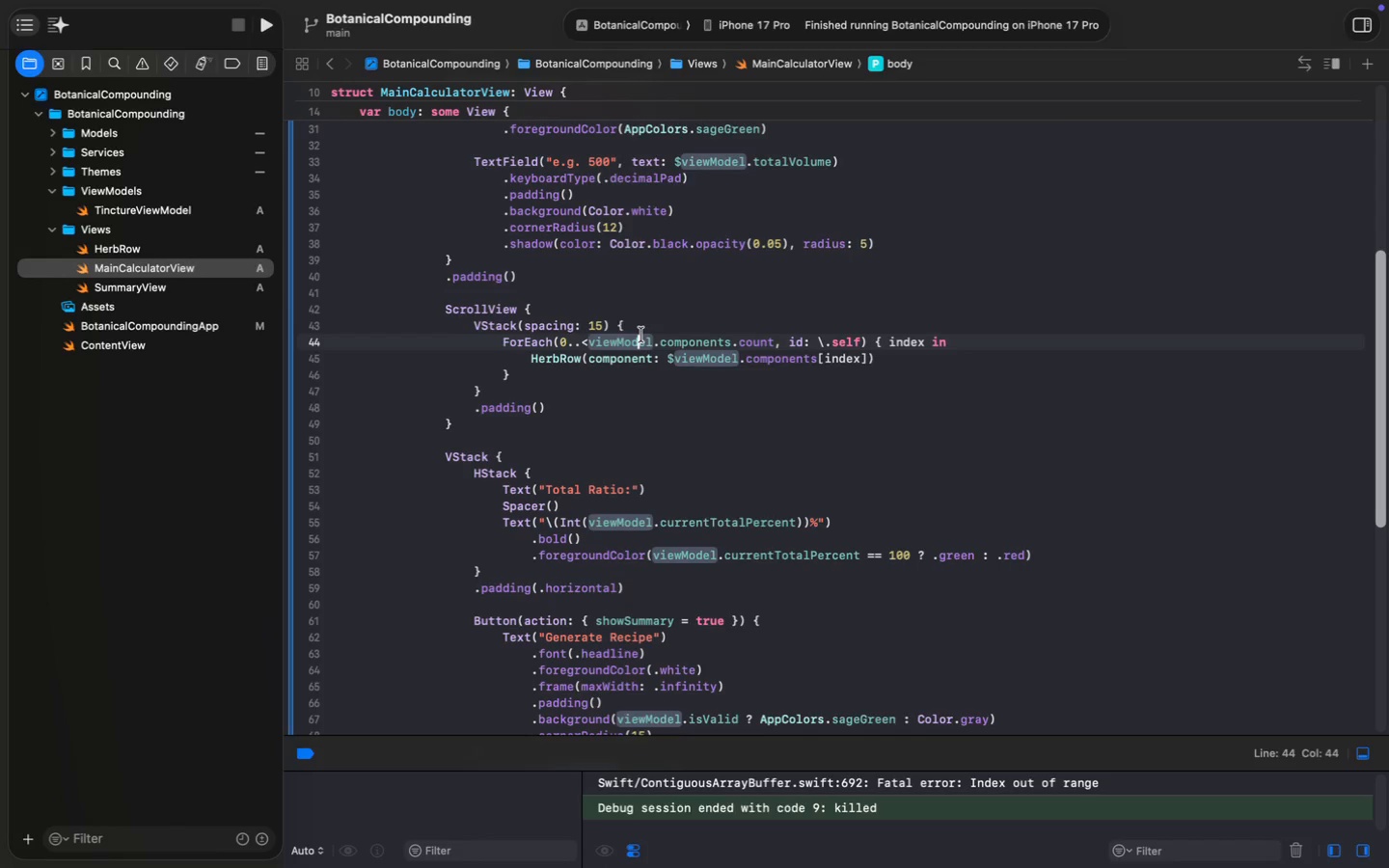 
key(Meta+S)
 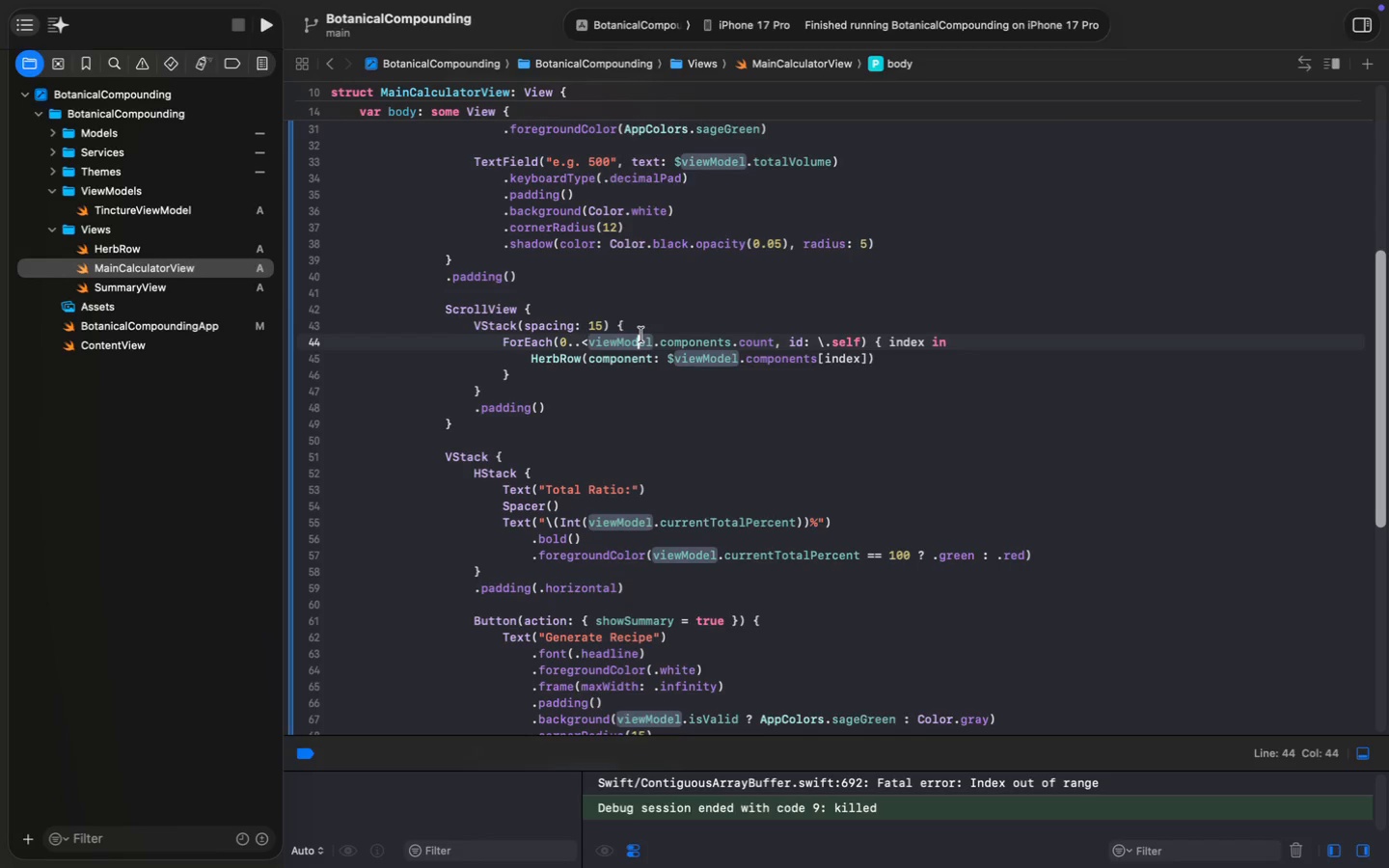 
key(Meta+S)
 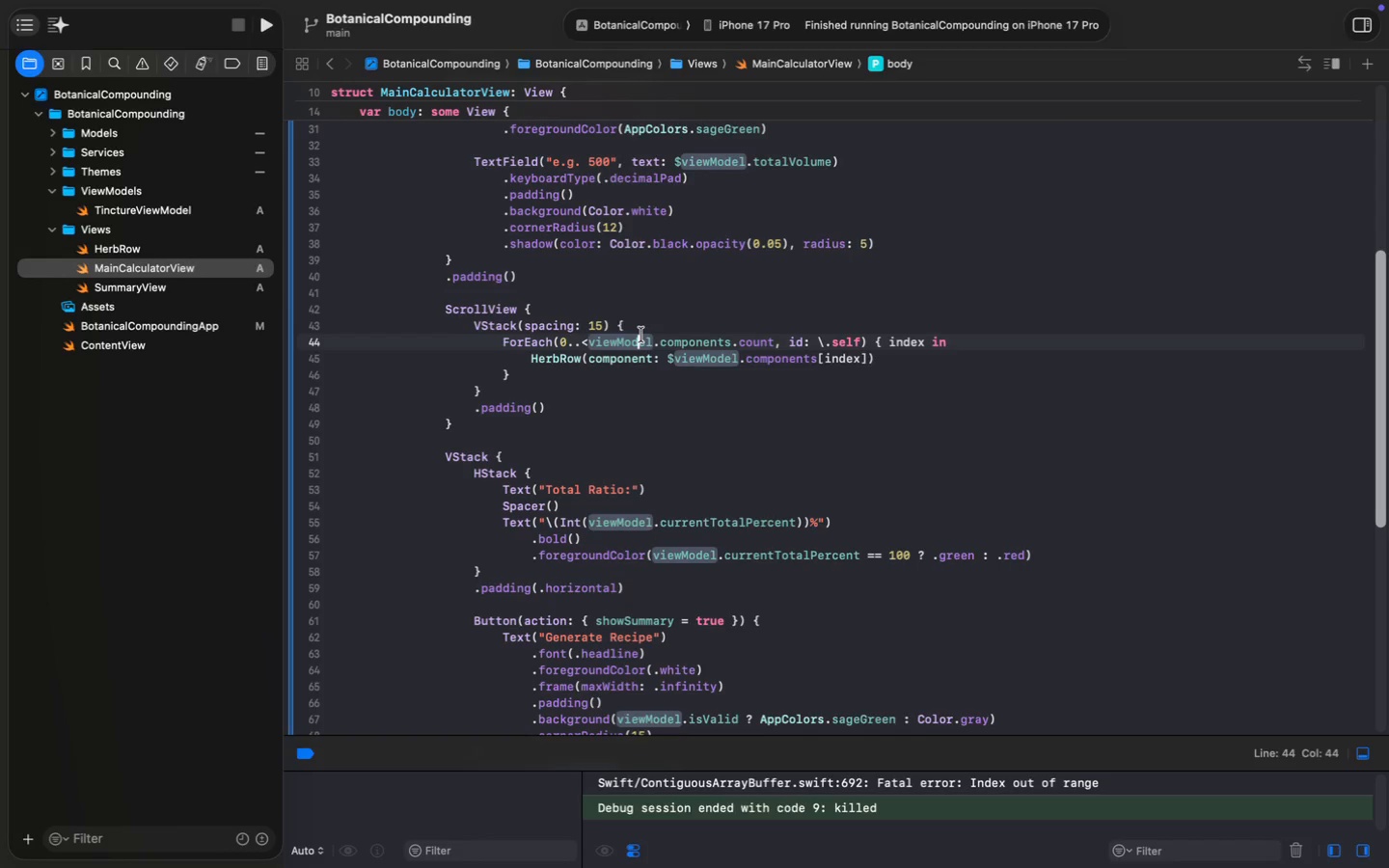 
wait(10.77)
 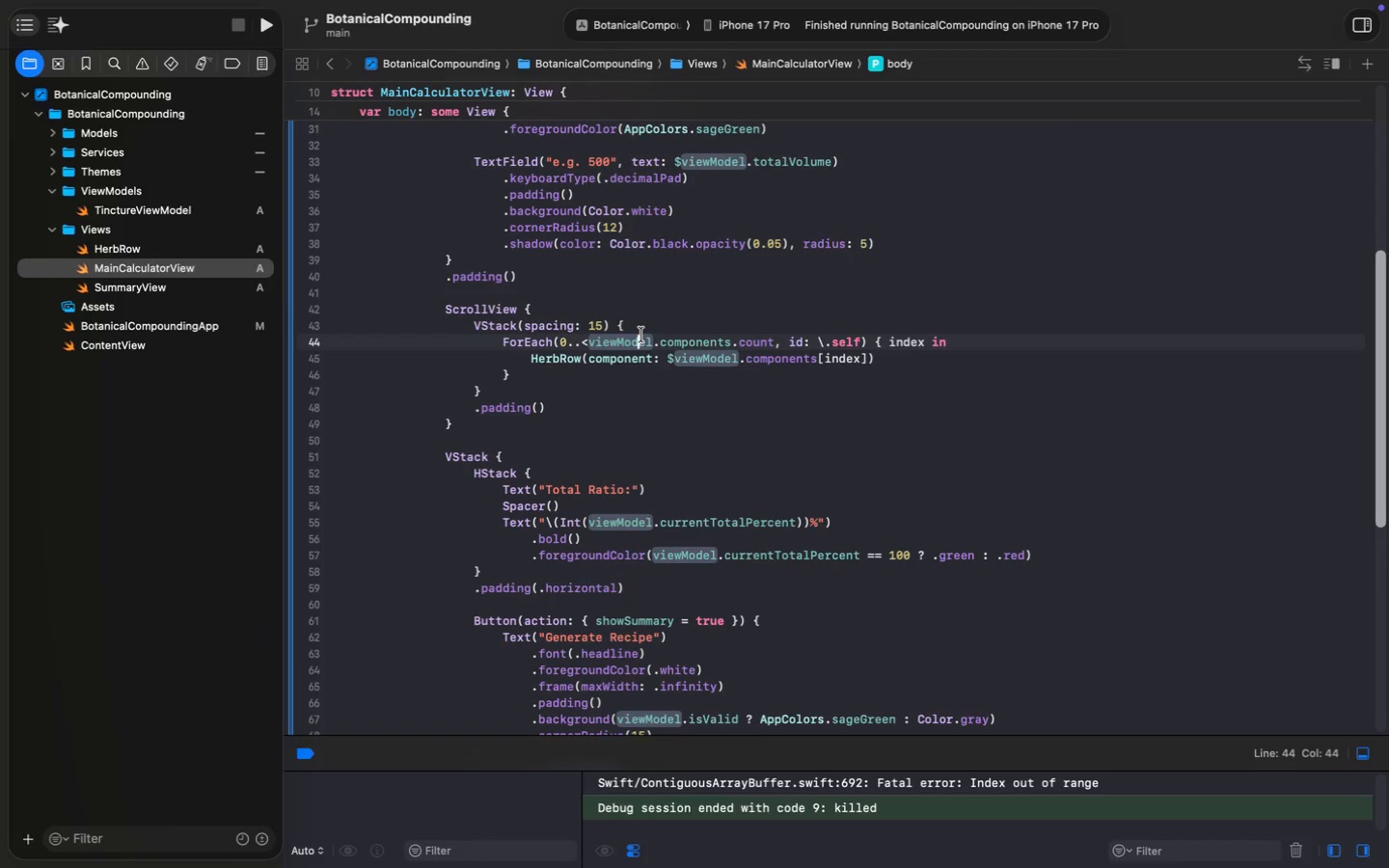 
key(Meta+Shift+K)
 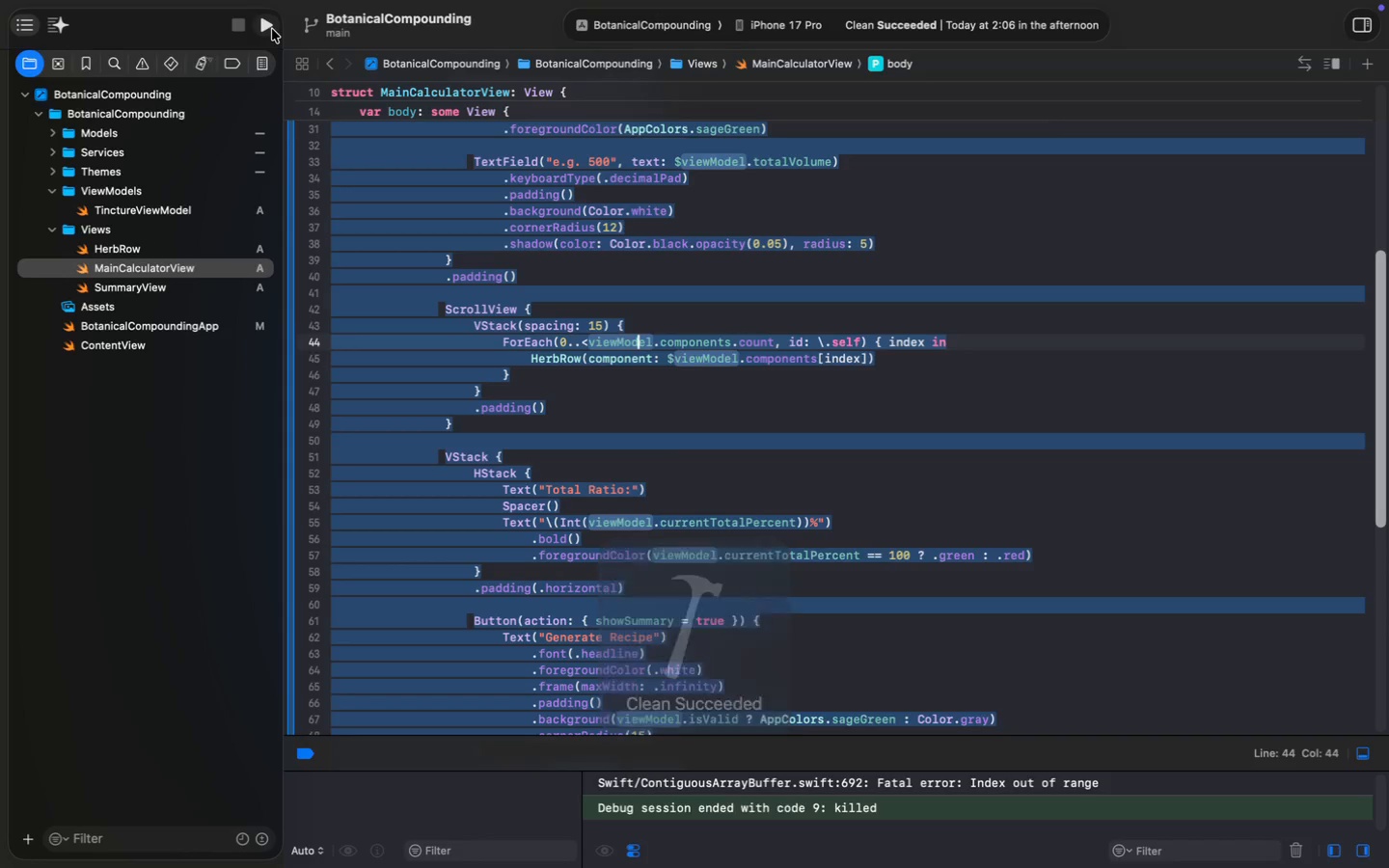 
left_click([738, 427])
 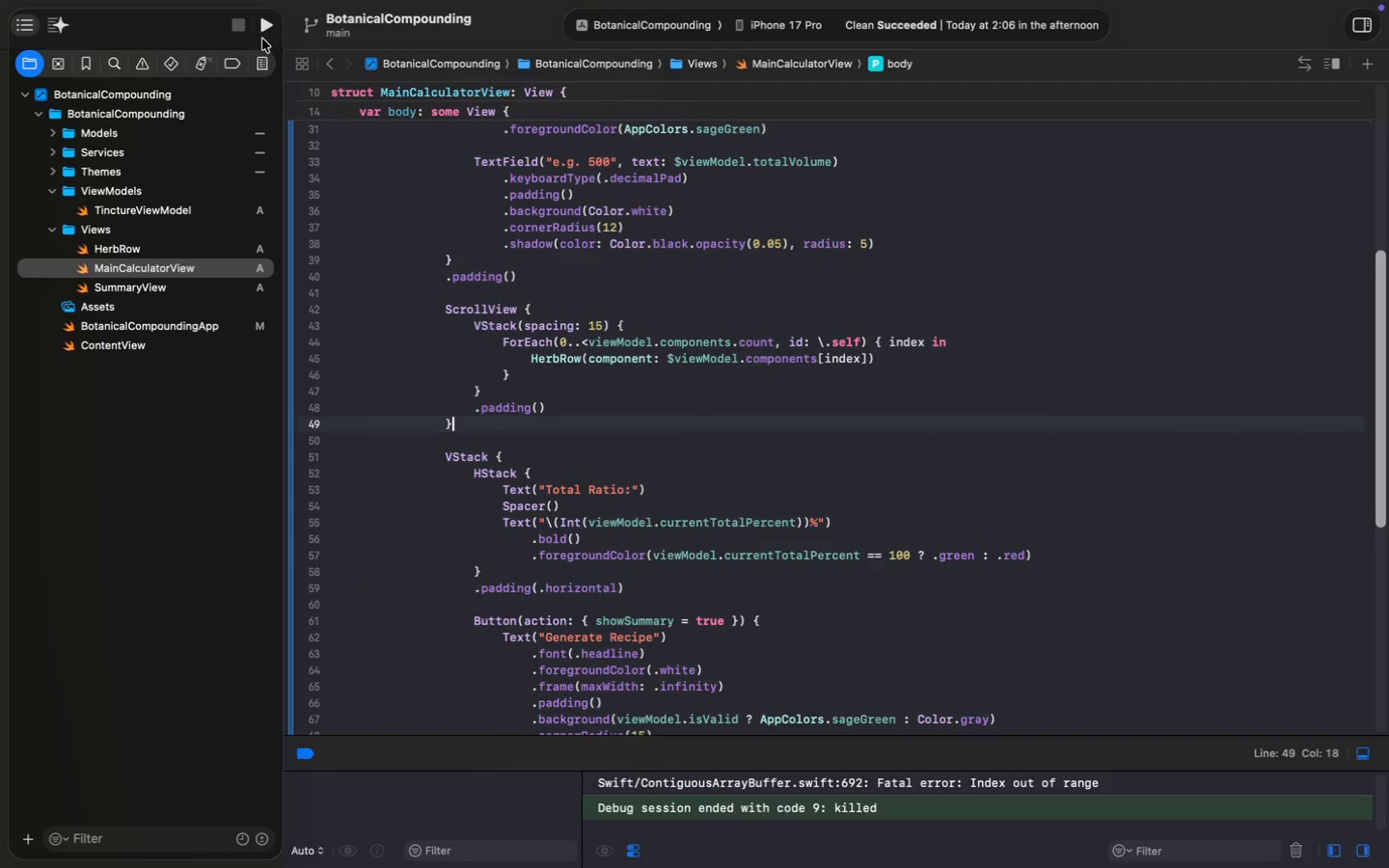 
left_click([263, 34])
 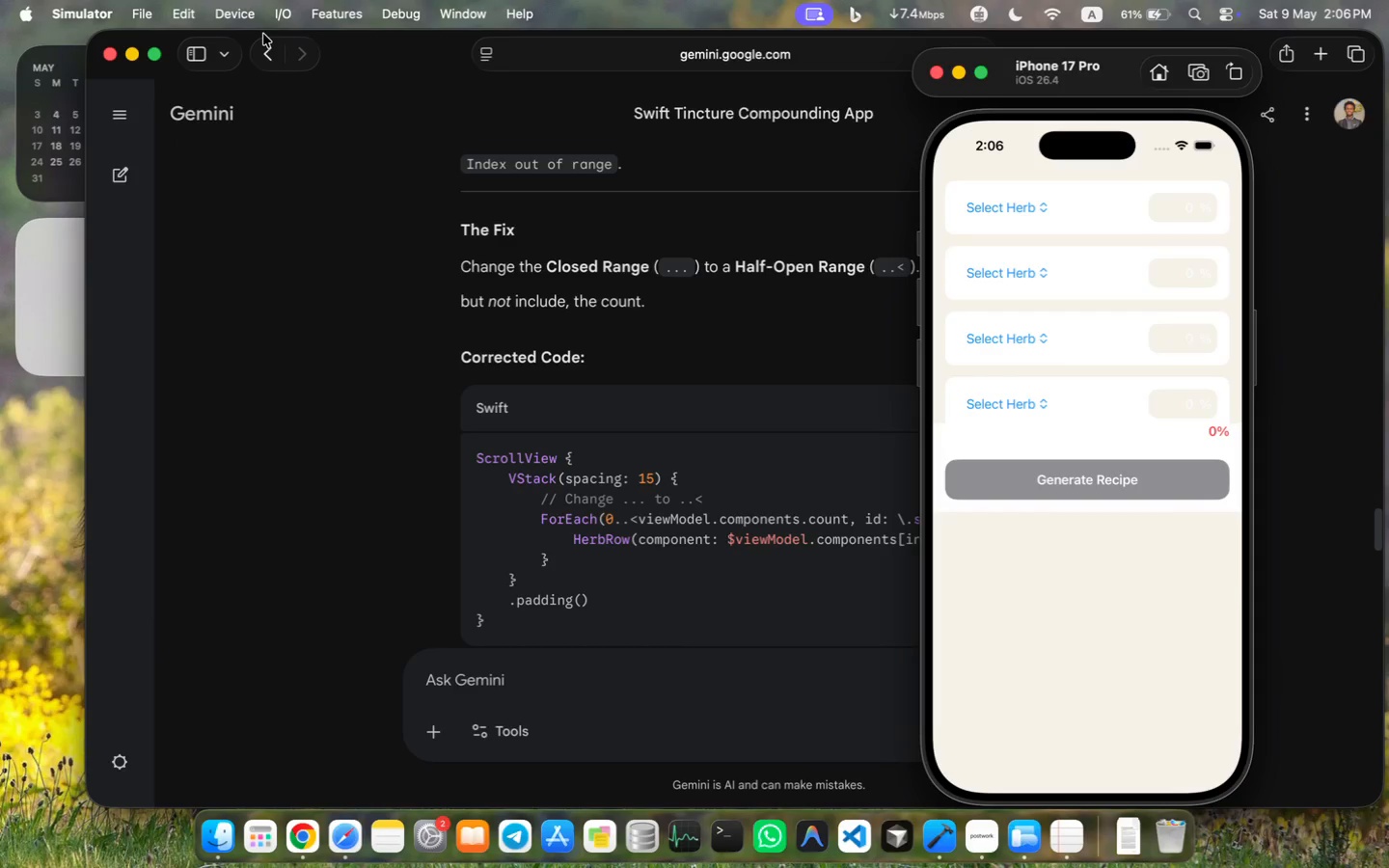 
wait(20.25)
 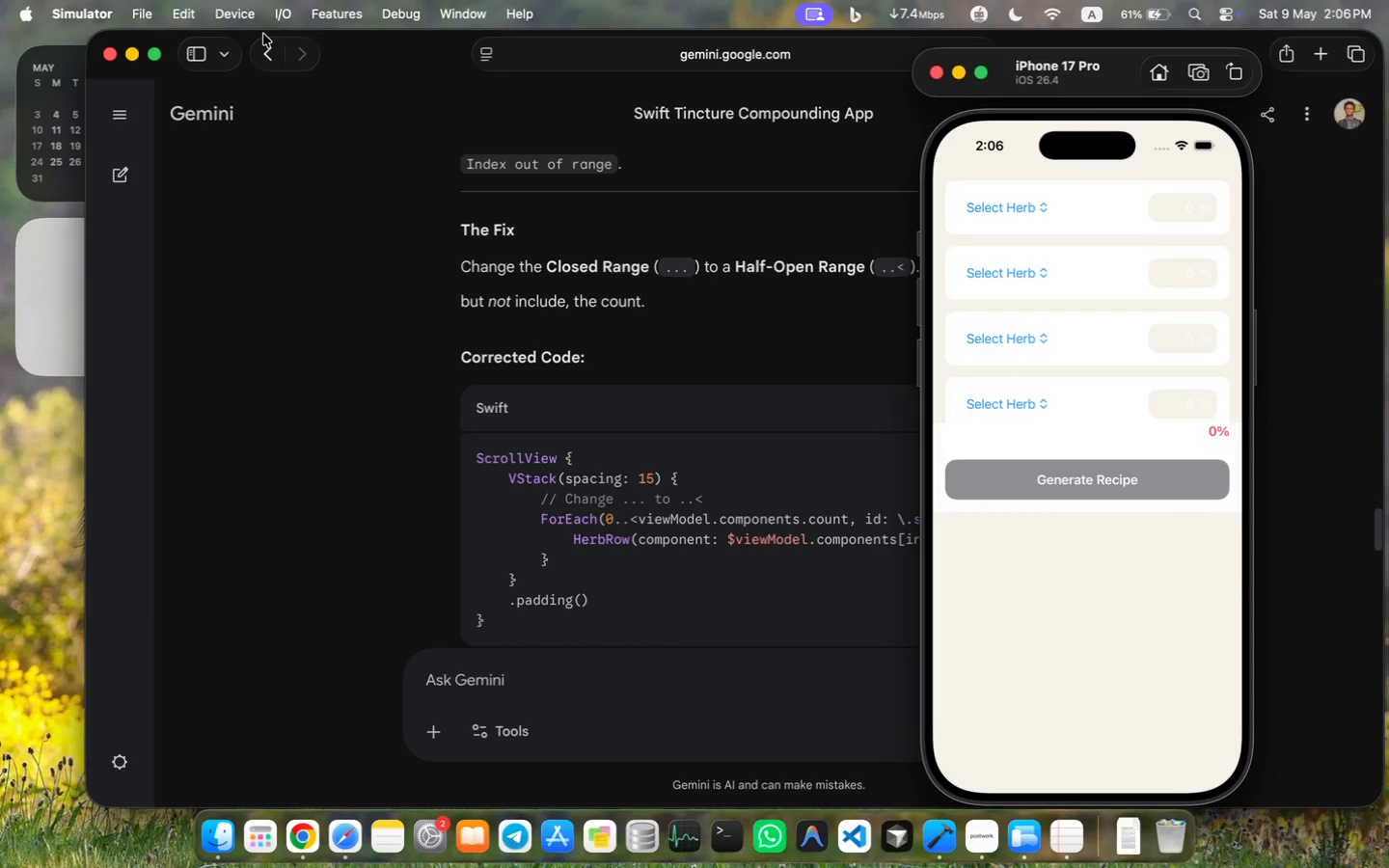 
left_click([1032, 198])
 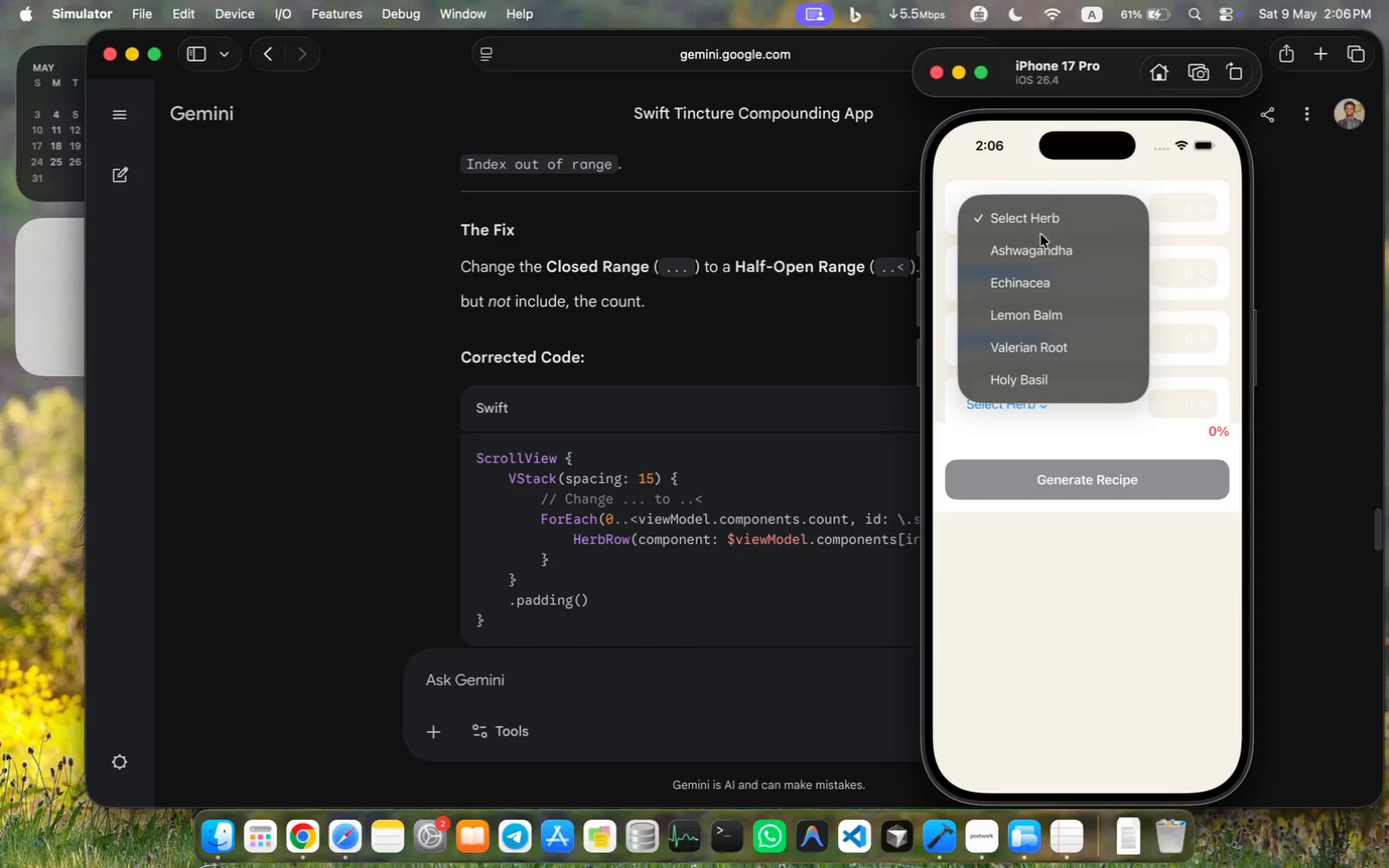 
left_click([1040, 252])
 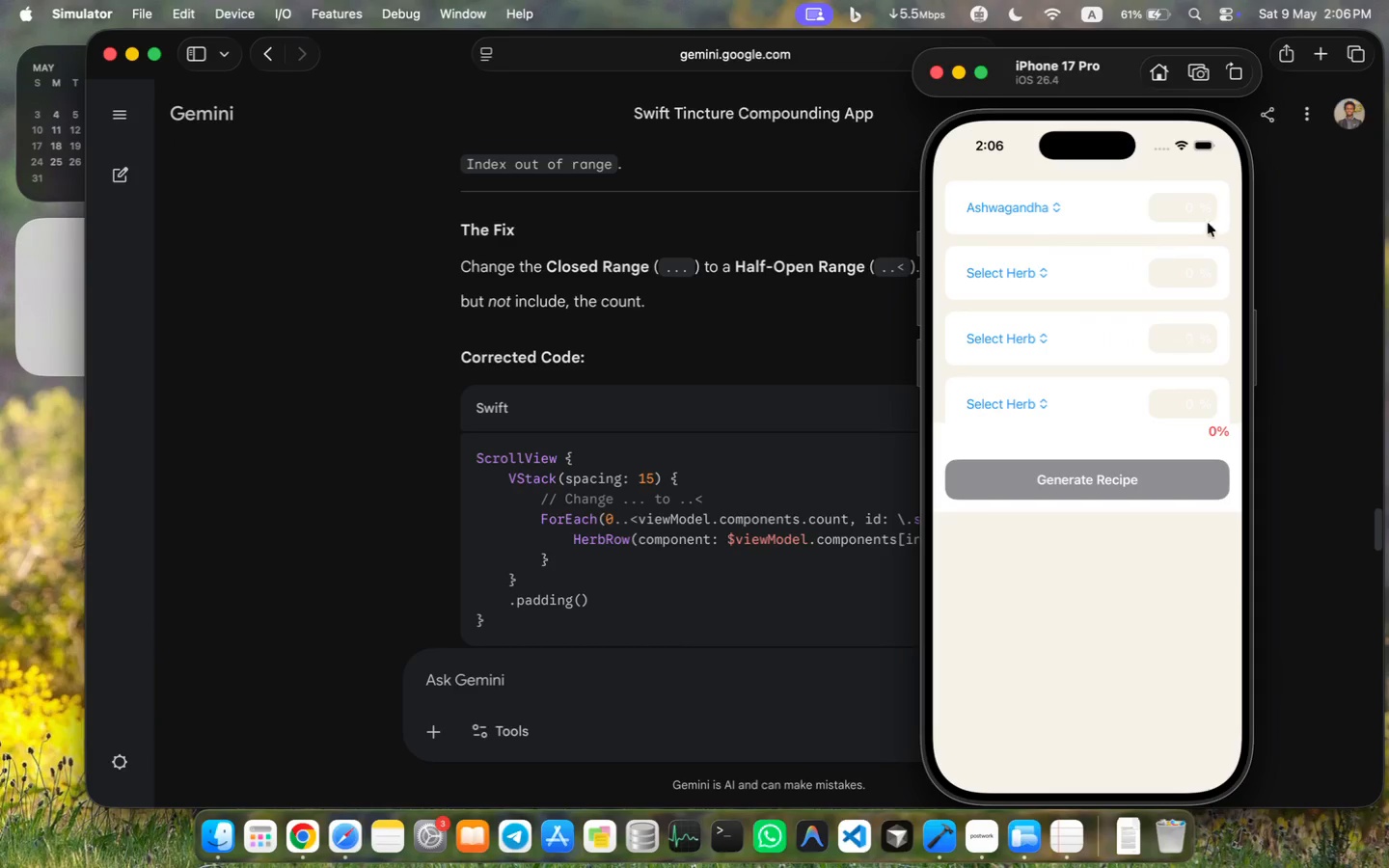 
left_click([1193, 208])
 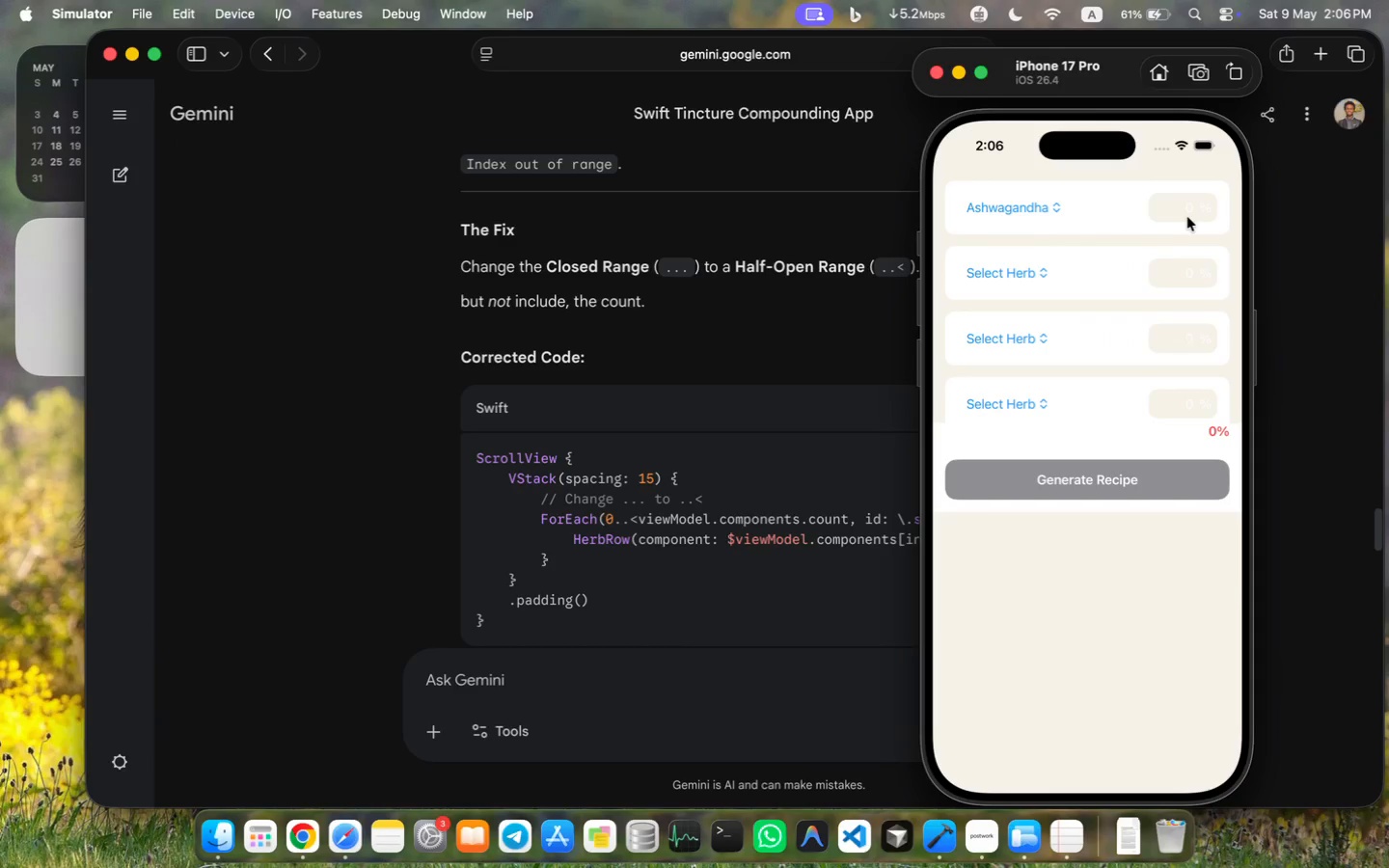 
left_click([1189, 211])
 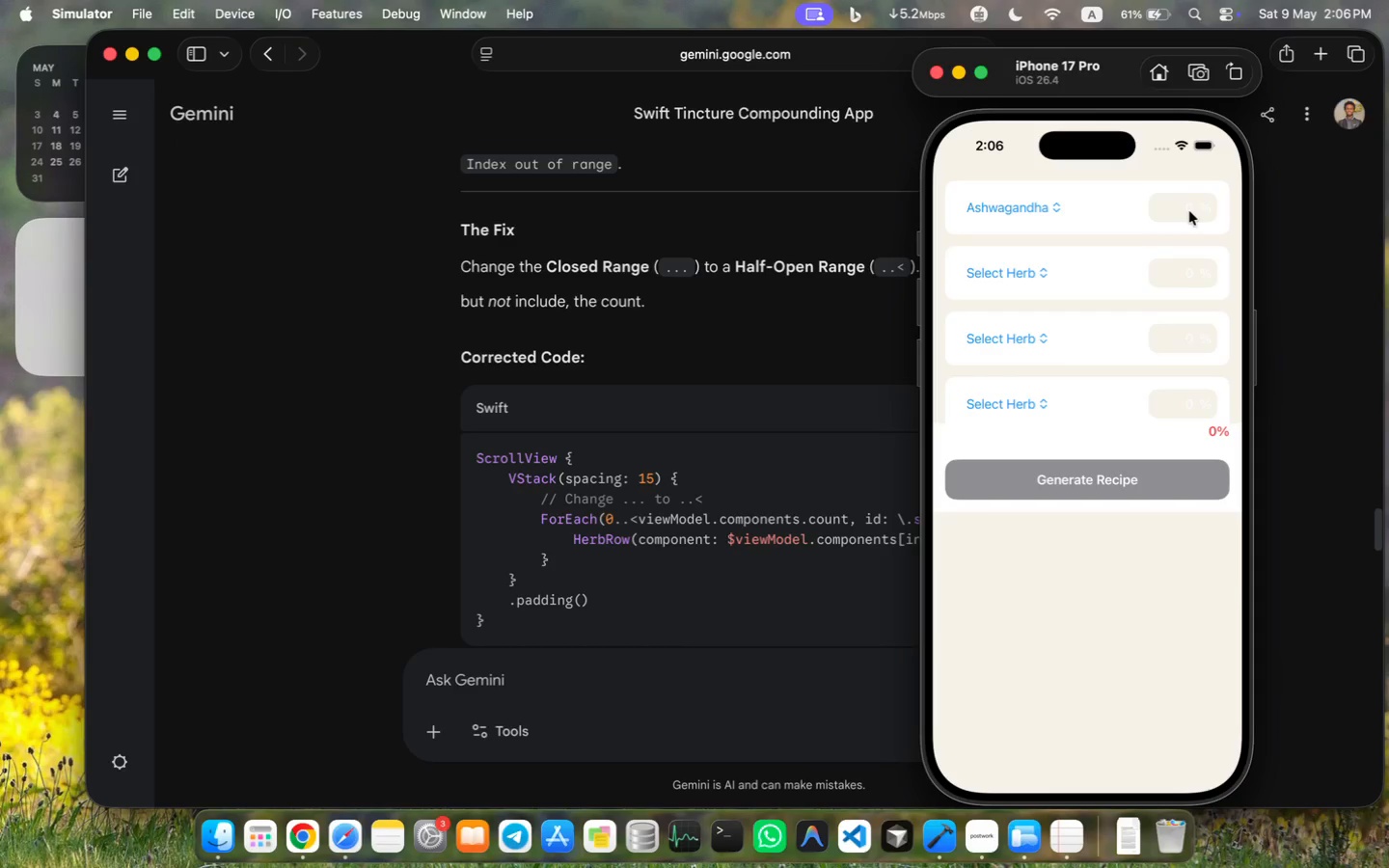 
key(4)
 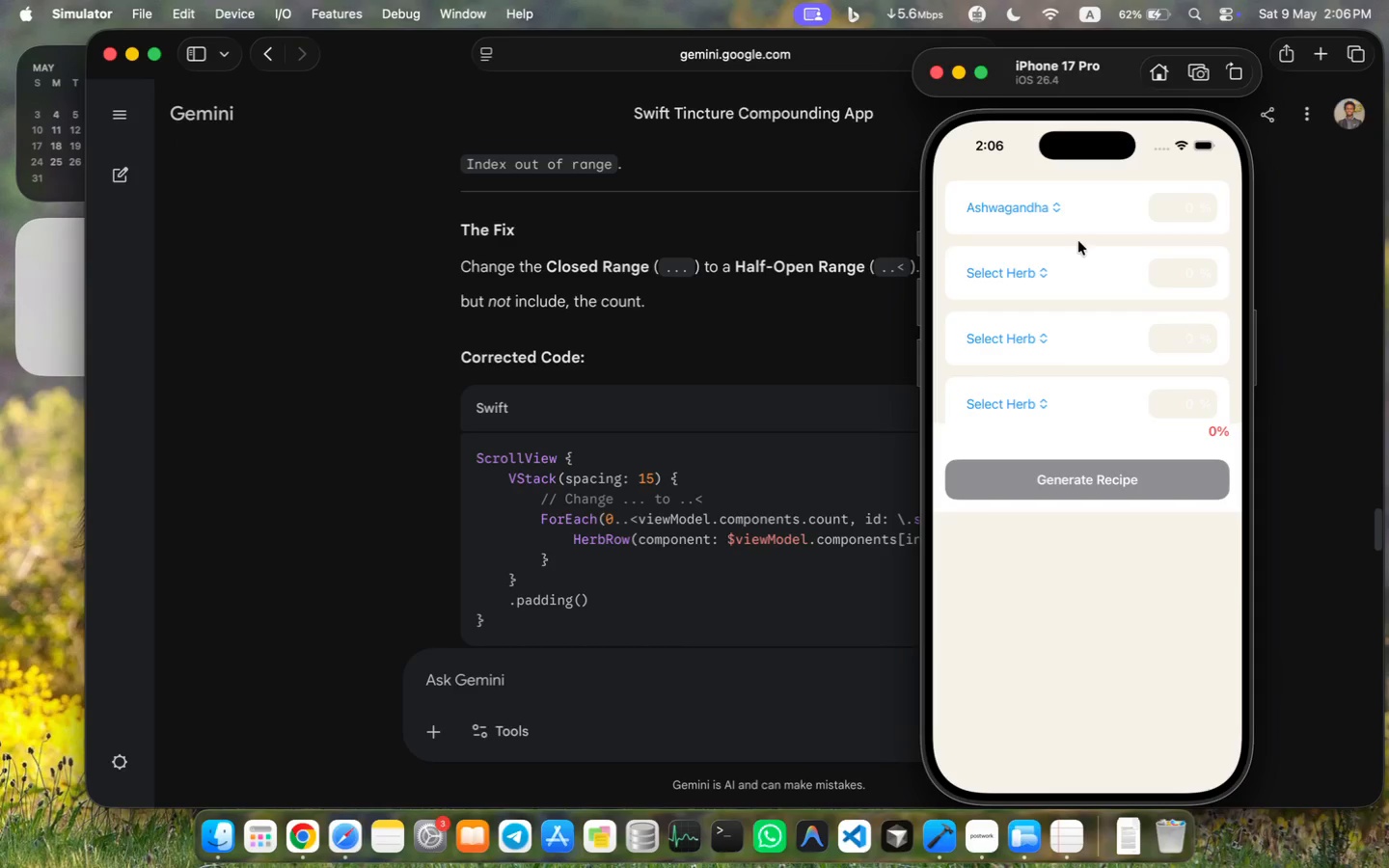 
left_click([1044, 267])
 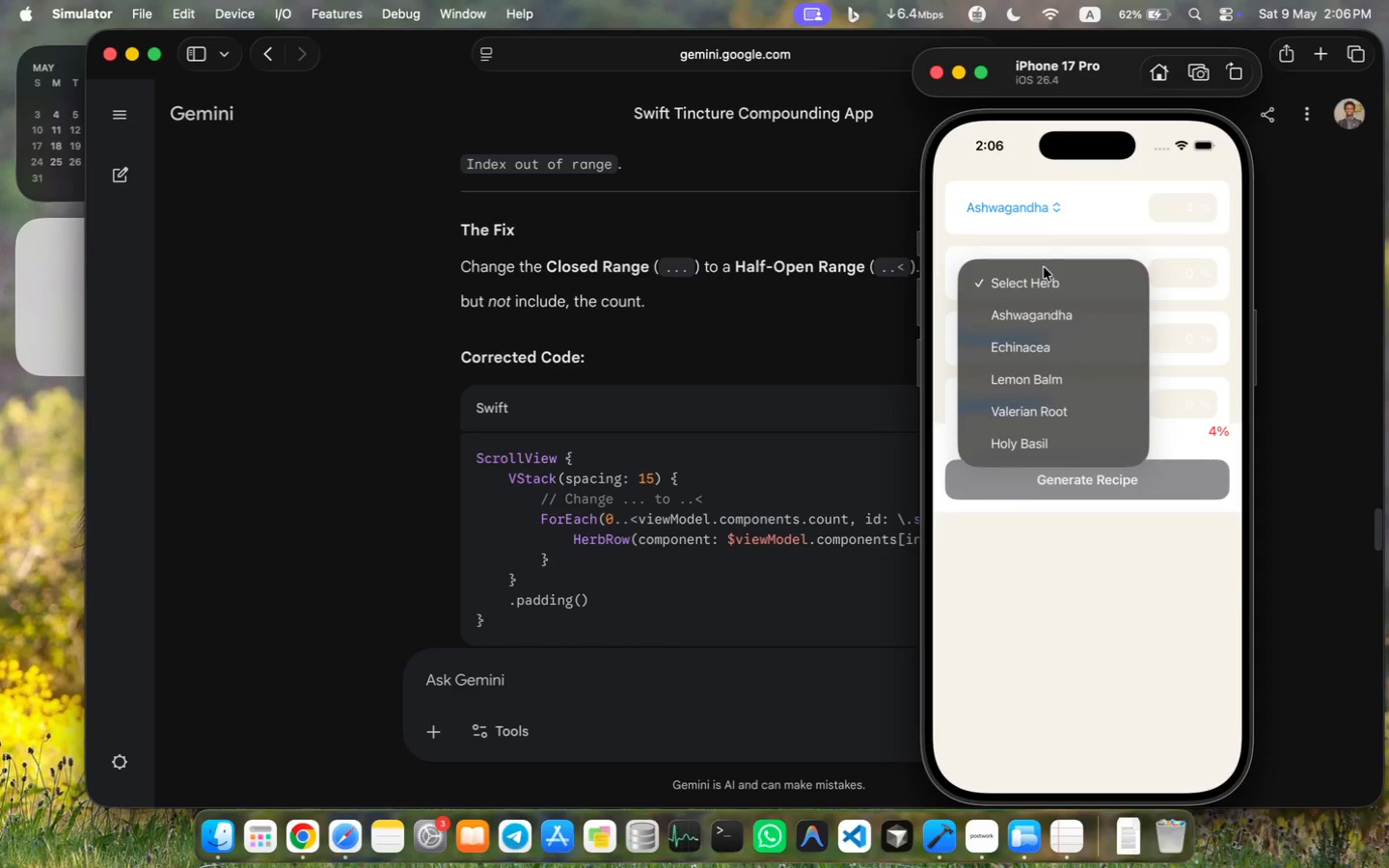 
left_click([1036, 352])
 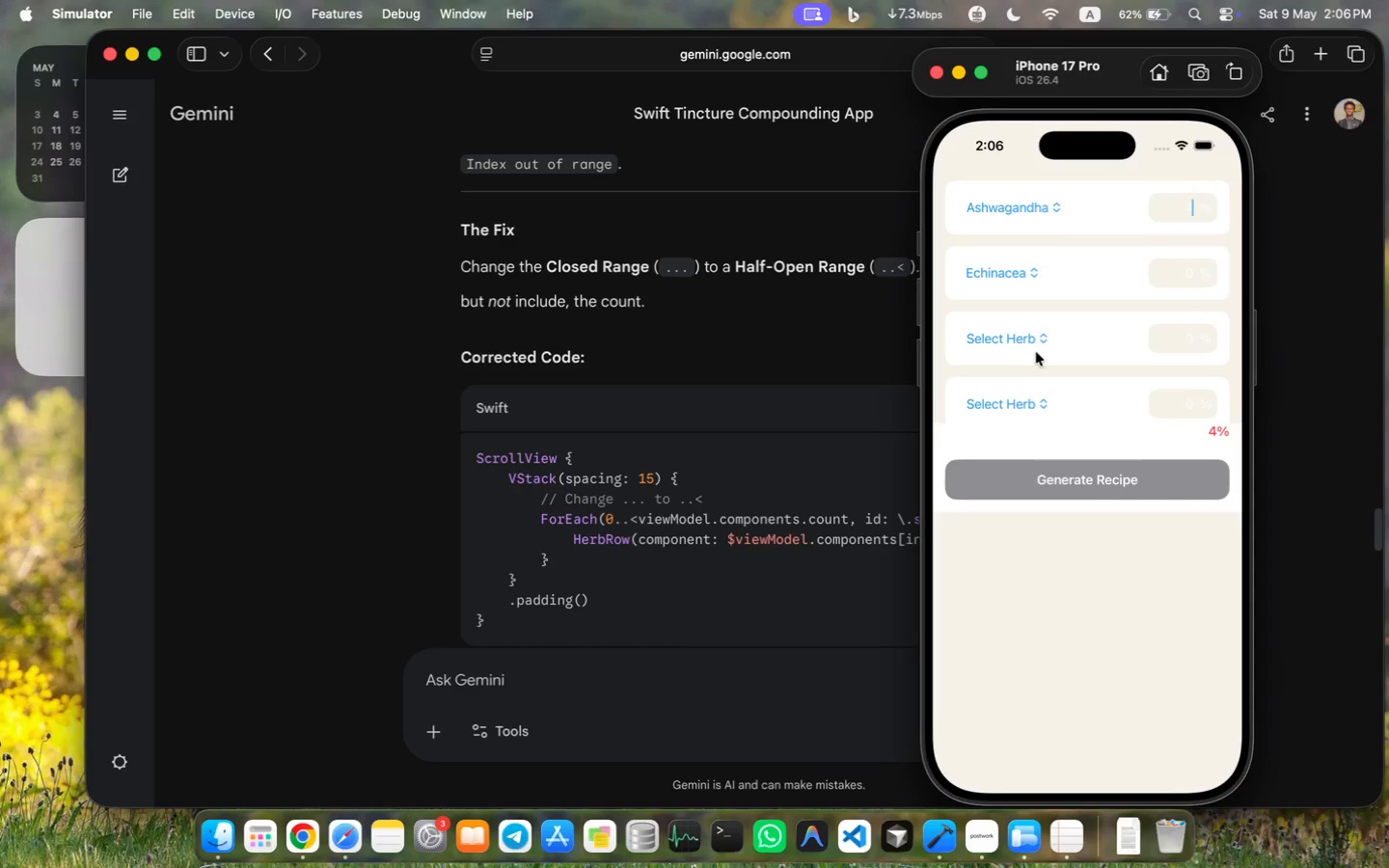 
left_click([1032, 341])
 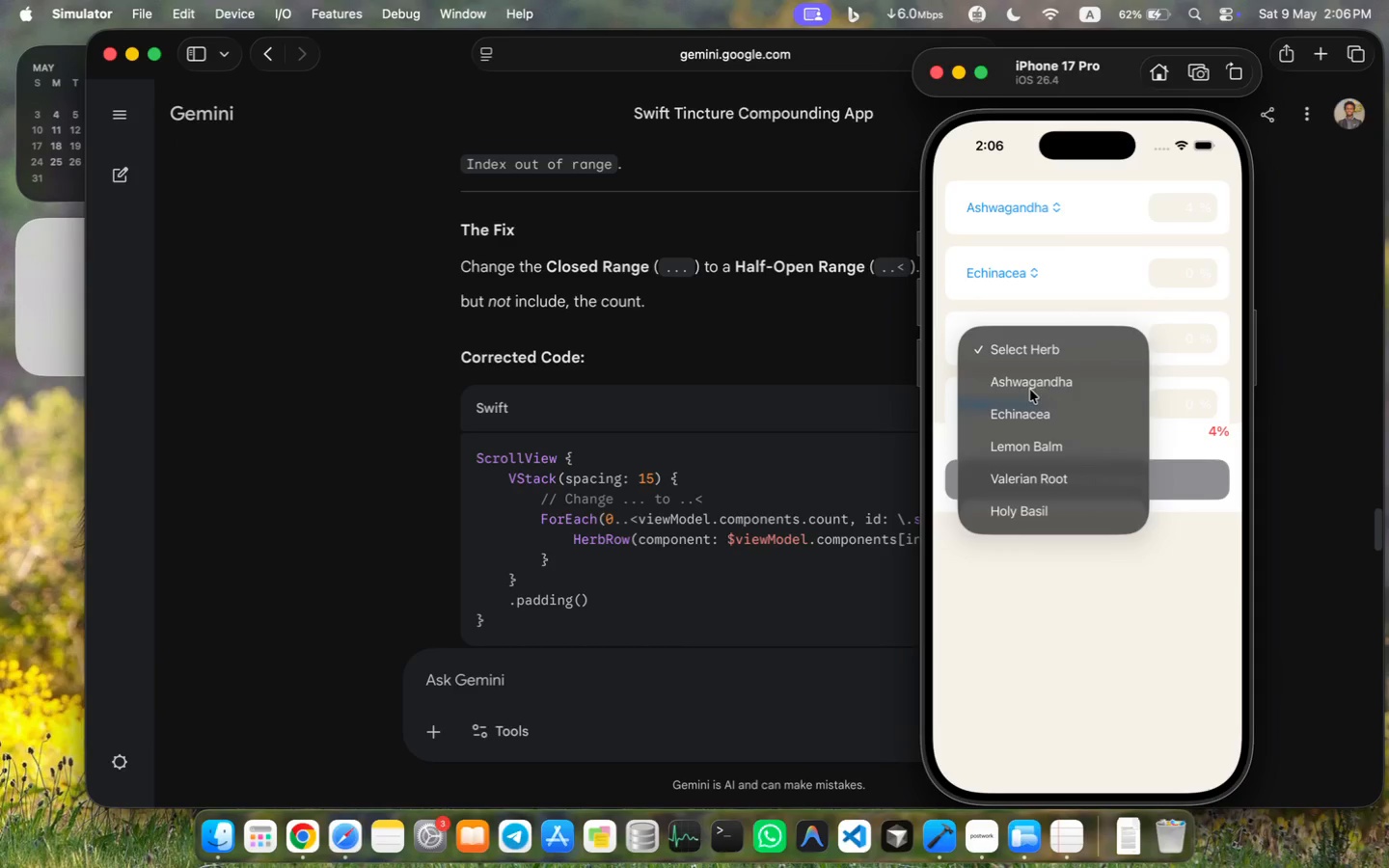 
left_click([1028, 441])
 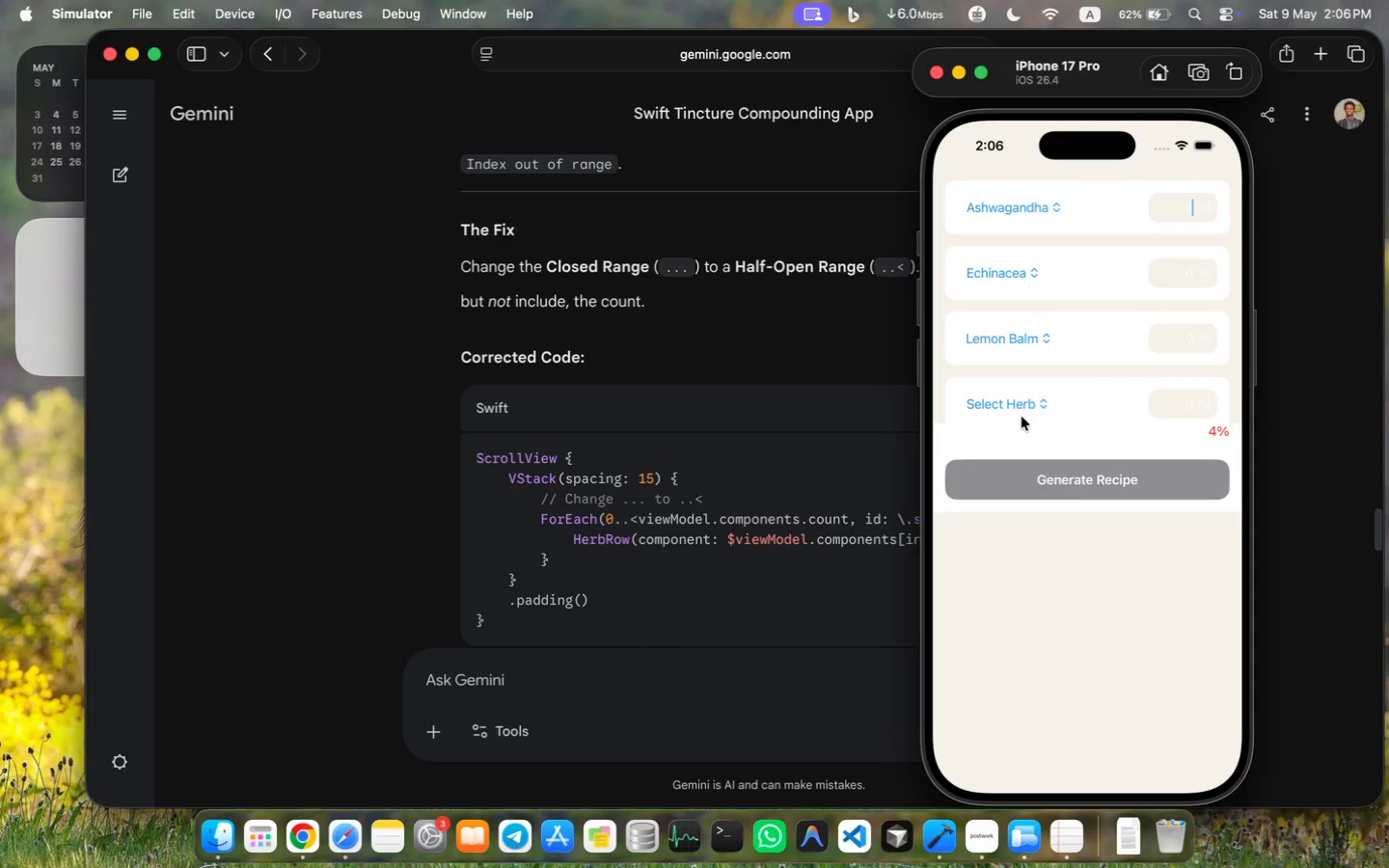 
left_click([1020, 406])
 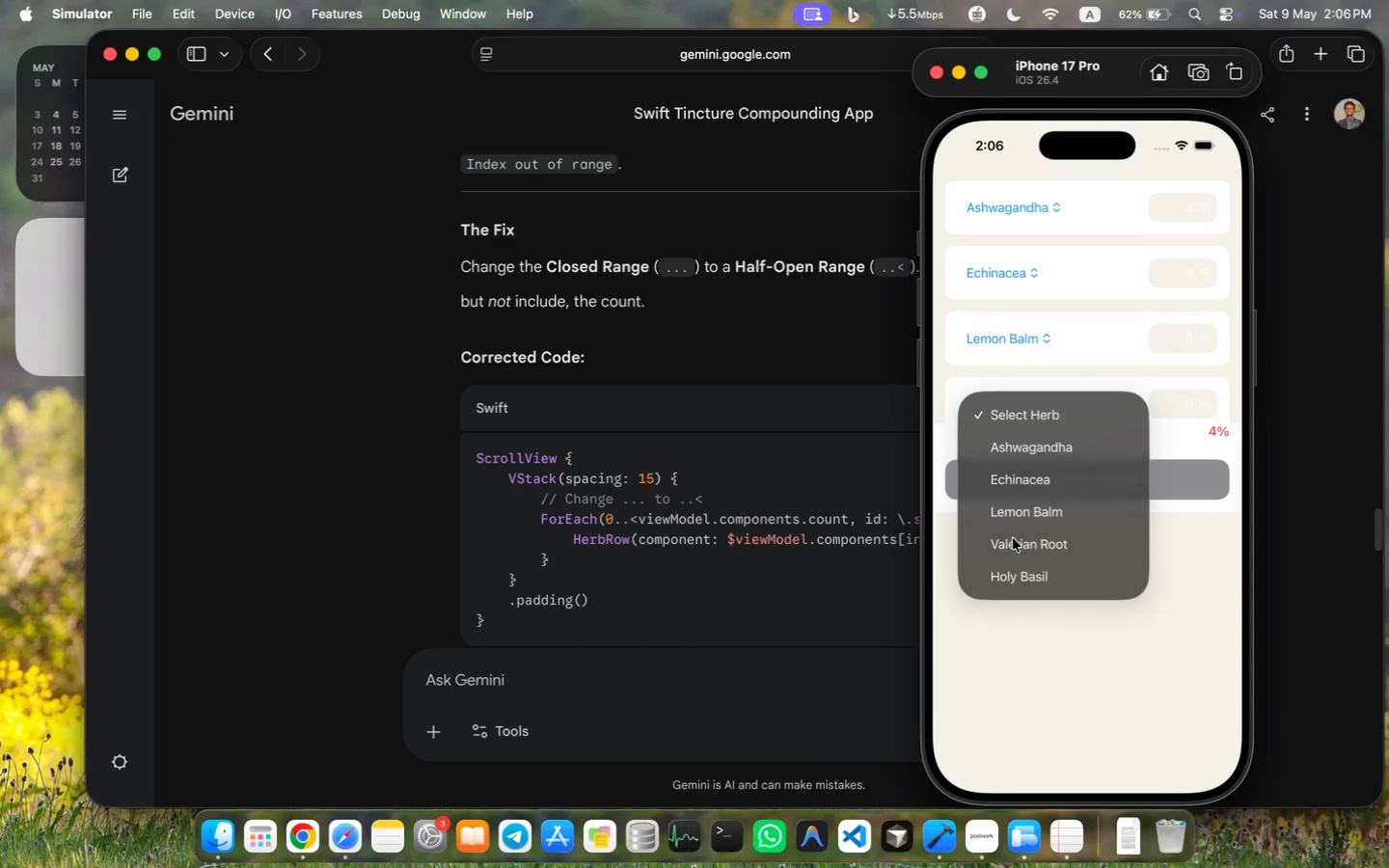 
wait(5.02)
 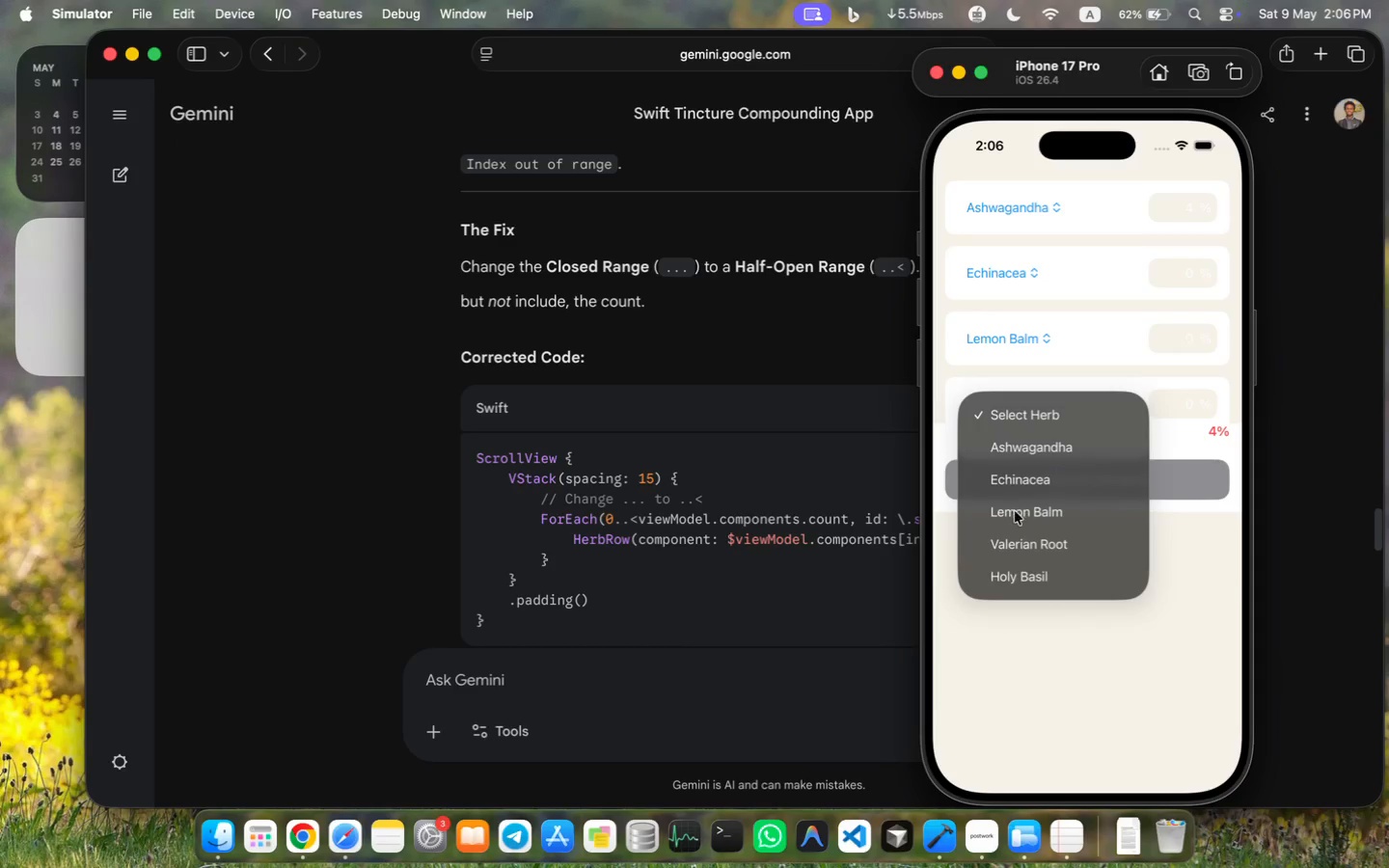 
left_click([1013, 538])
 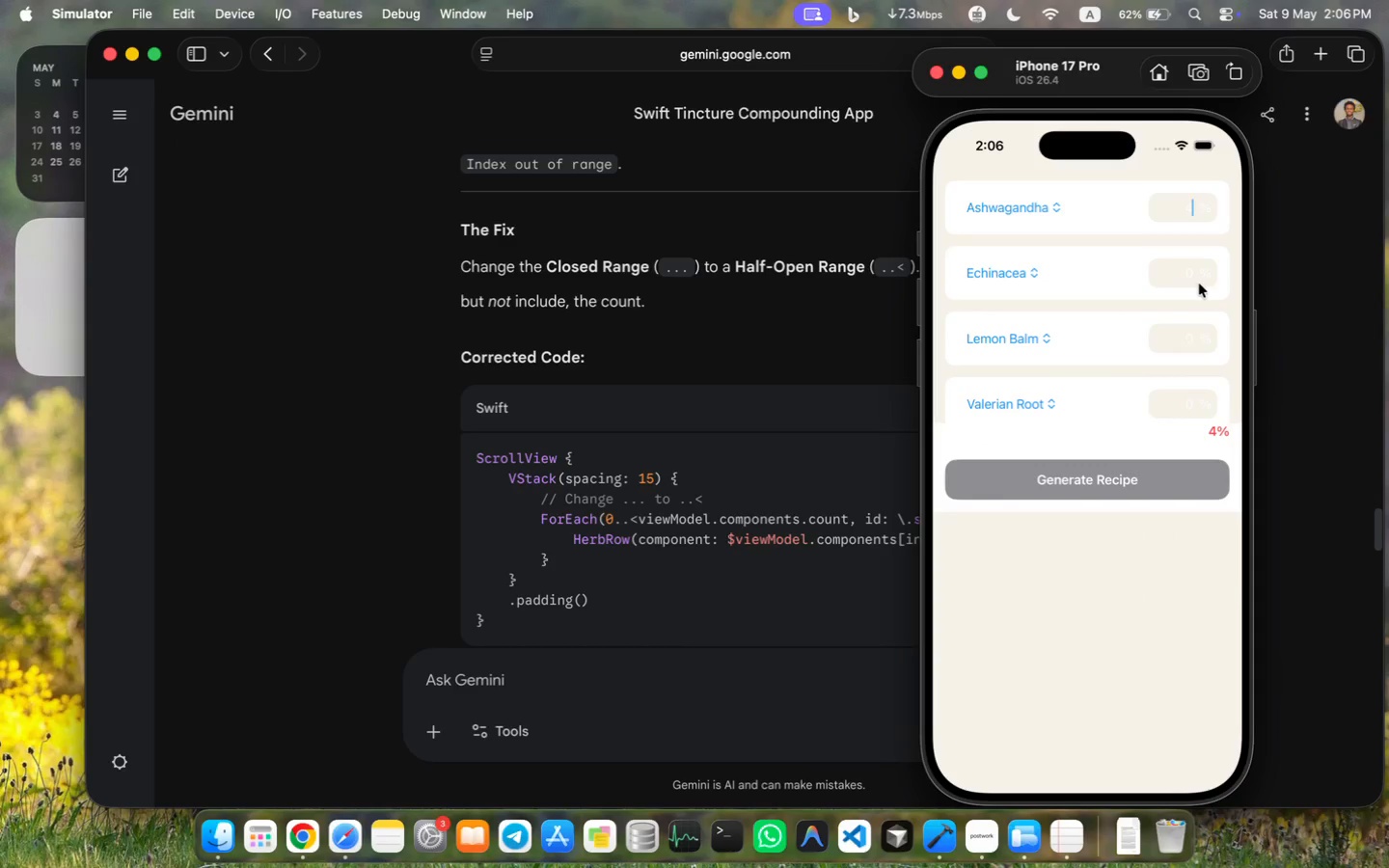 
key(ArrowLeft)
 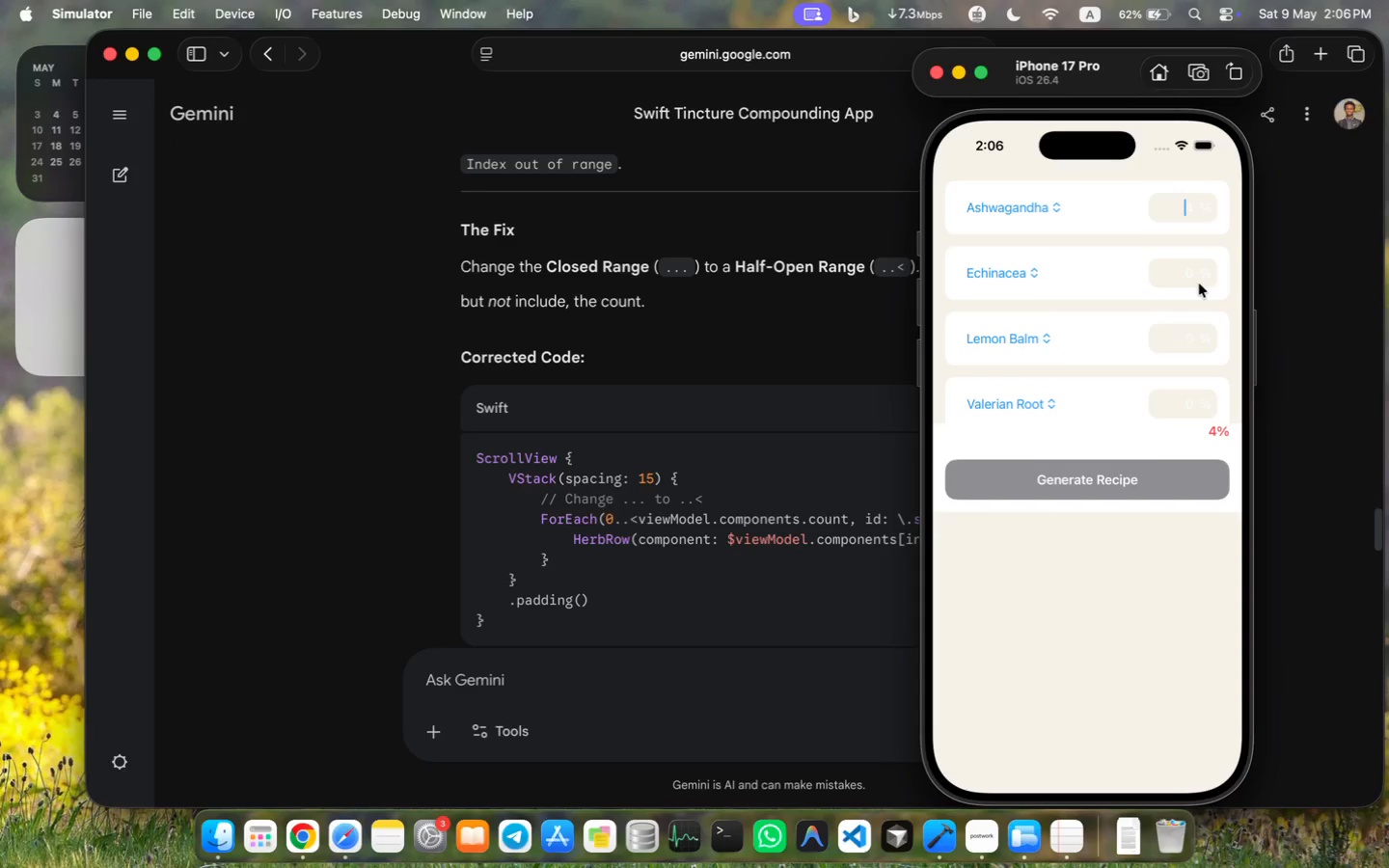 
key(1)
 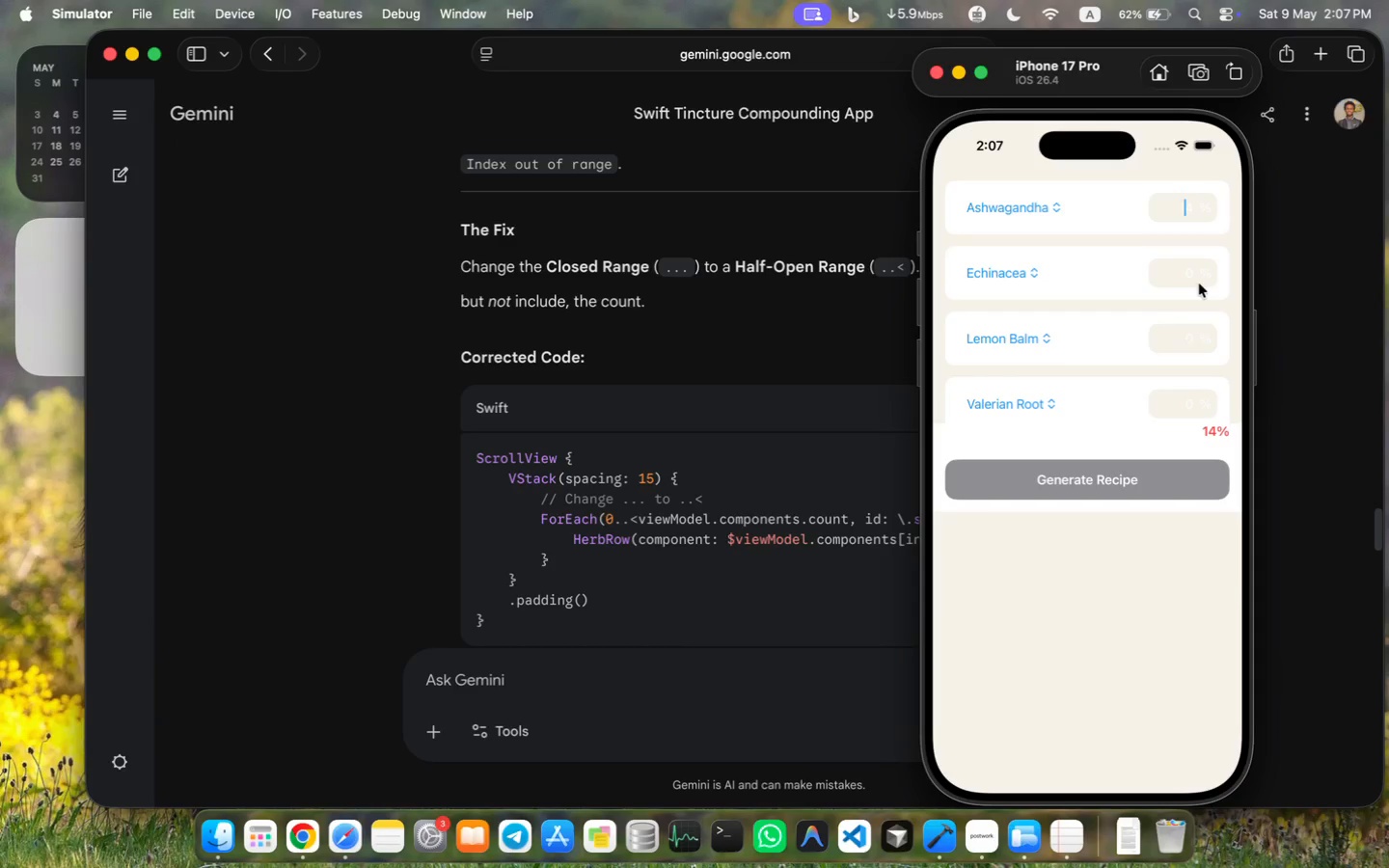 
left_click([1190, 277])
 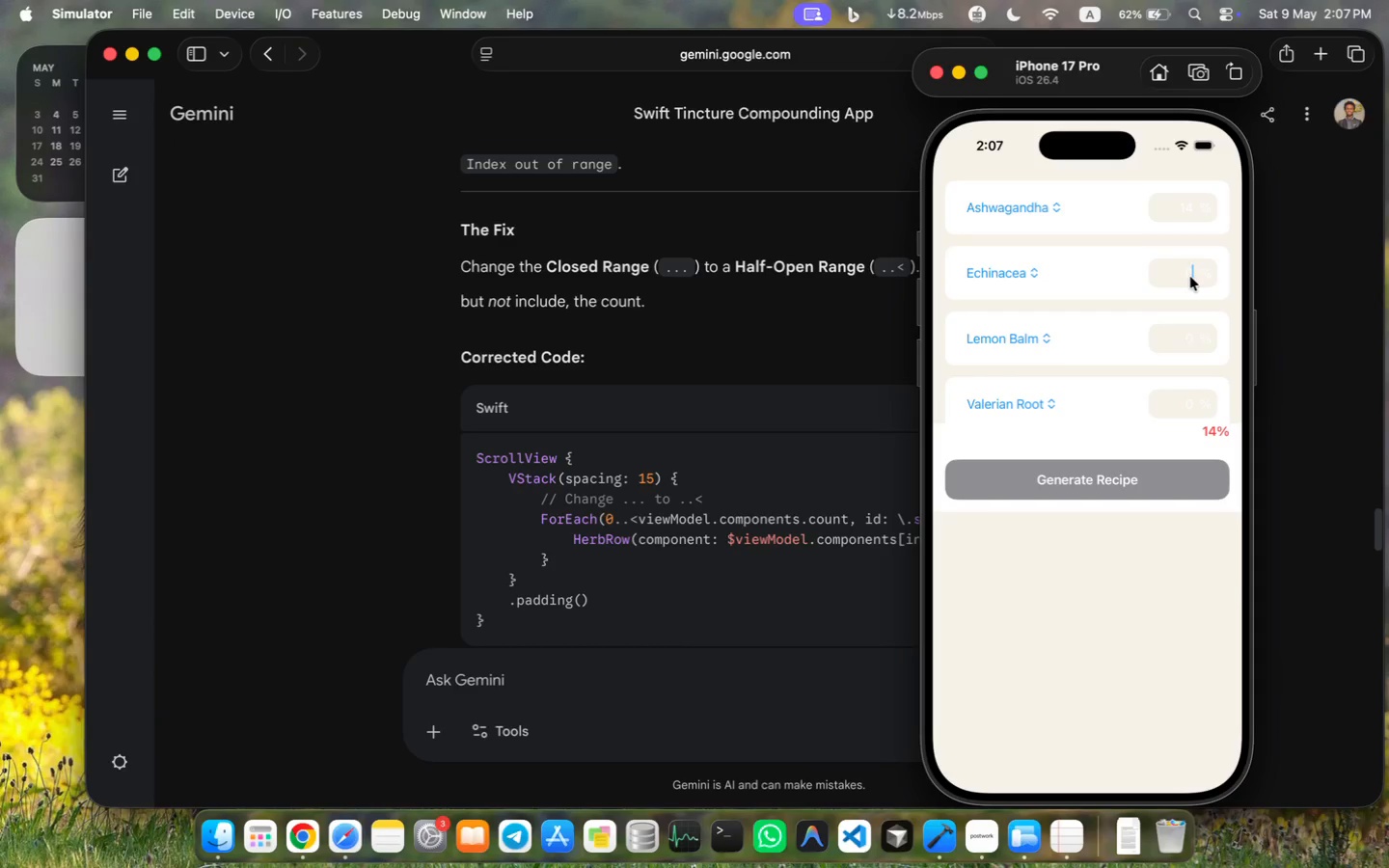 
key(ArrowLeft)
 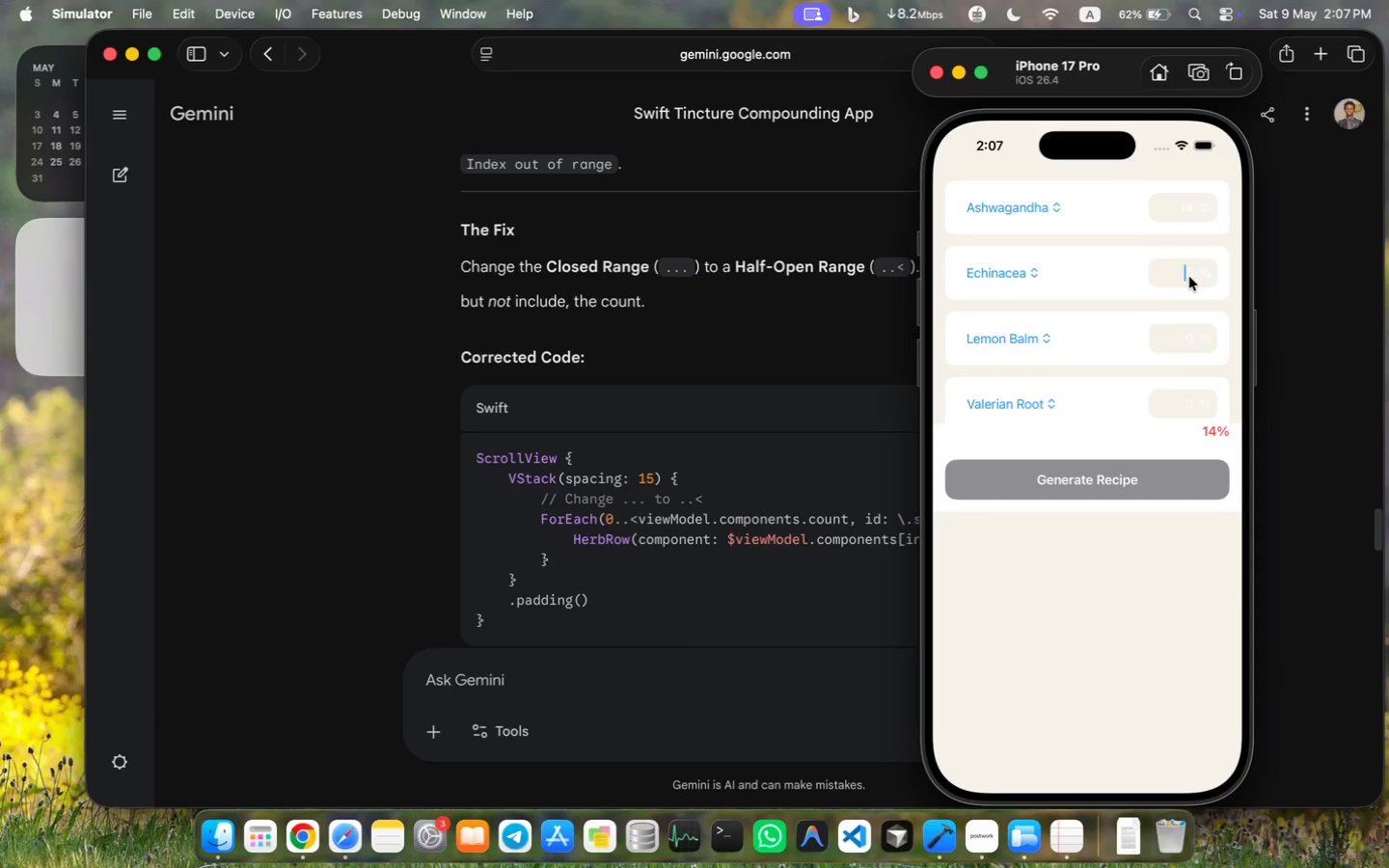 
key(4)
 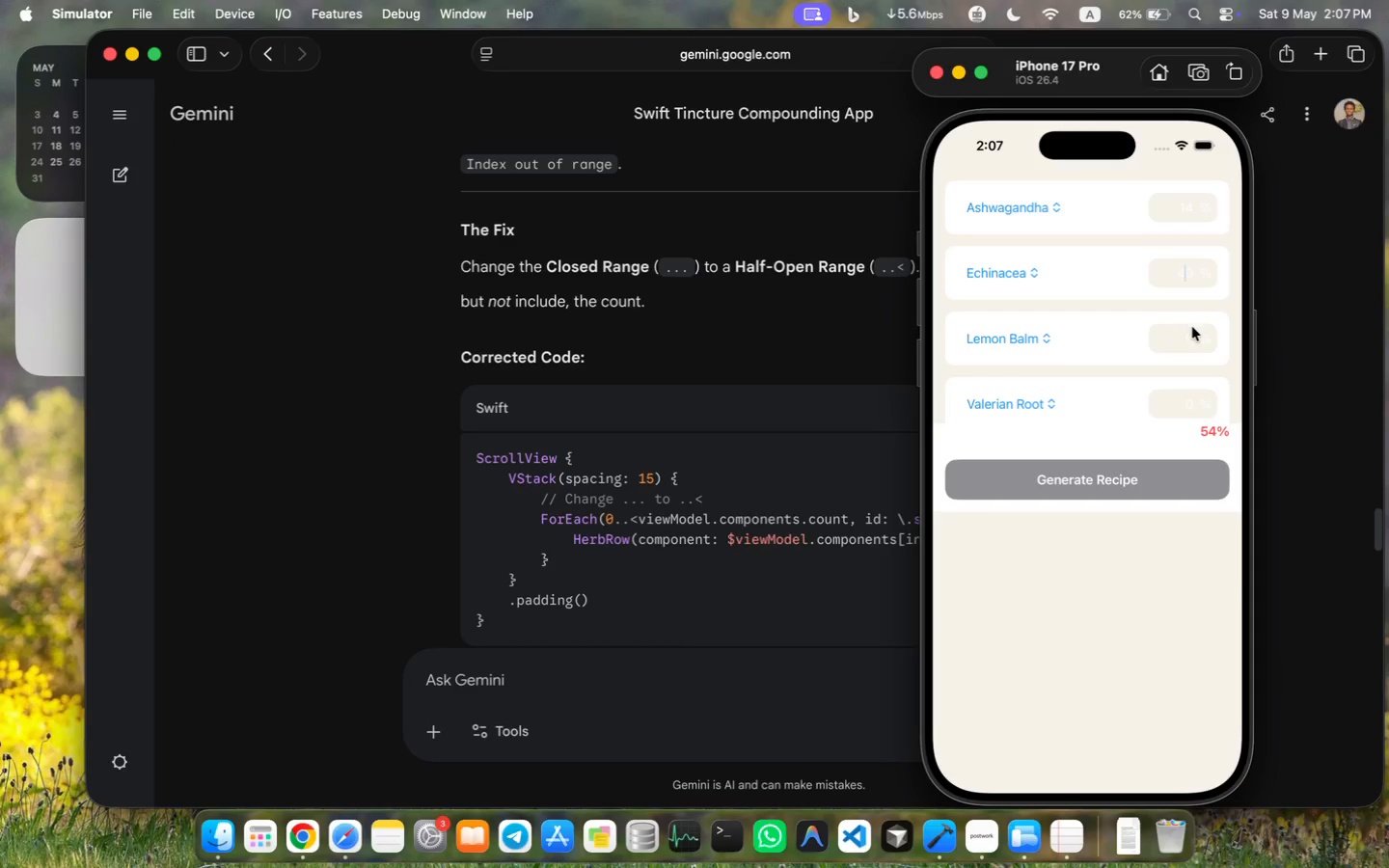 
left_click([1183, 336])
 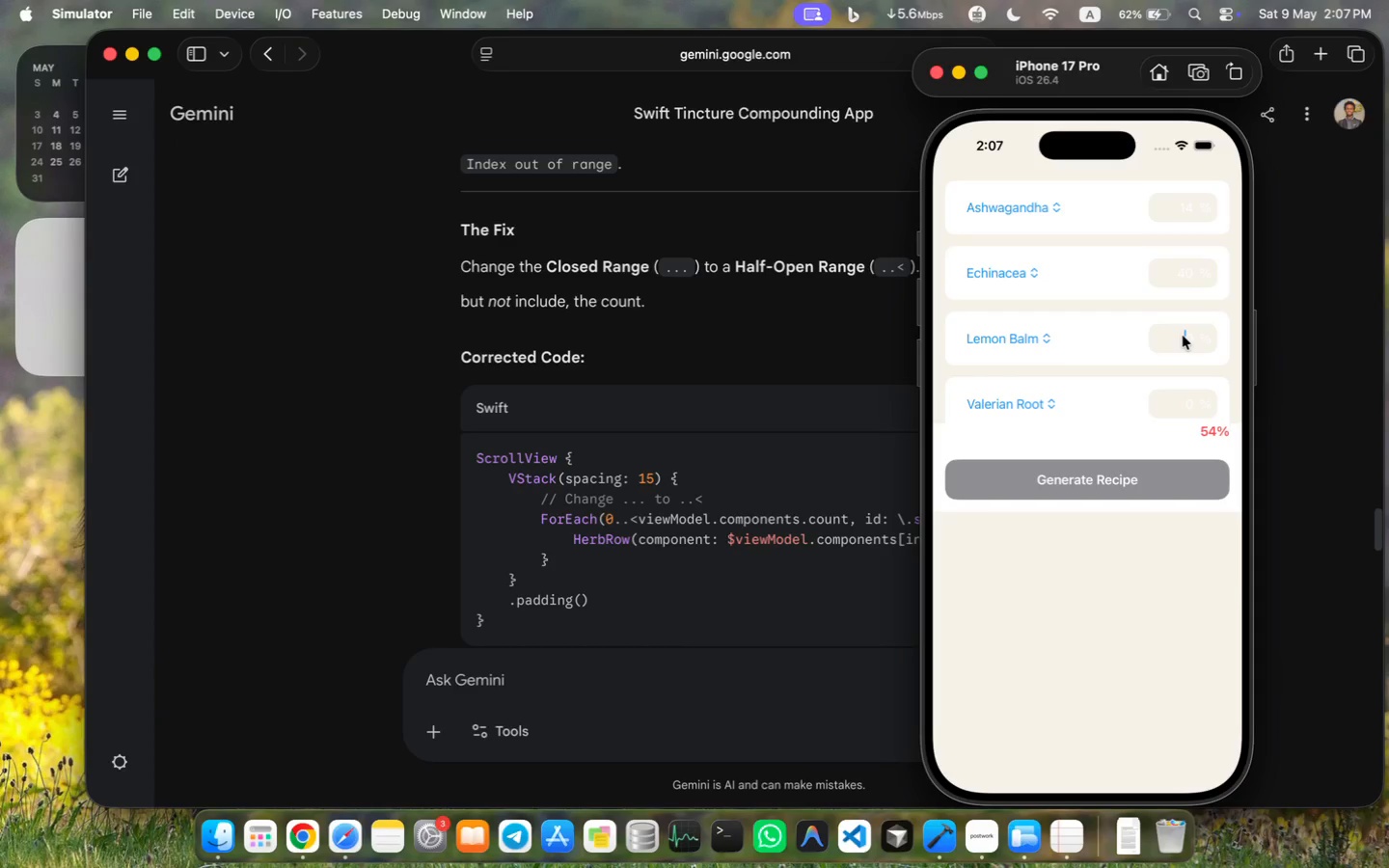 
key(3)
 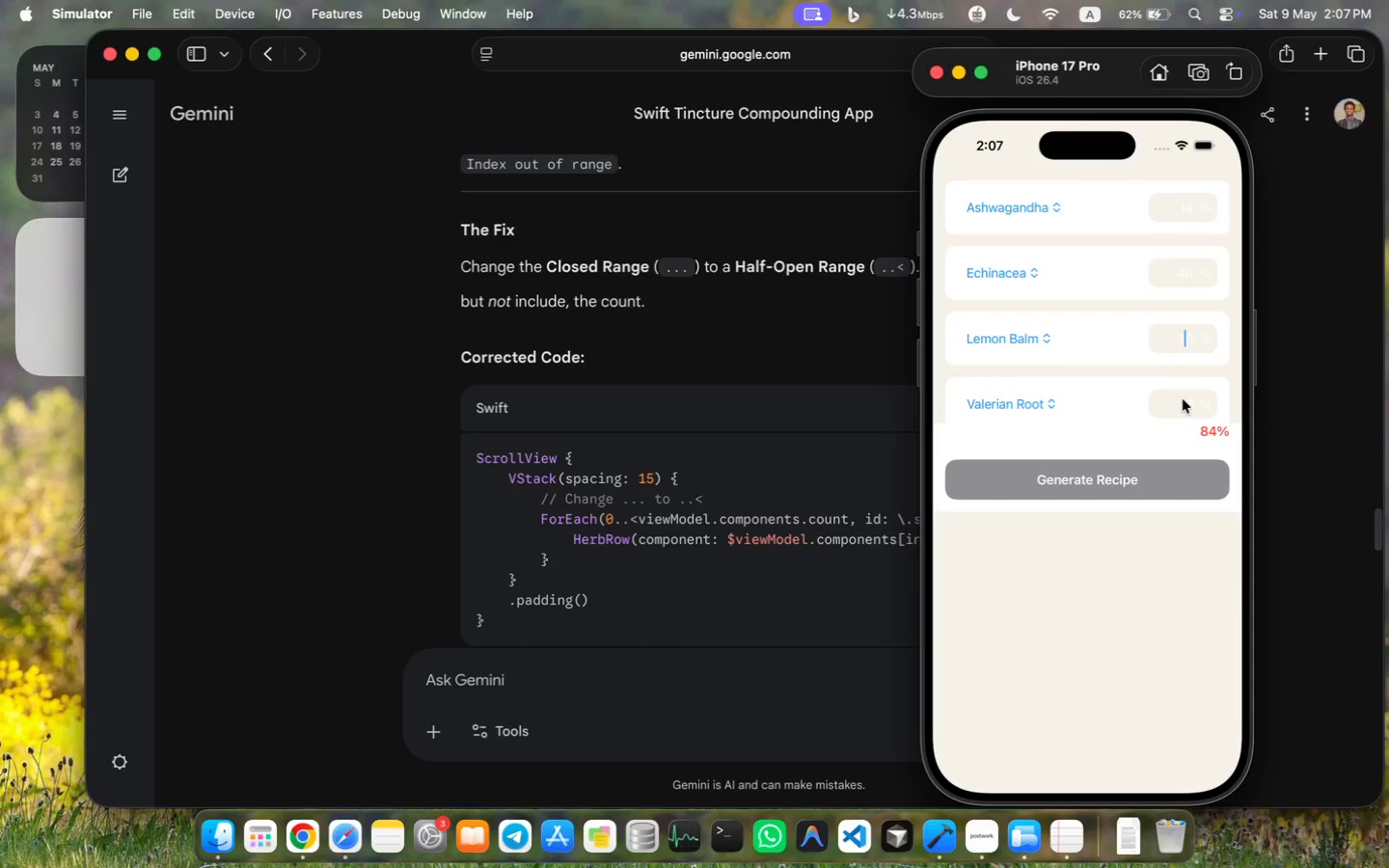 
left_click([1184, 402])
 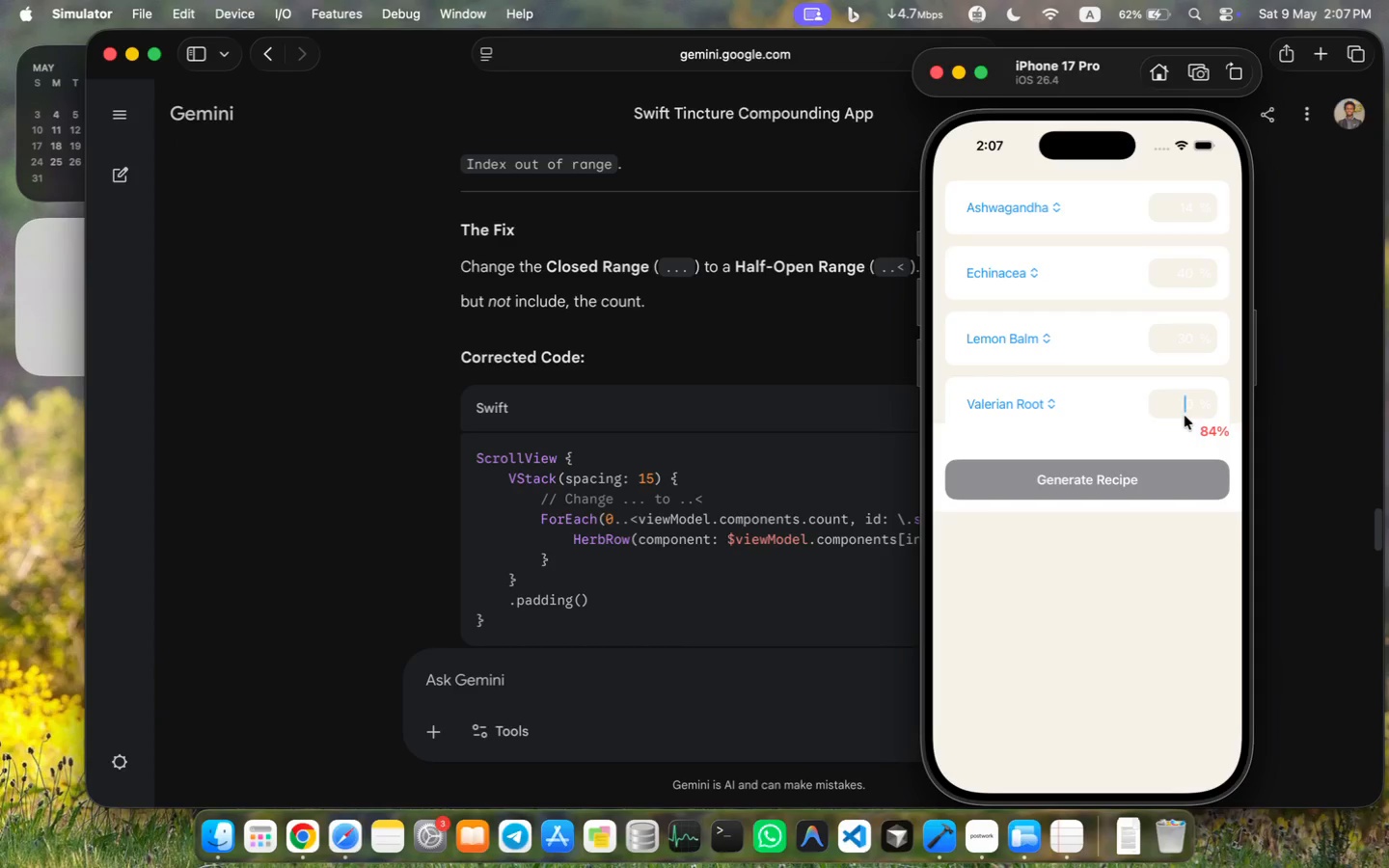 
key(1)
 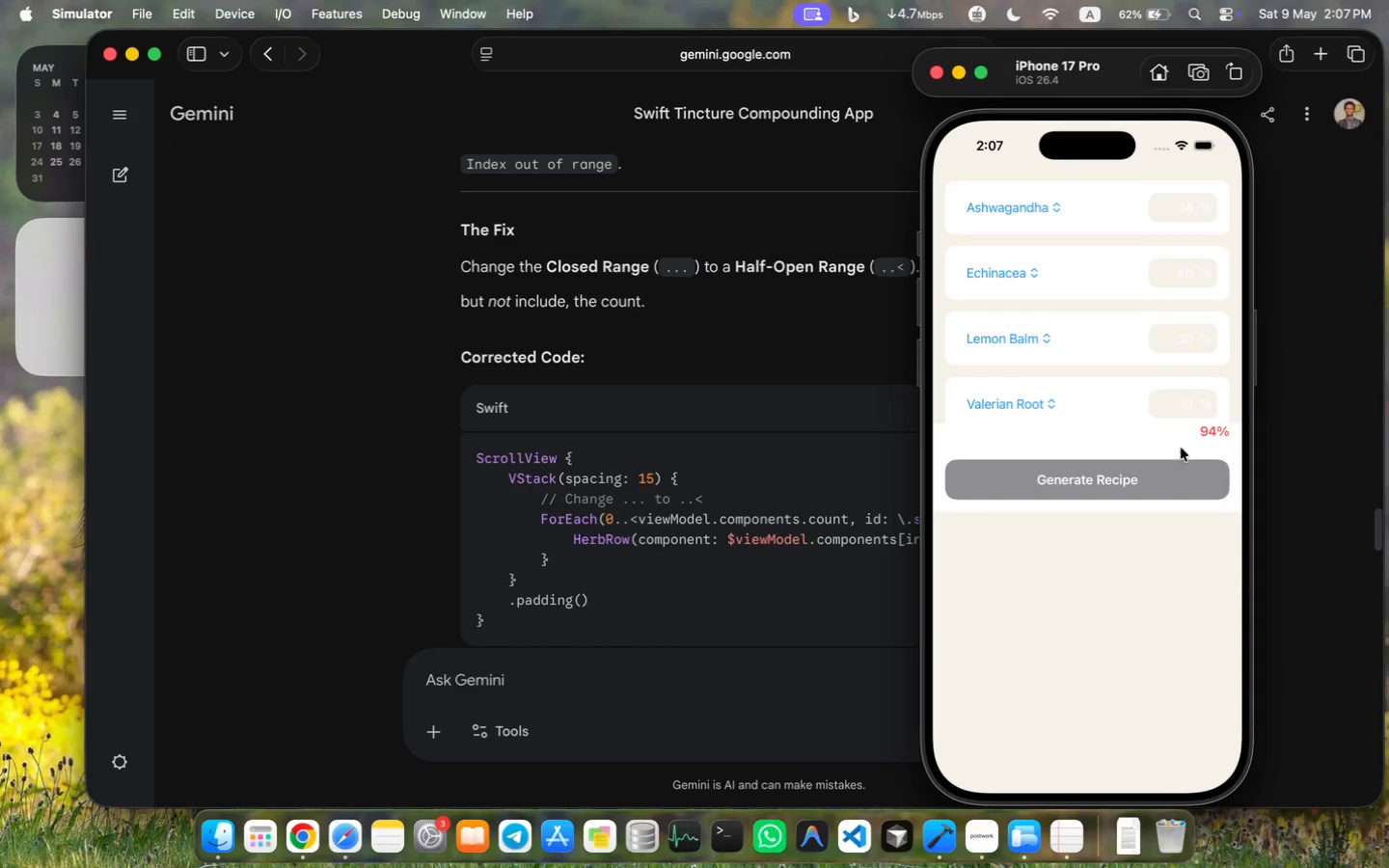 
left_click([1161, 472])
 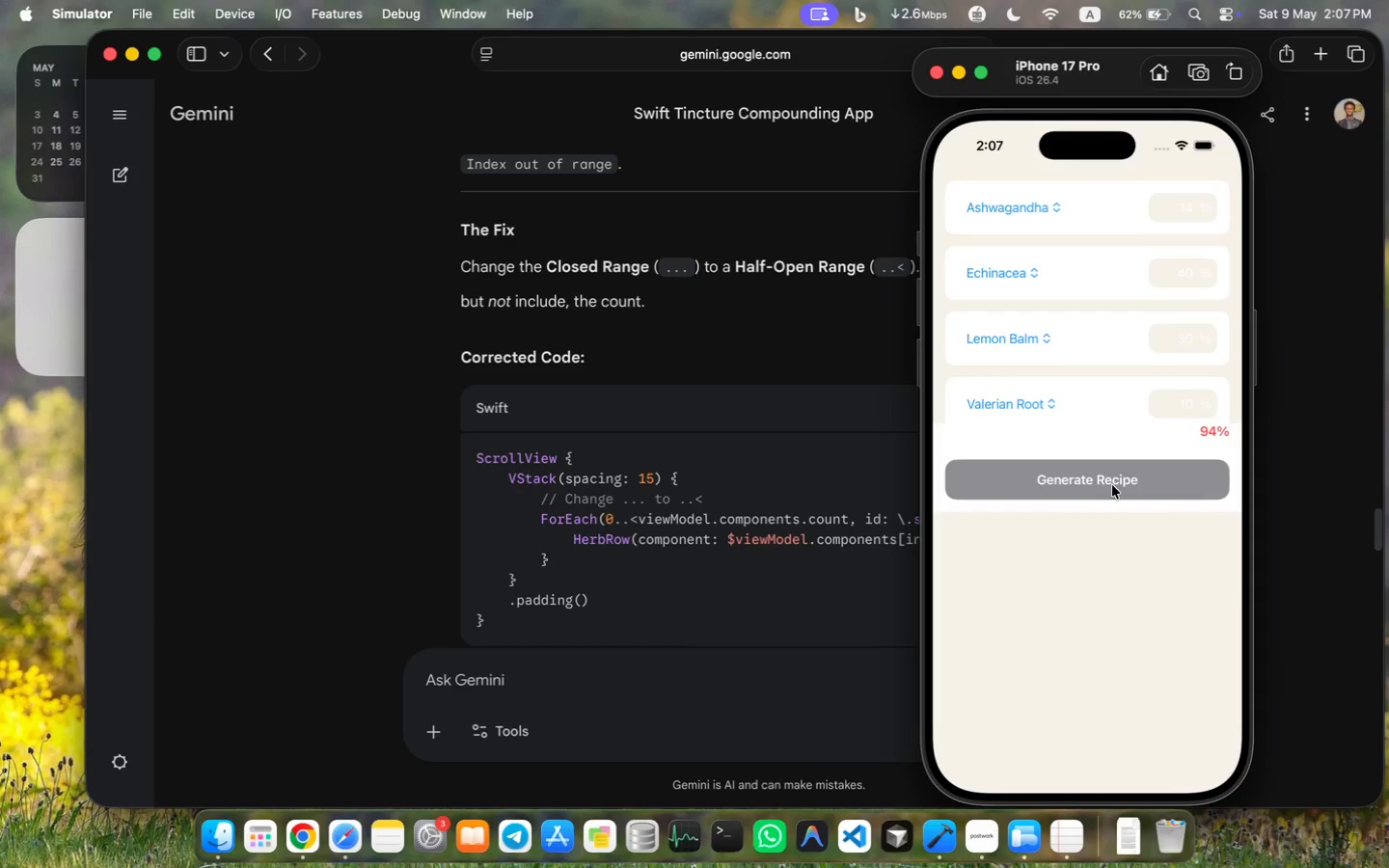 
key(ArrowRight)
 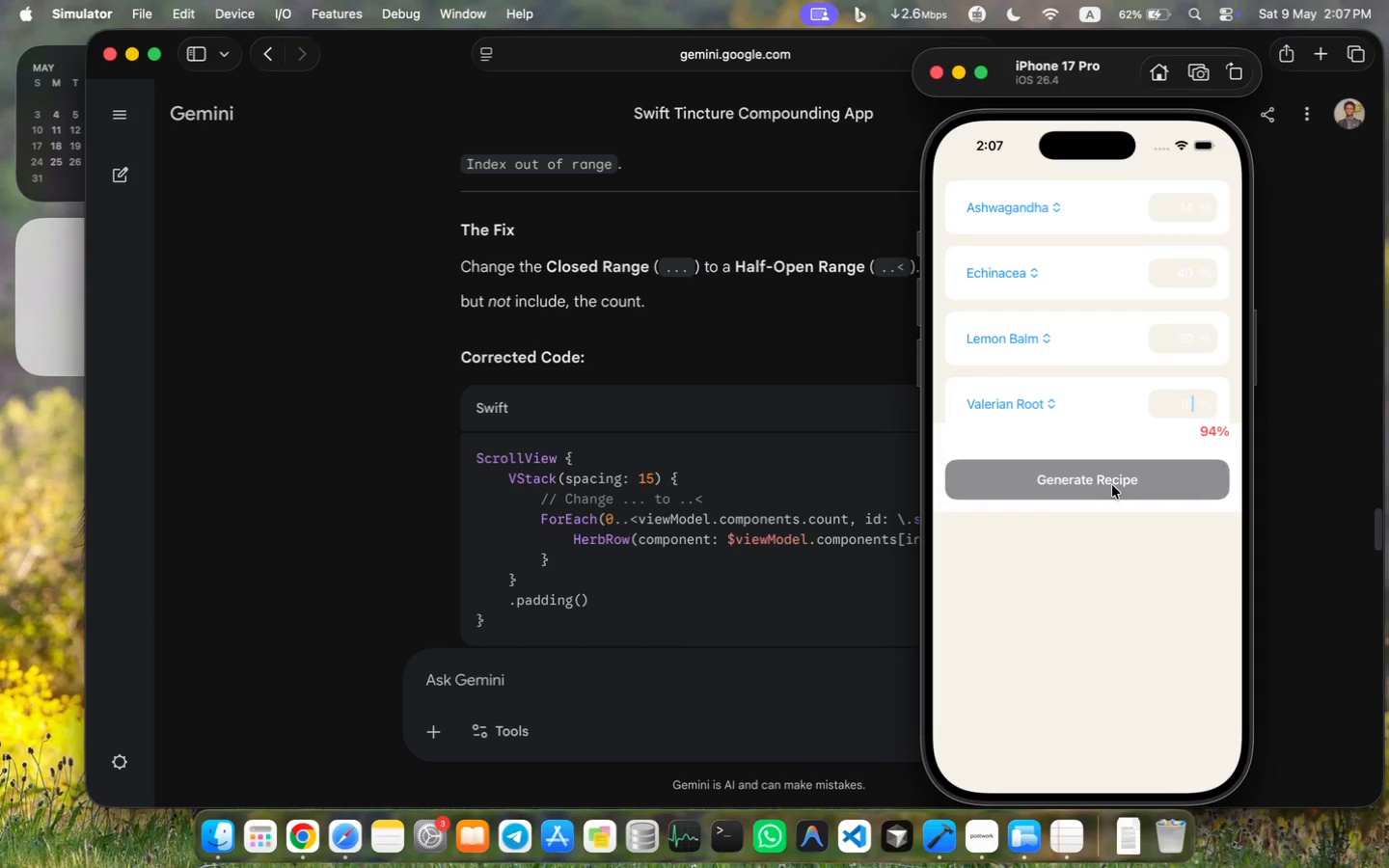 
key(Backspace)
 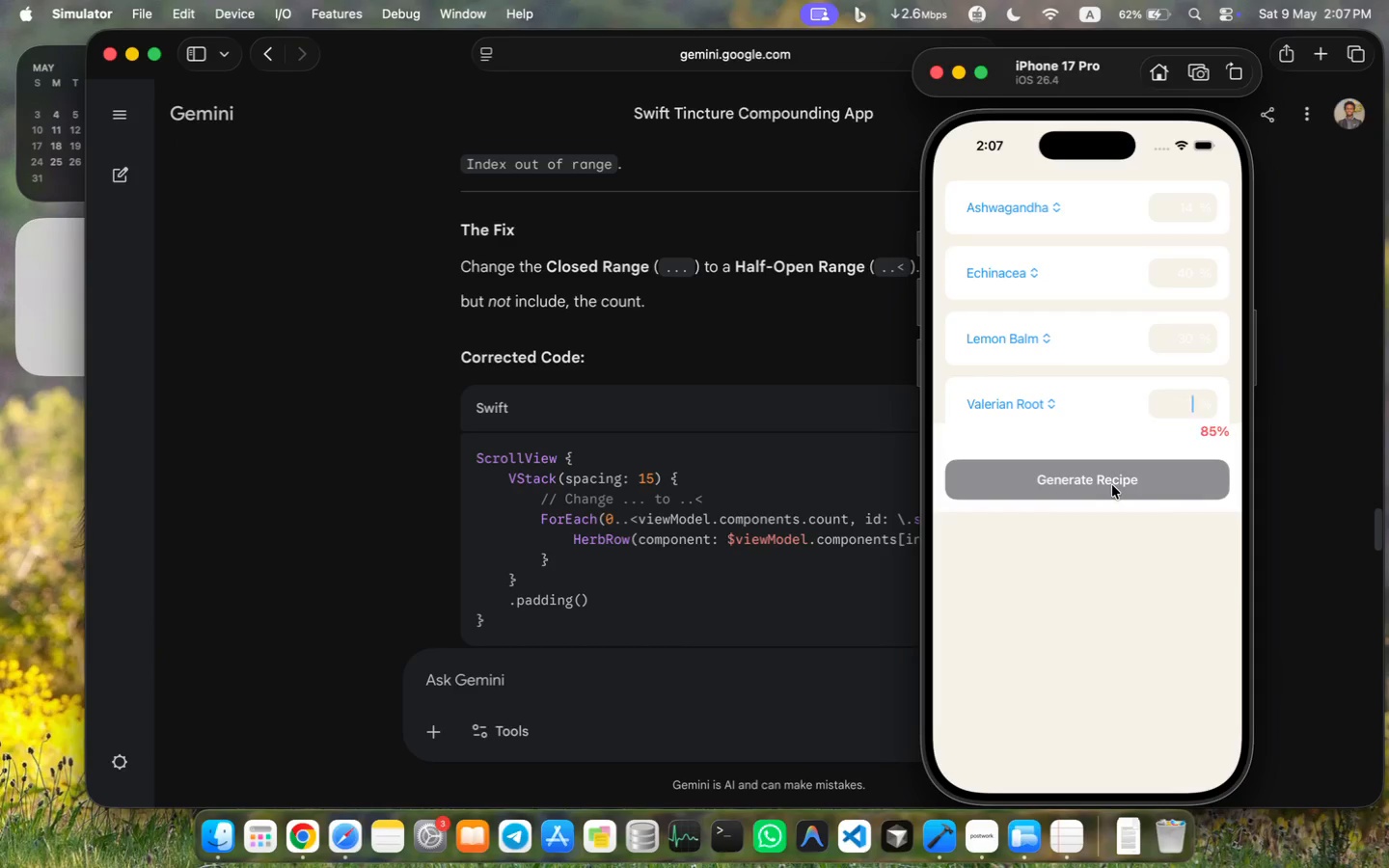 
key(6)
 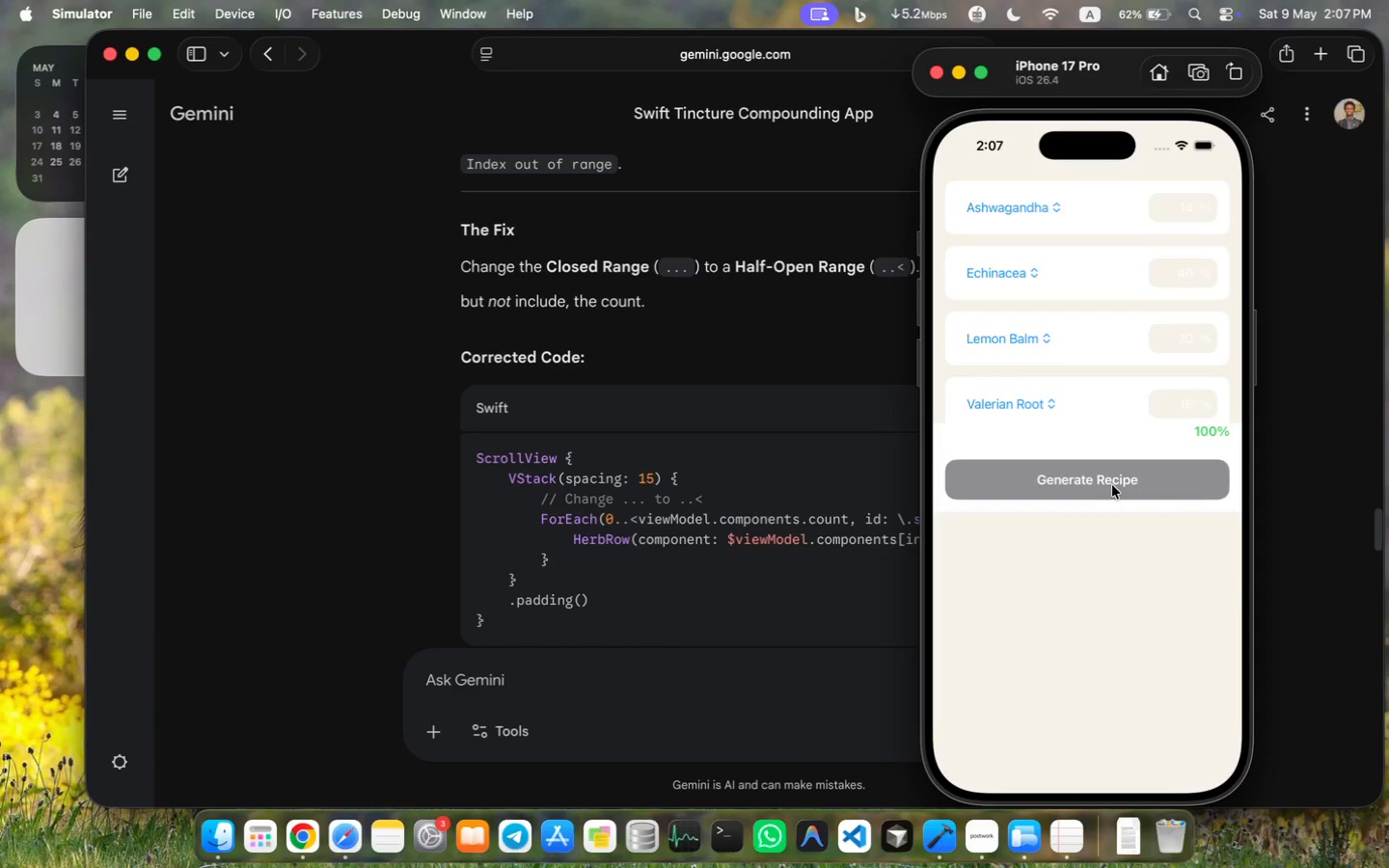 
left_click([1094, 484])
 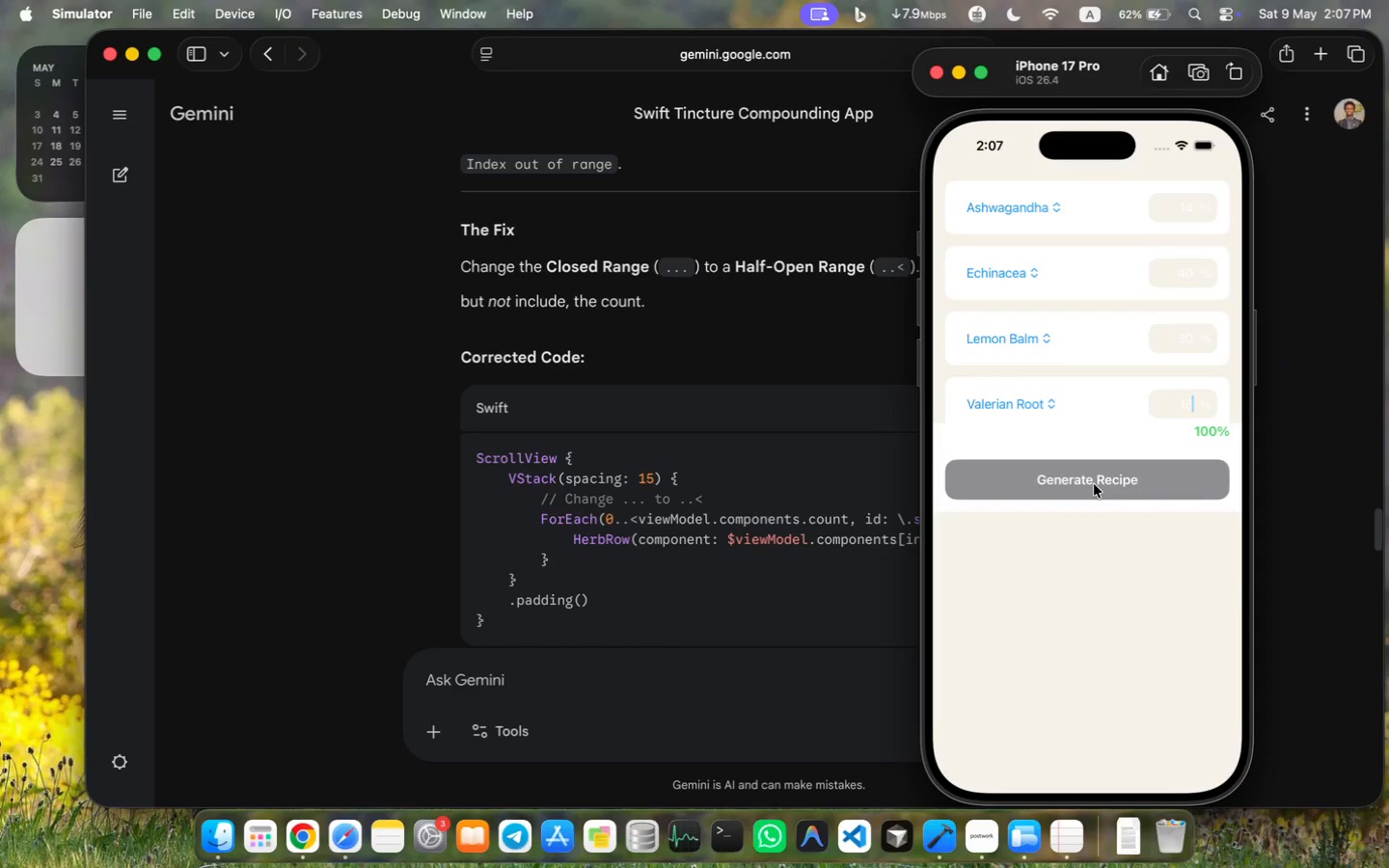 
double_click([1094, 484])
 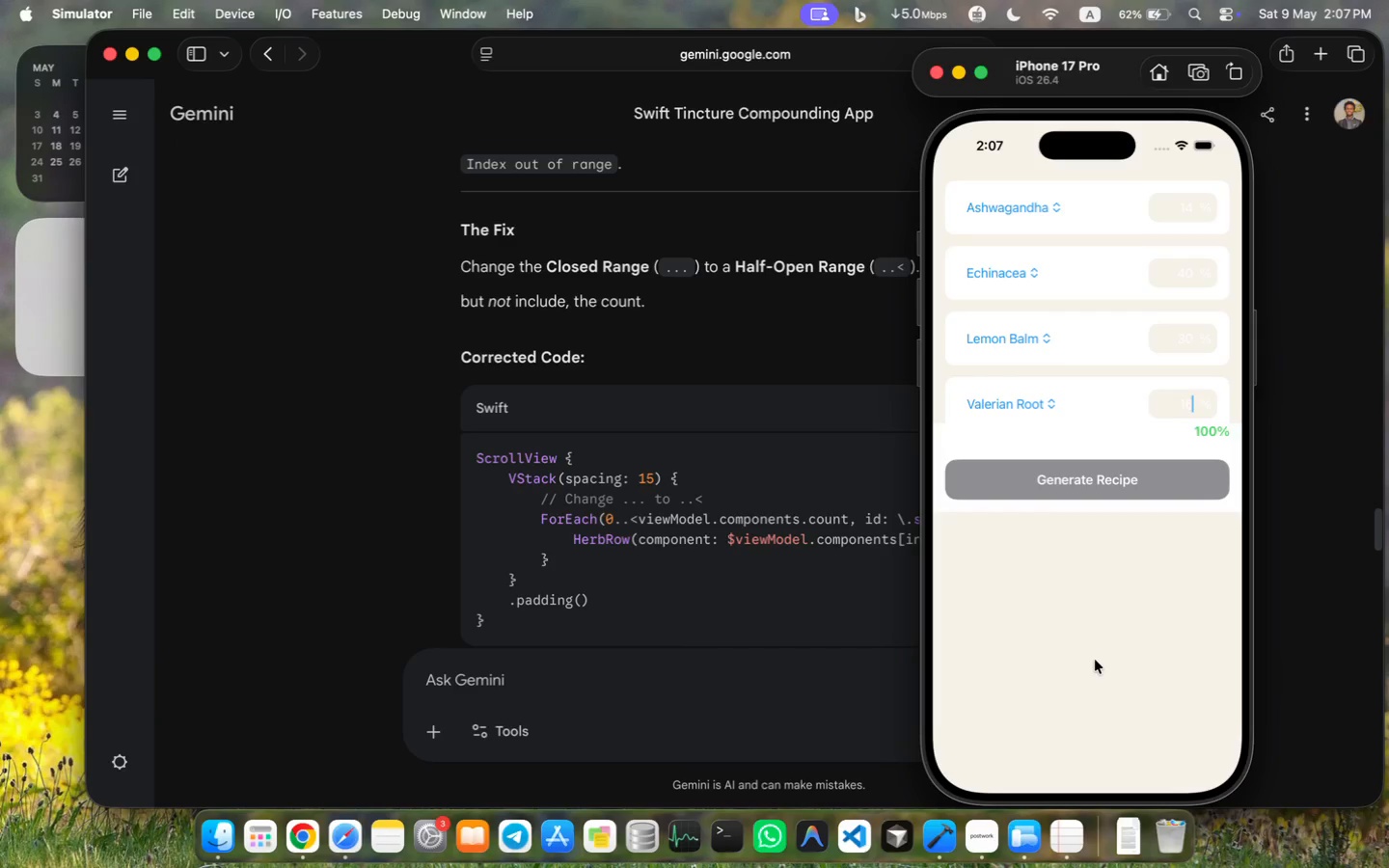 
key(Enter)
 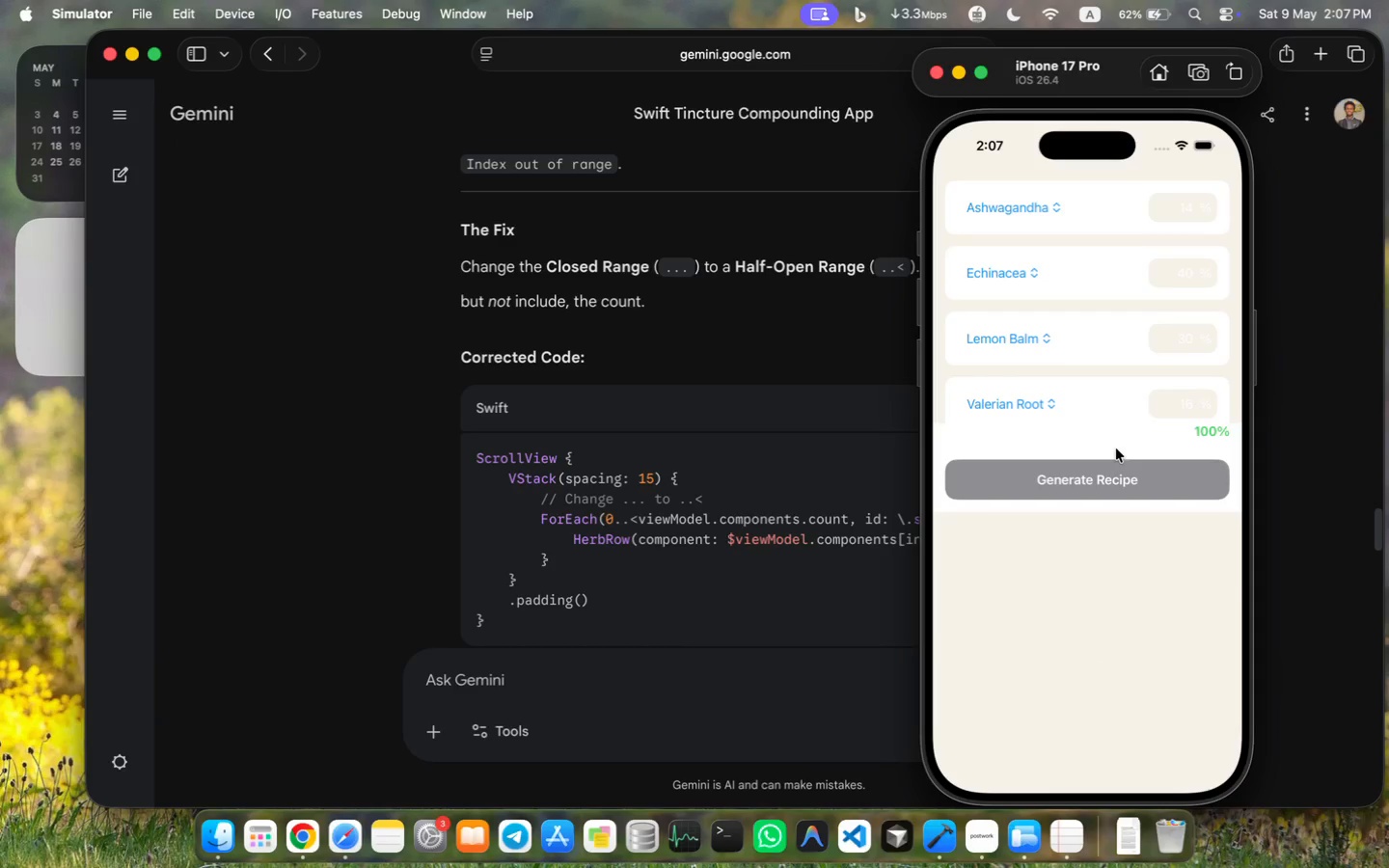 
left_click([1110, 477])
 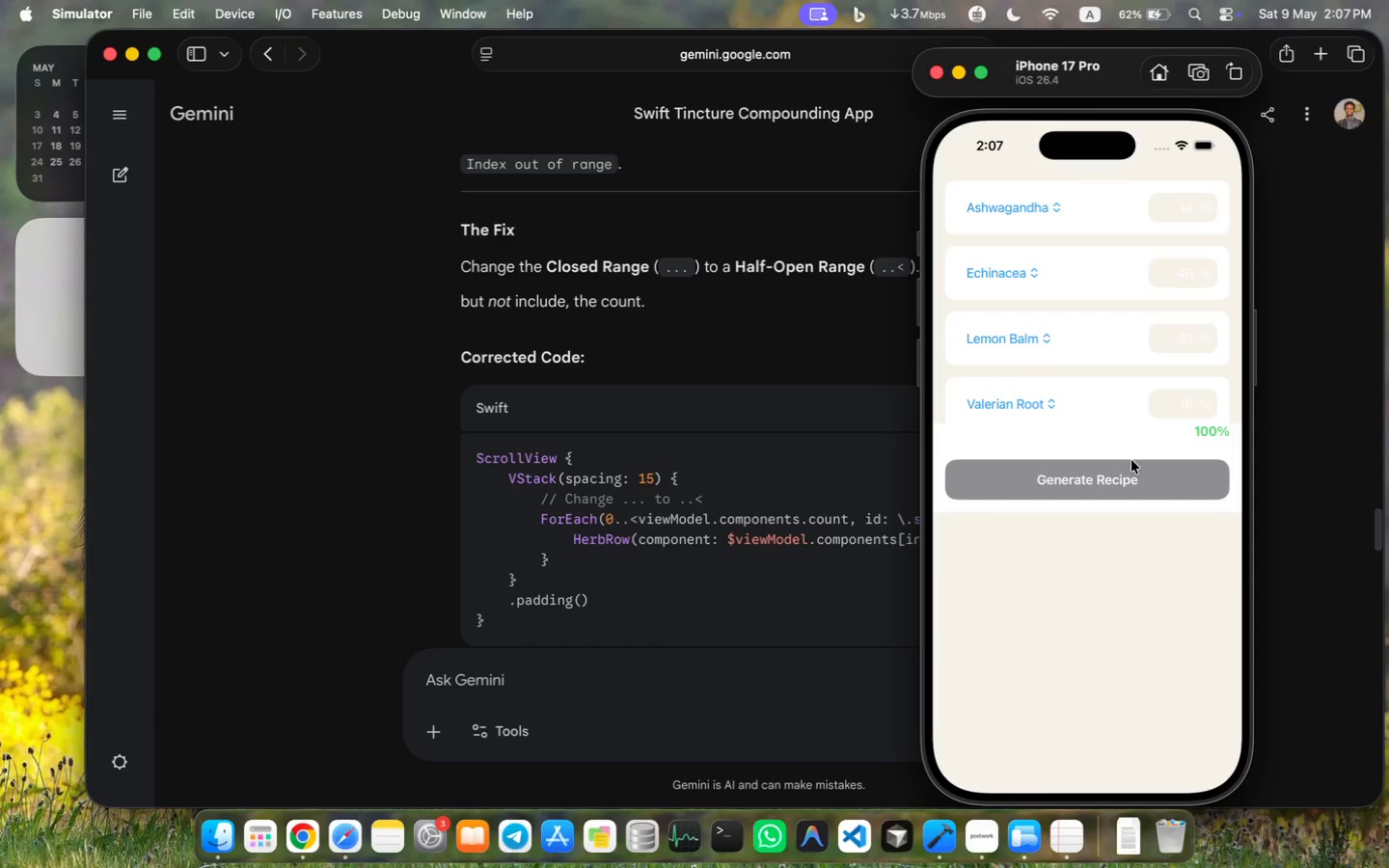 
wait(35.26)
 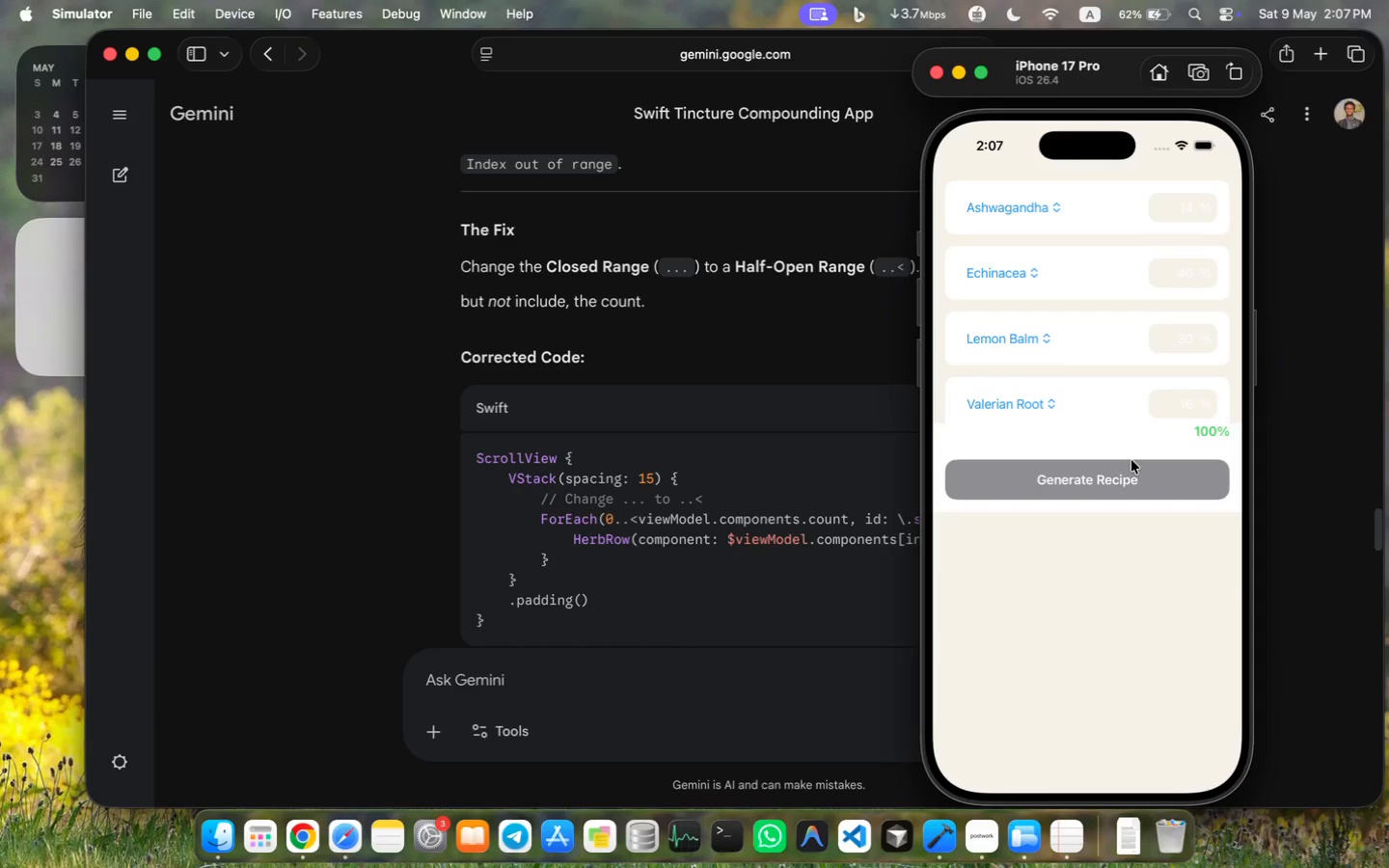 
left_click([1185, 206])
 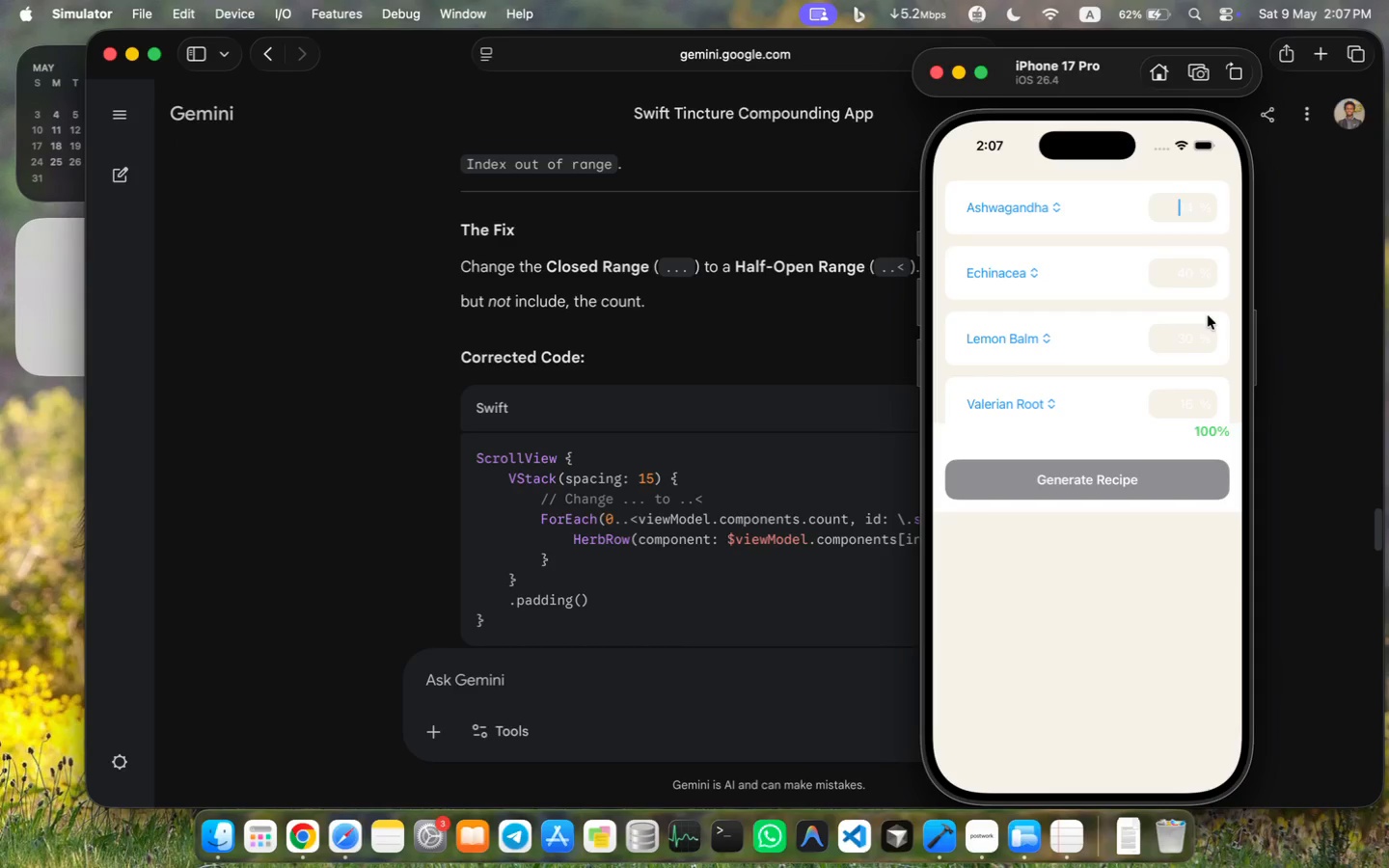 
key(ArrowRight)
 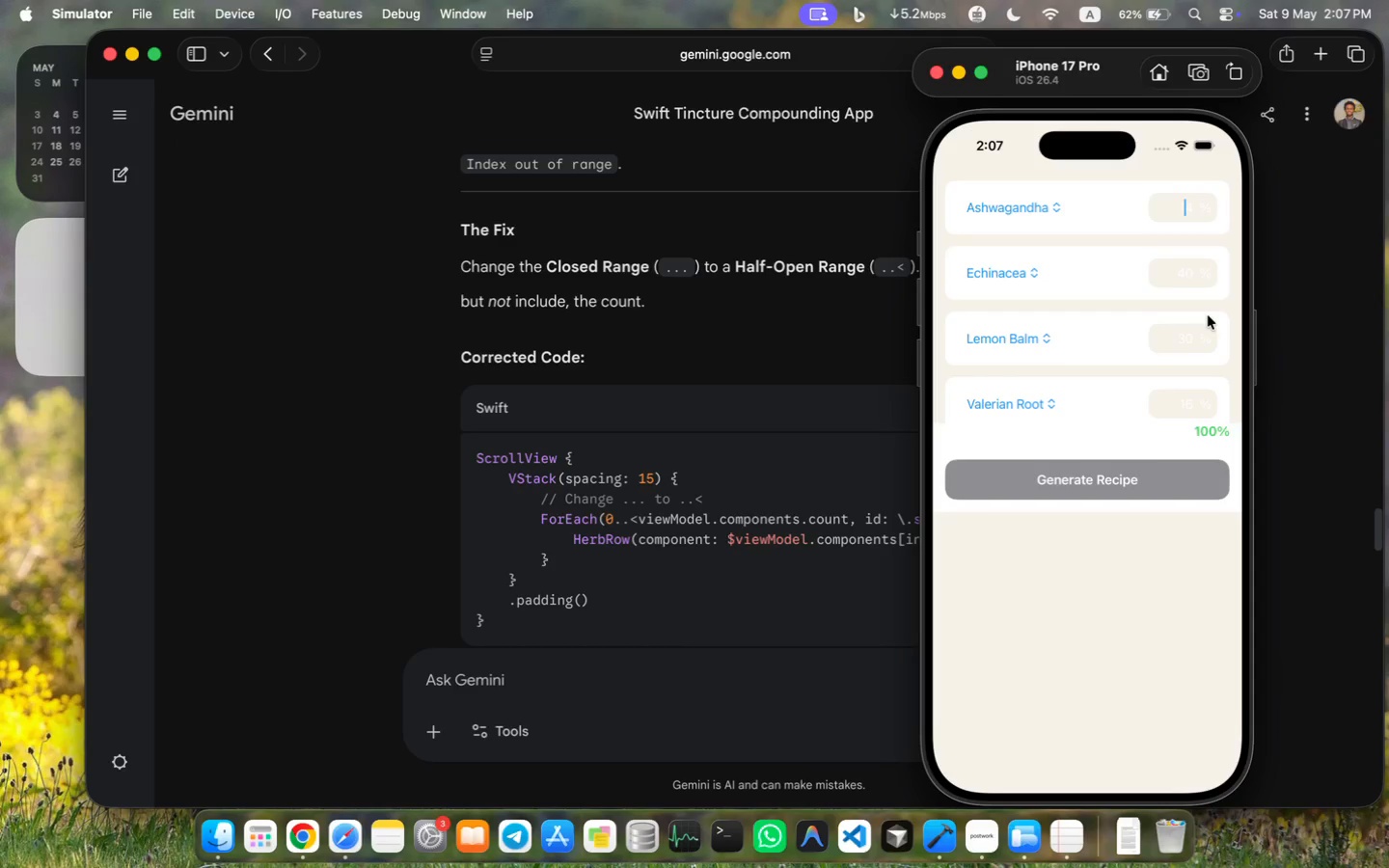 
key(Backspace)
 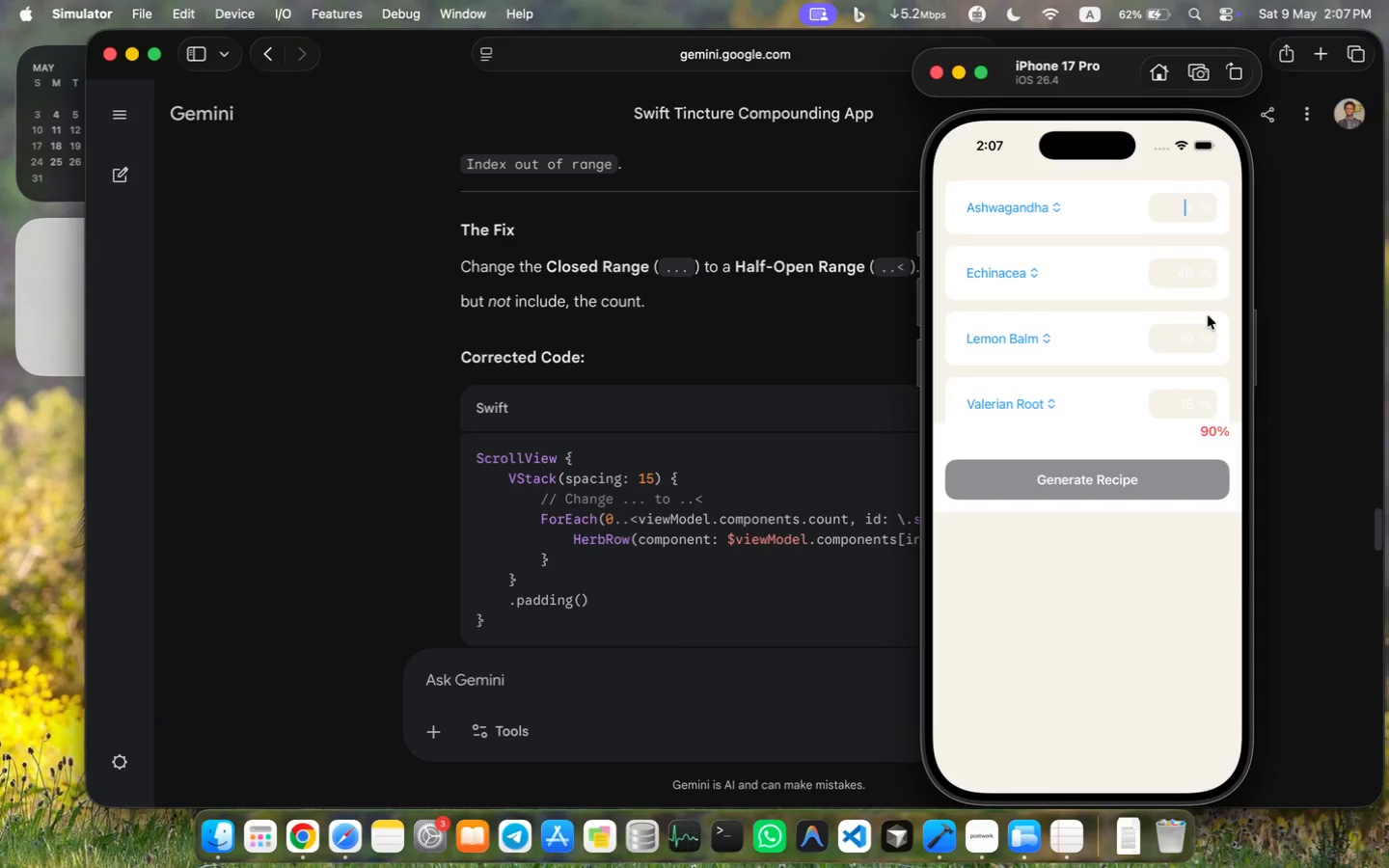 
key(5)
 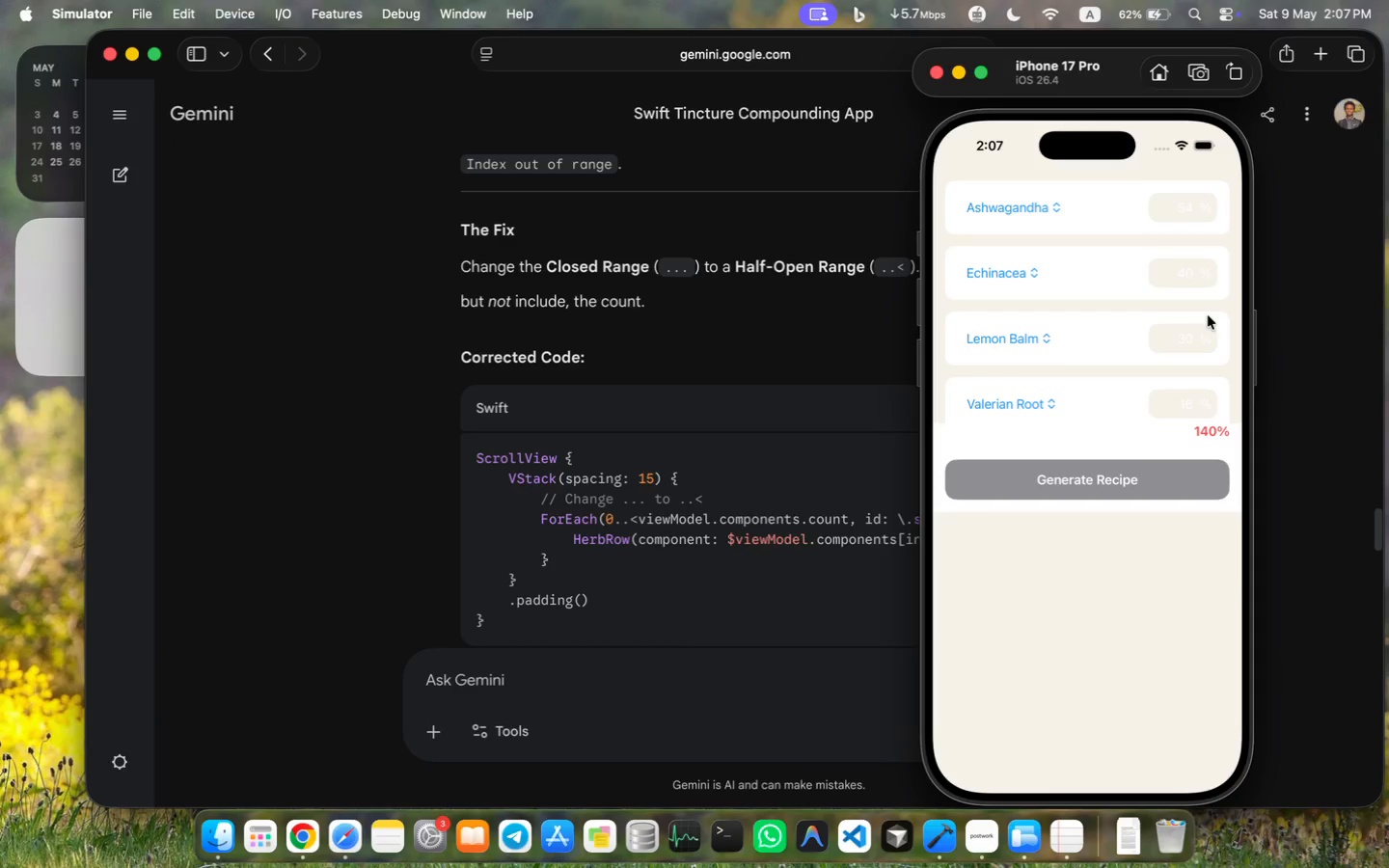 
key(ArrowRight)
 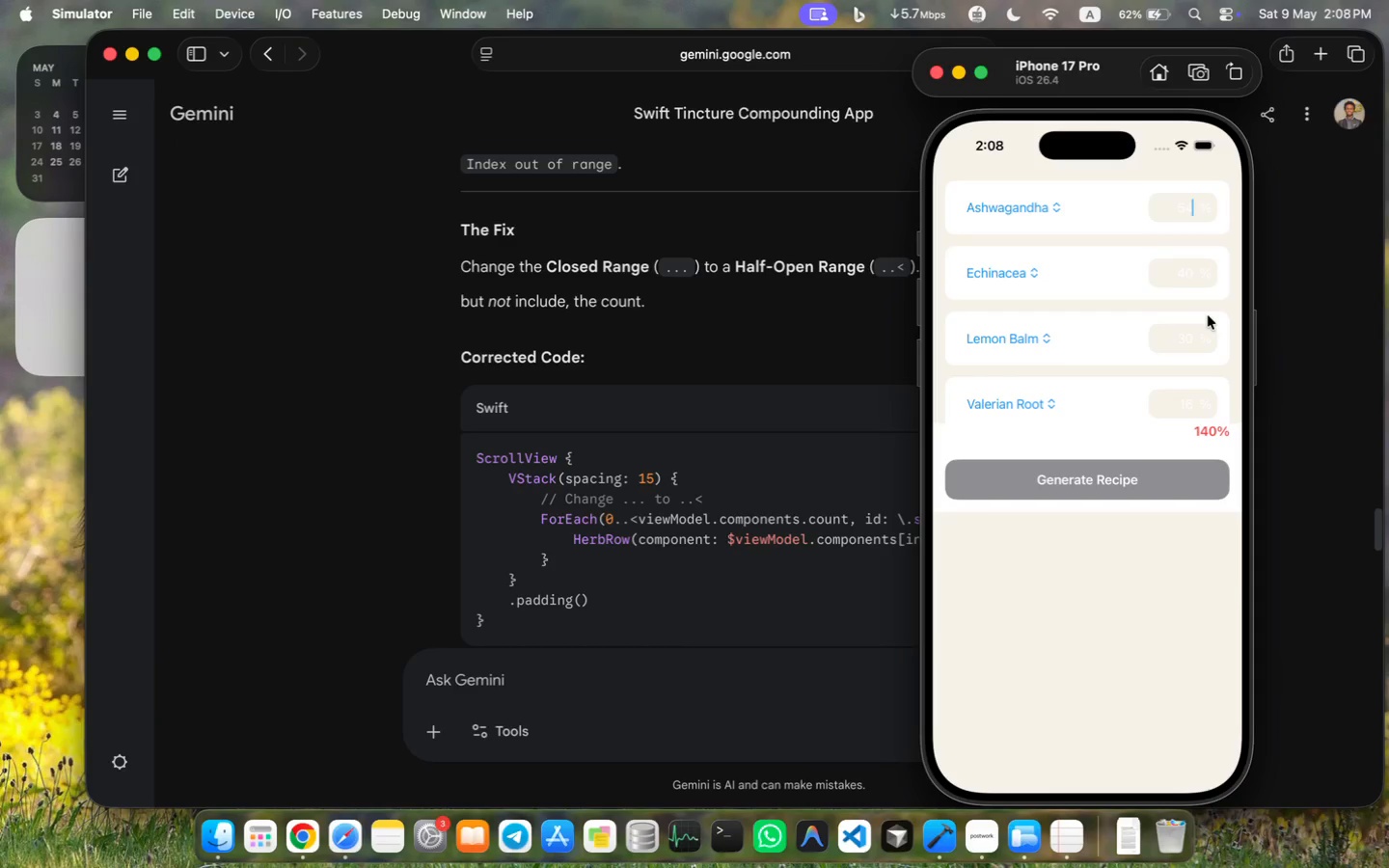 
key(Backspace)
 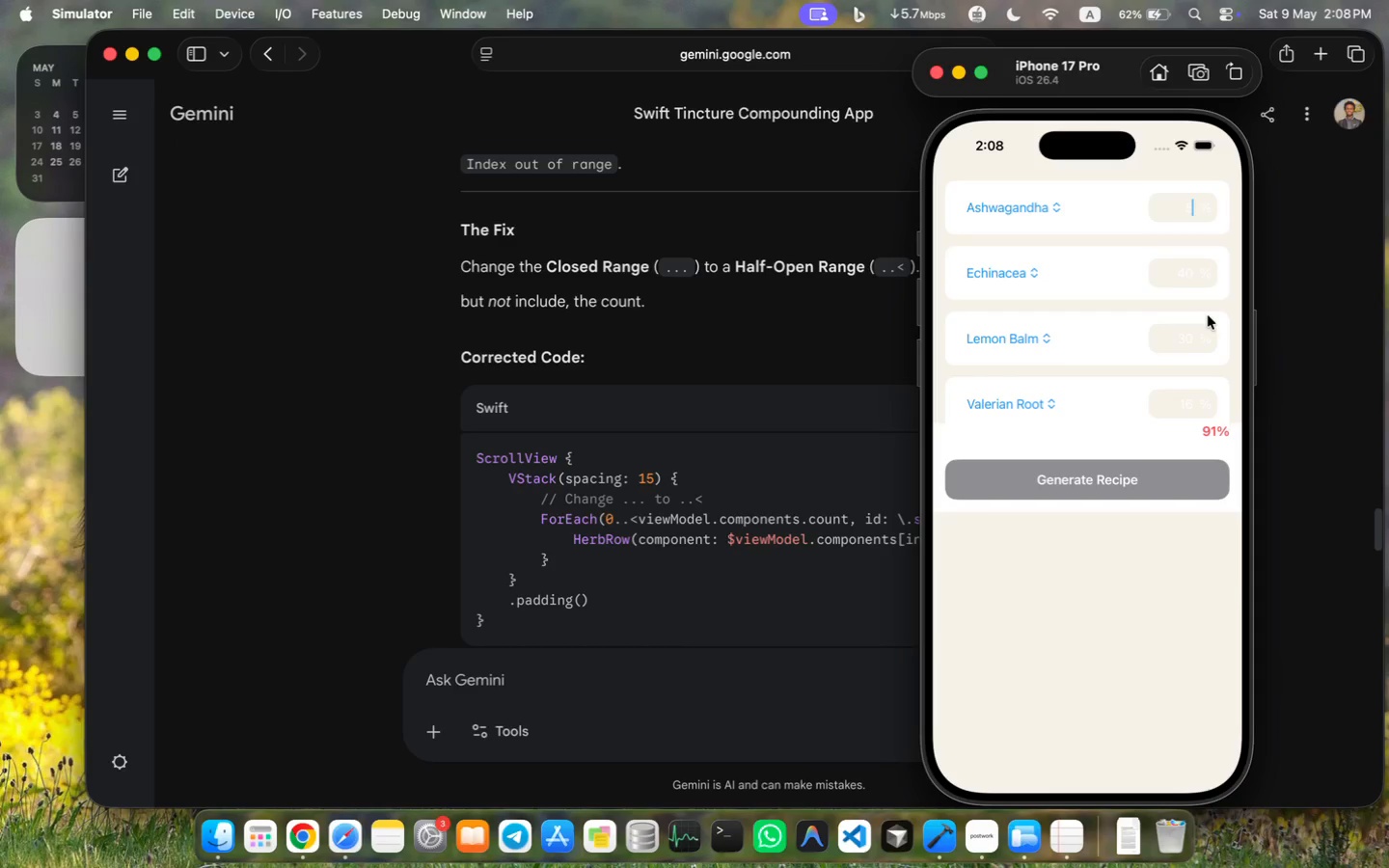 
key(0)
 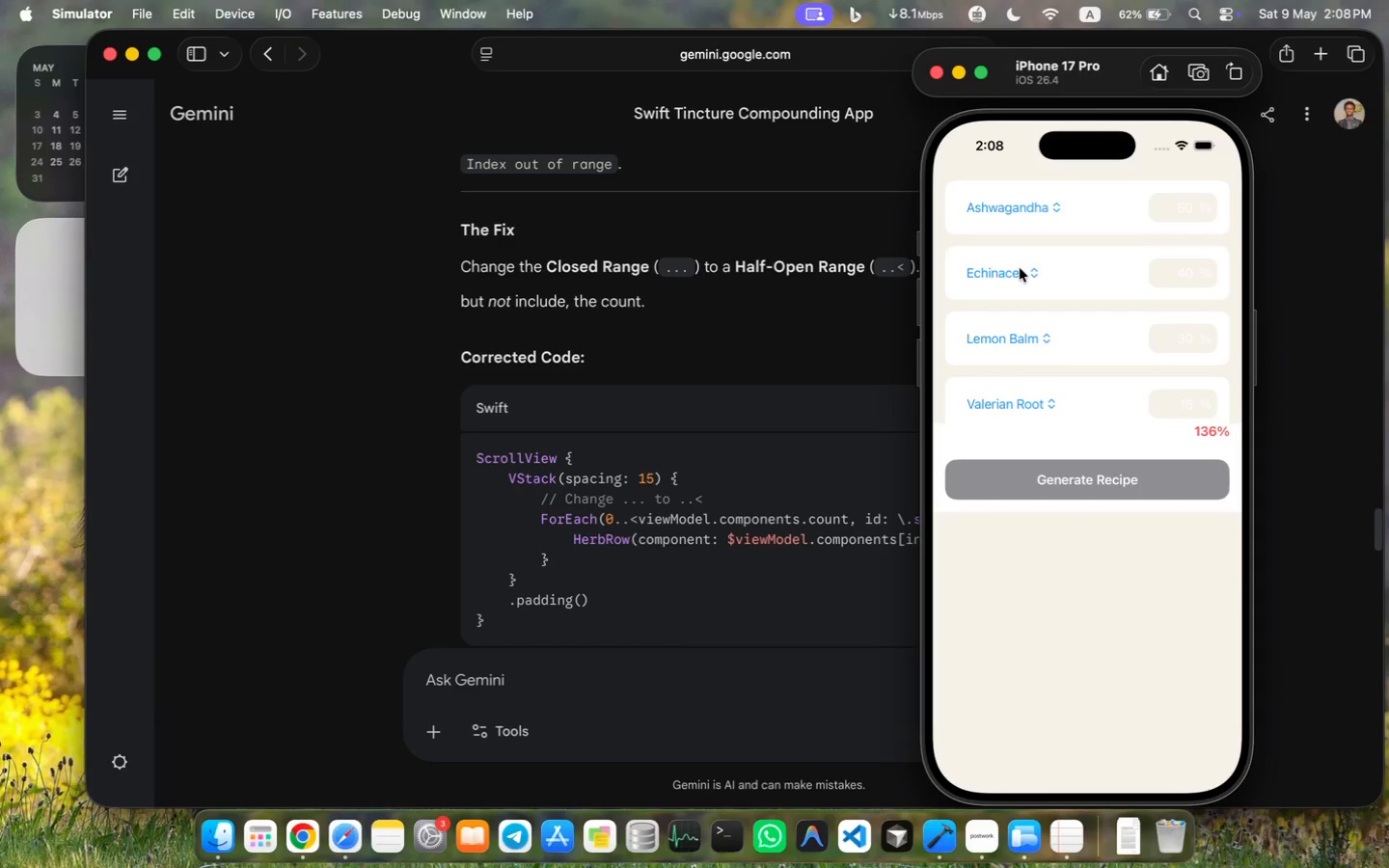 
left_click([1183, 278])
 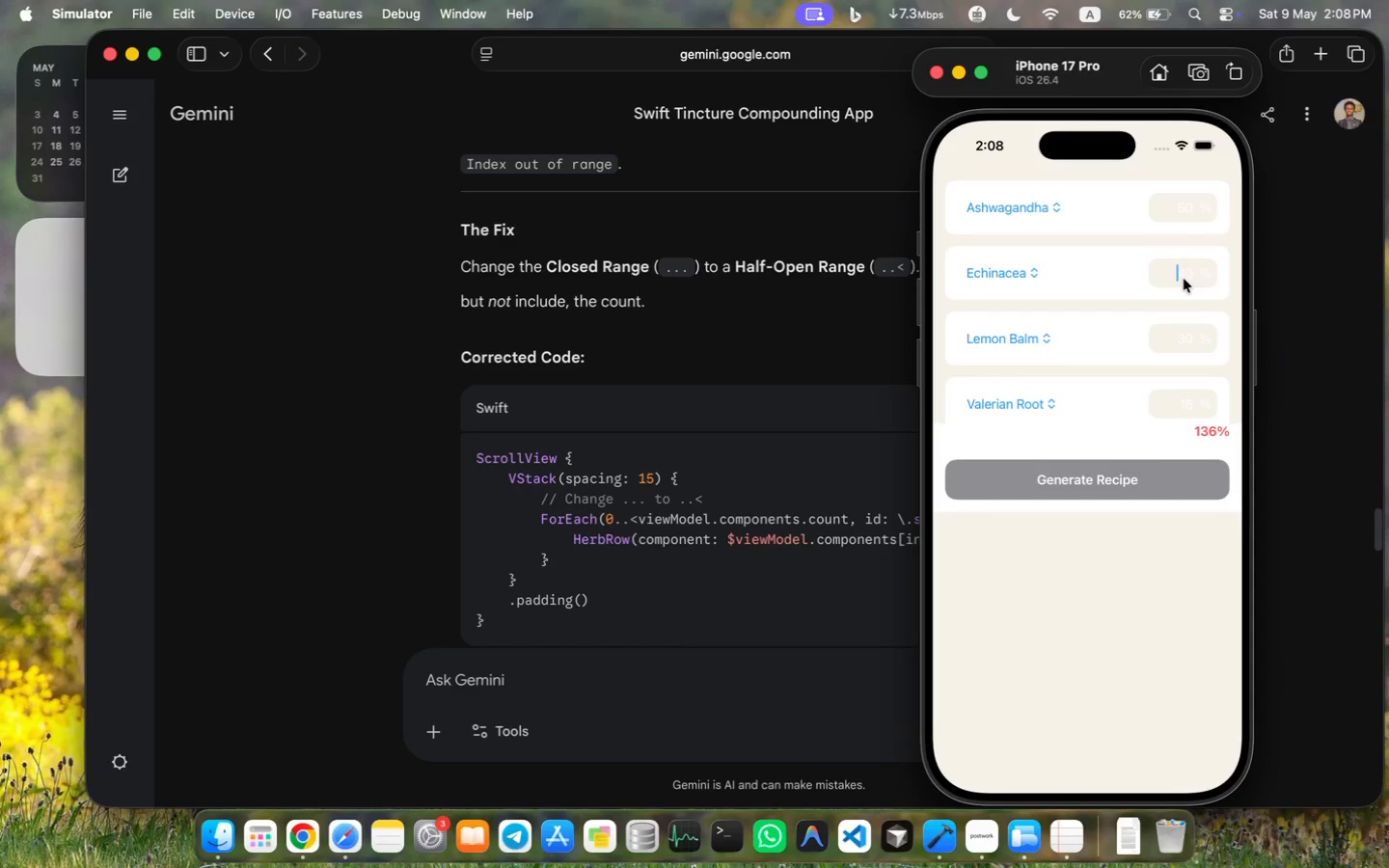 
key(ArrowRight)
 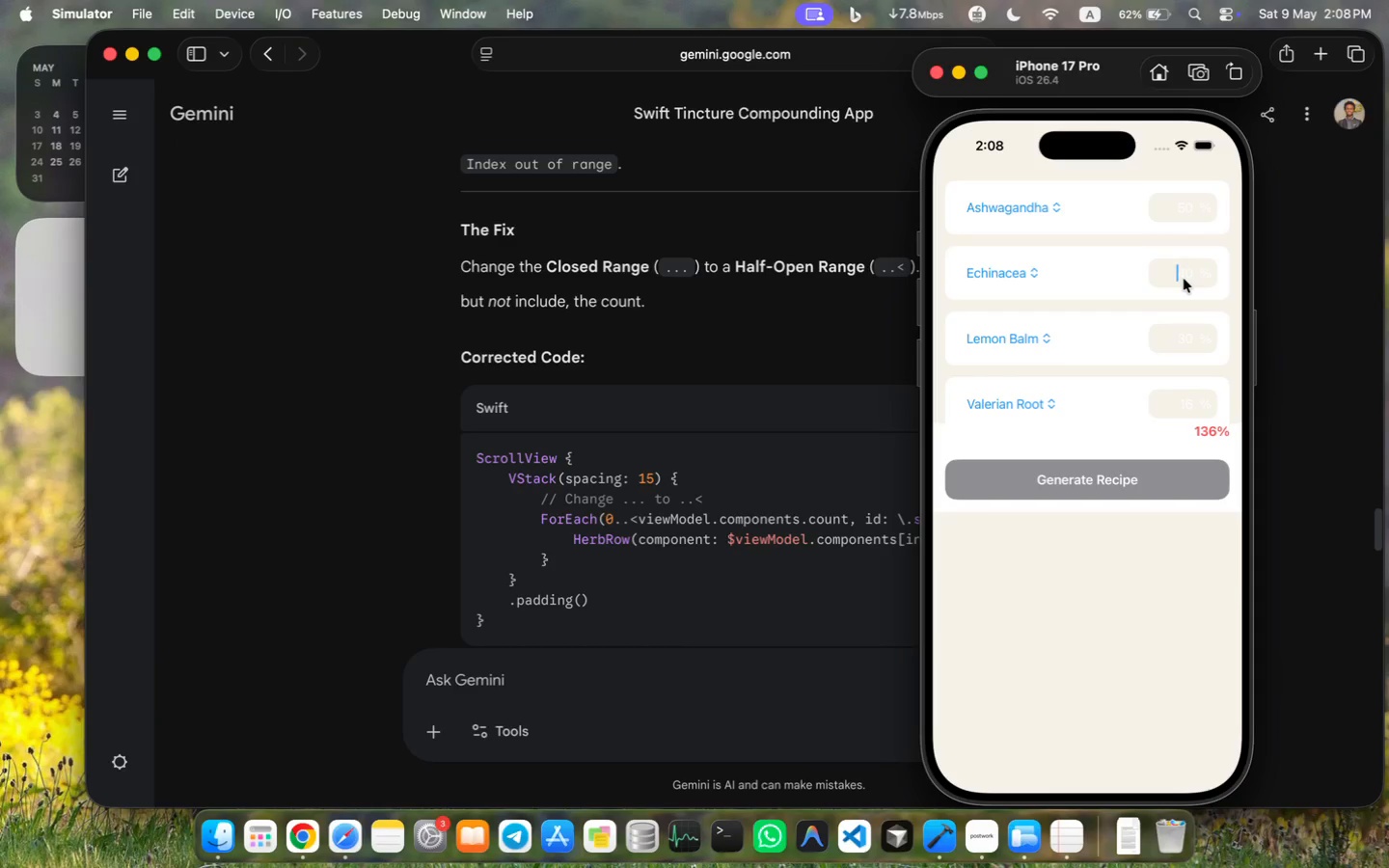 
key(ArrowRight)
 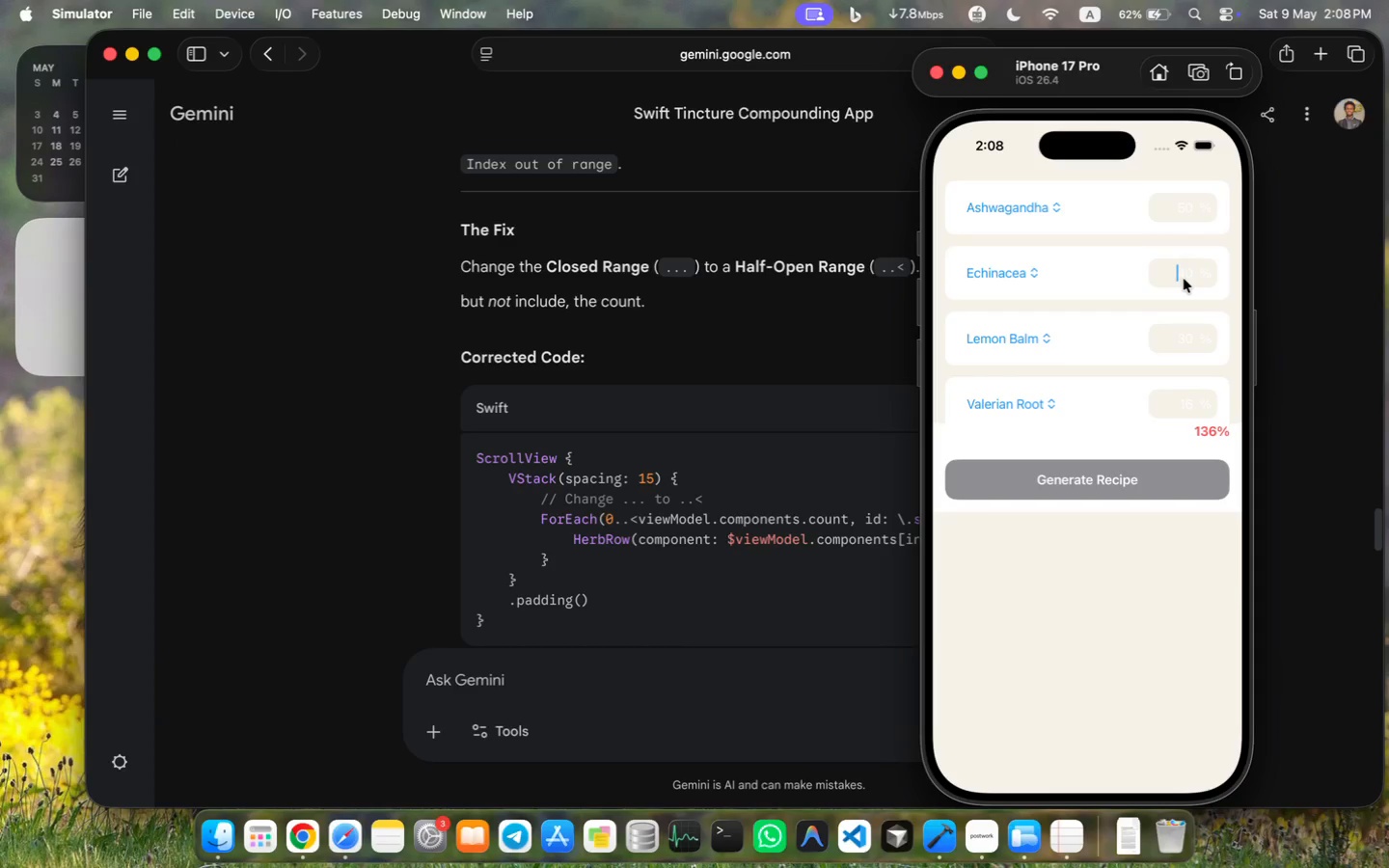 
key(ArrowLeft)
 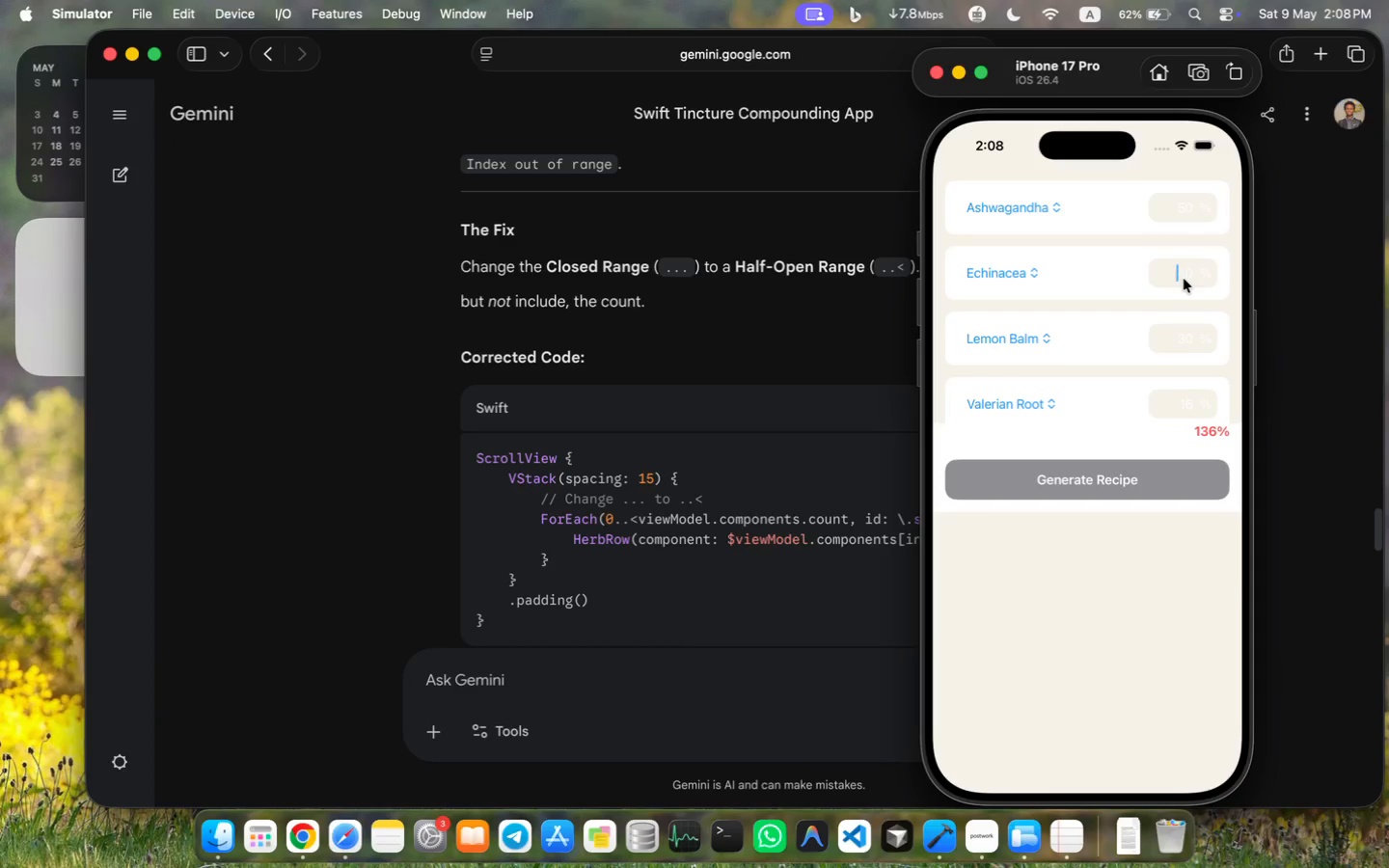 
key(ArrowRight)
 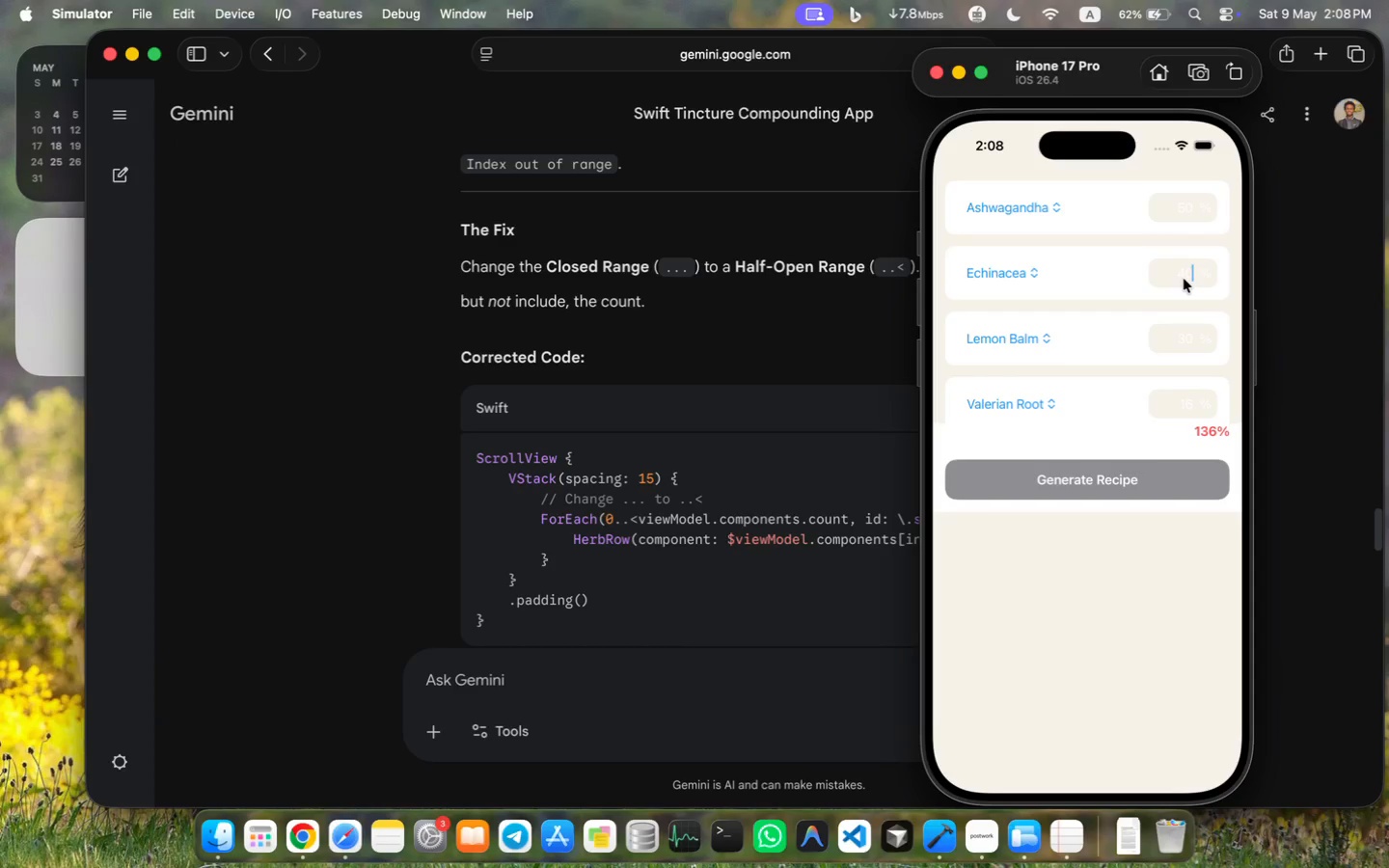 
key(ArrowLeft)
 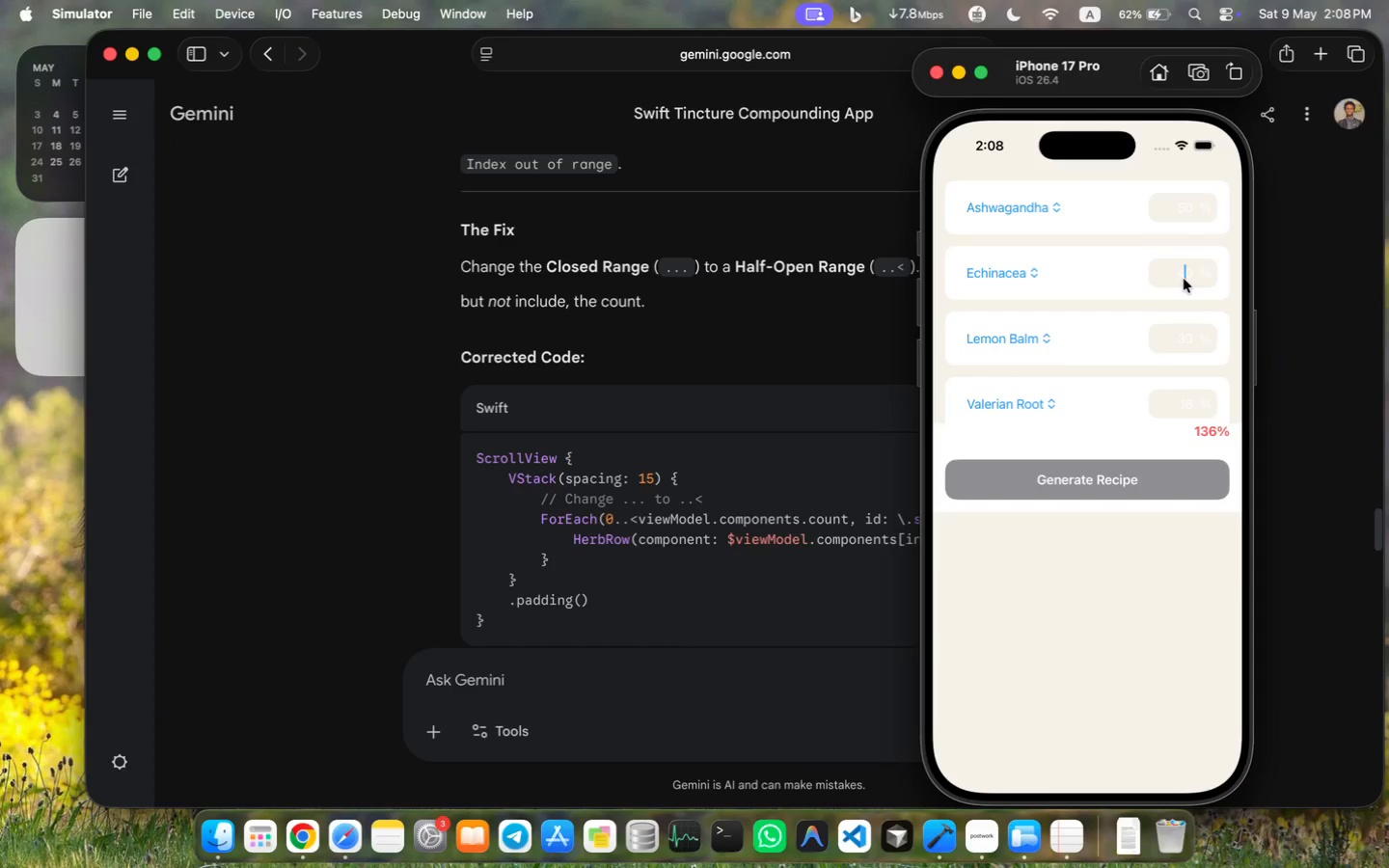 
key(Backspace)
 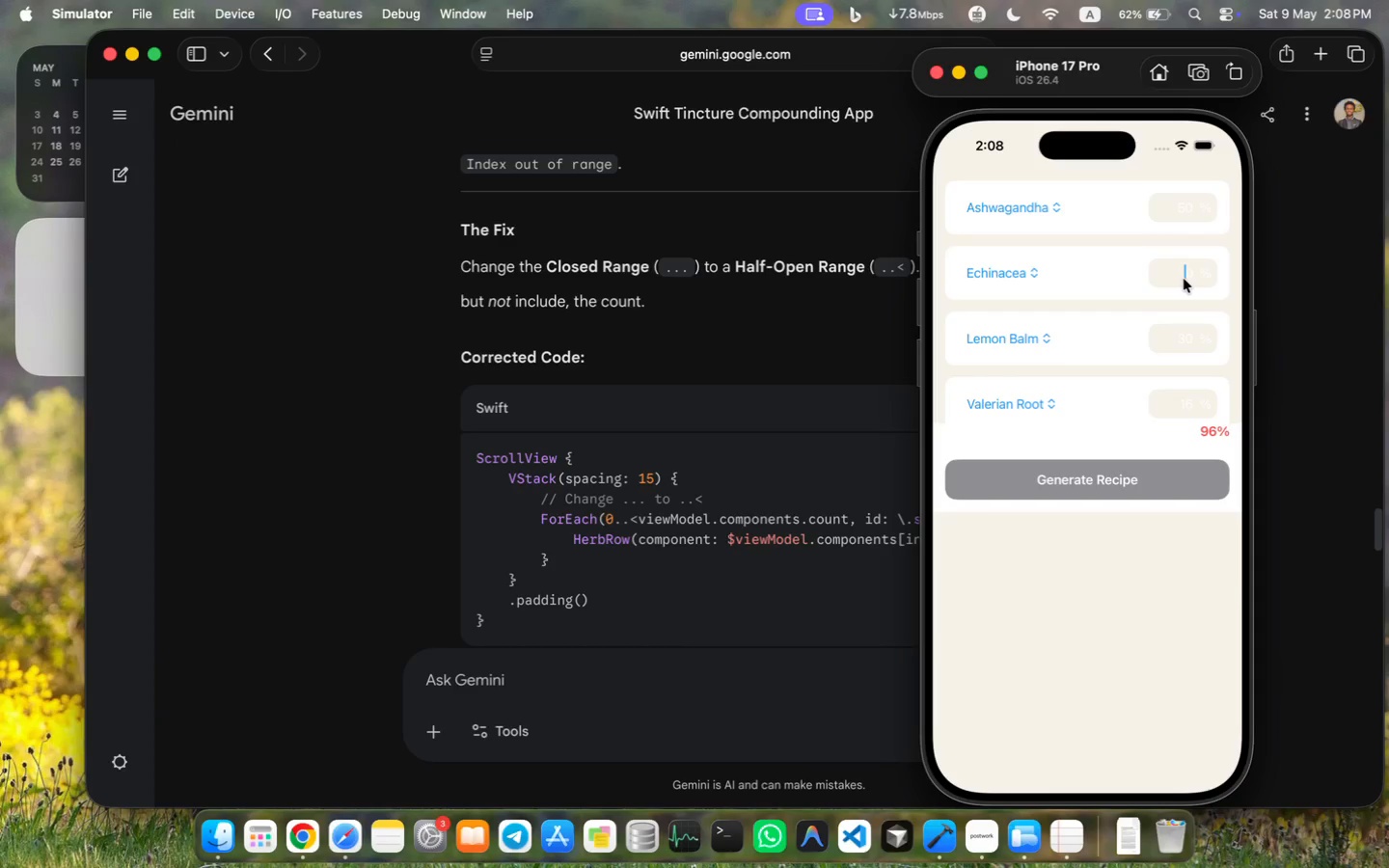 
key(5)
 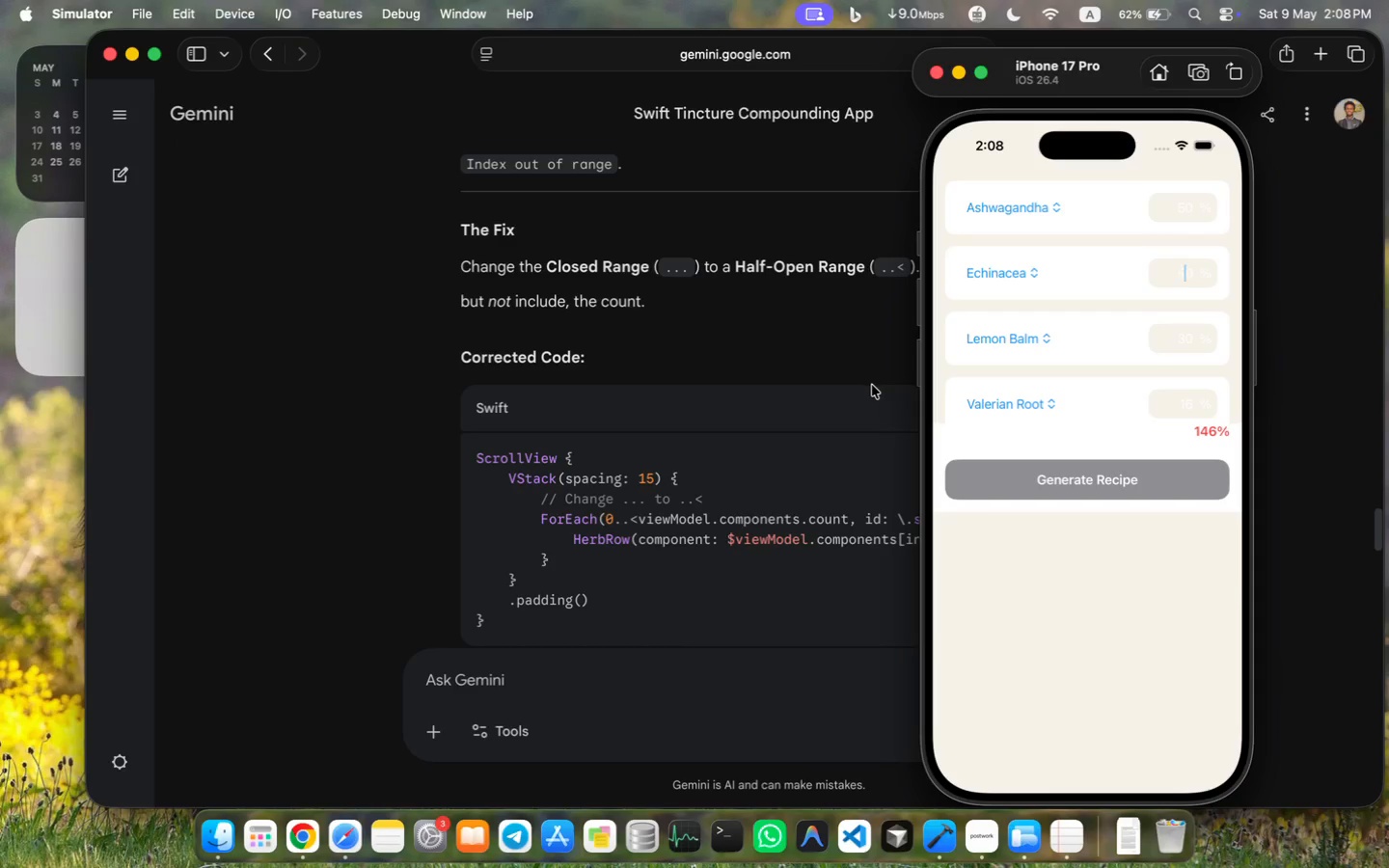 
left_click([1031, 338])
 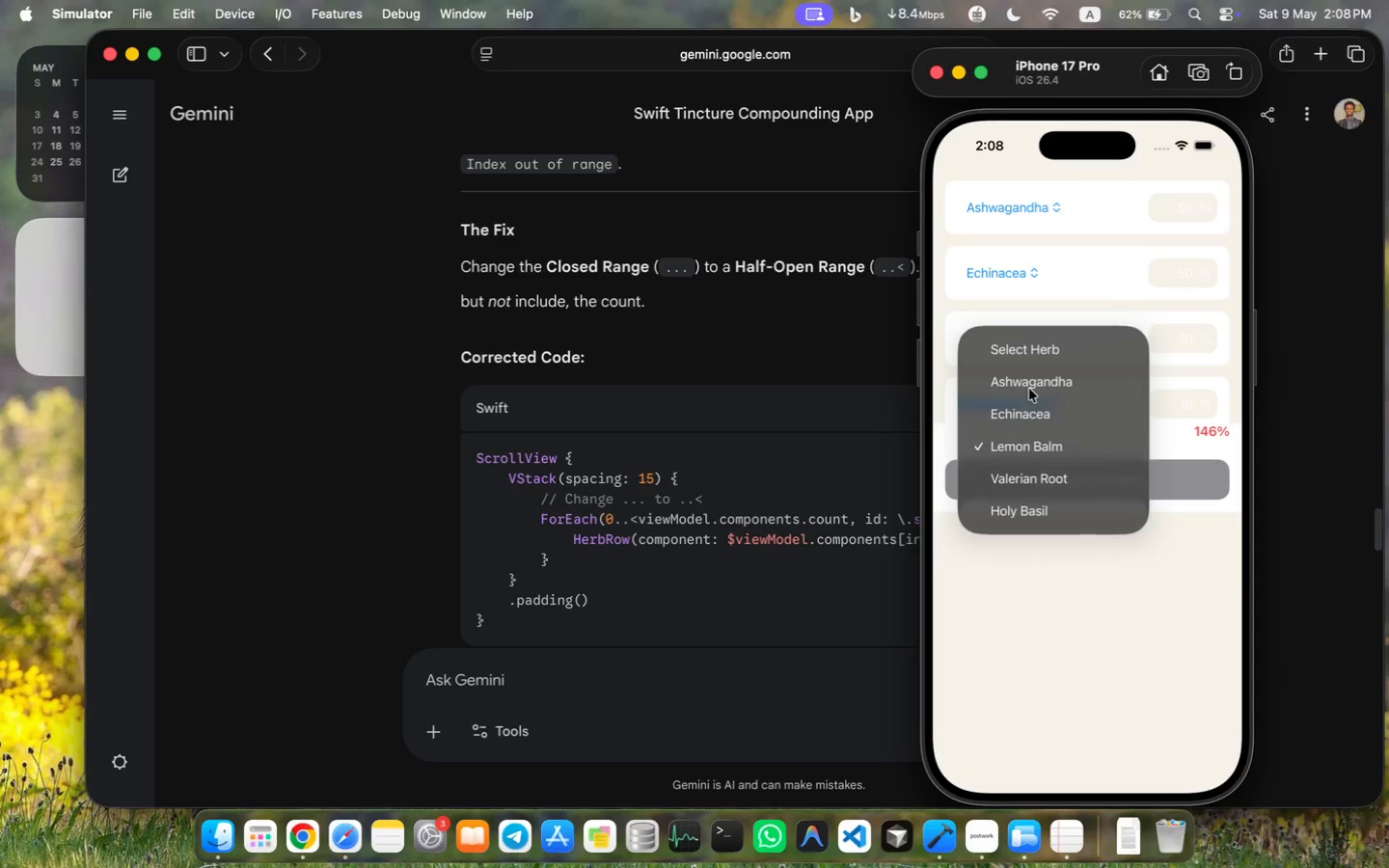 
left_click([1037, 354])
 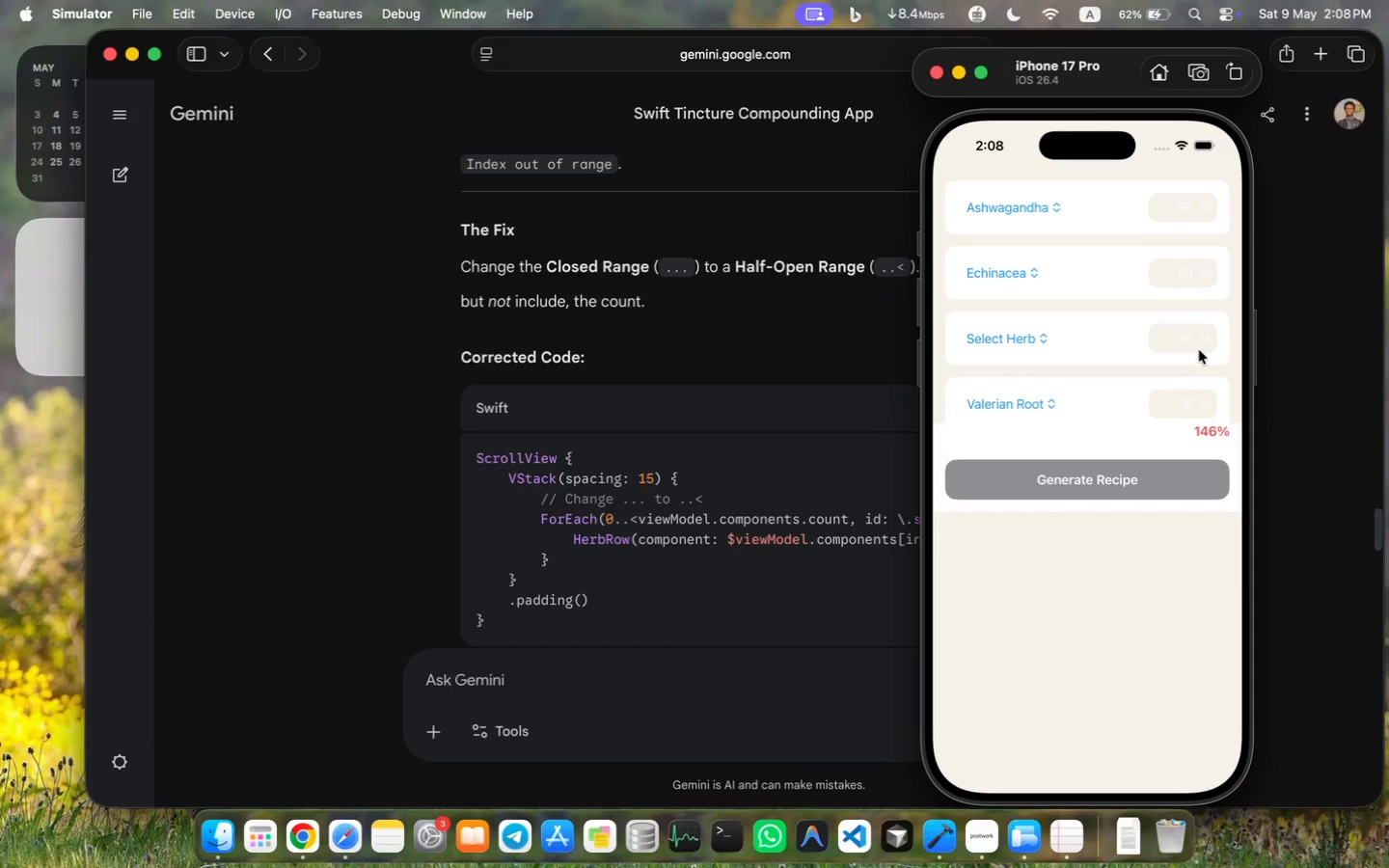 
left_click([1198, 343])
 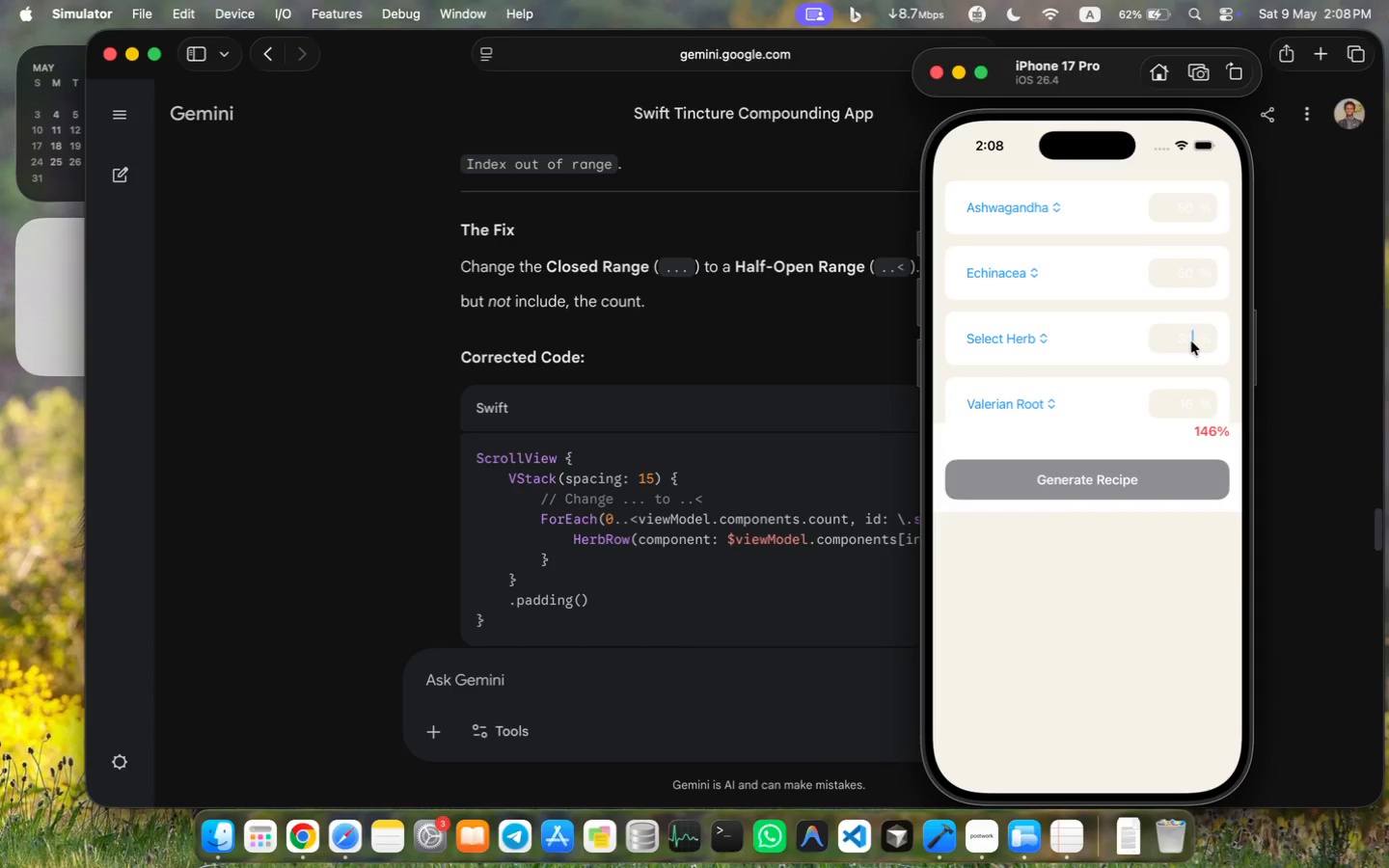 
key(Backspace)
 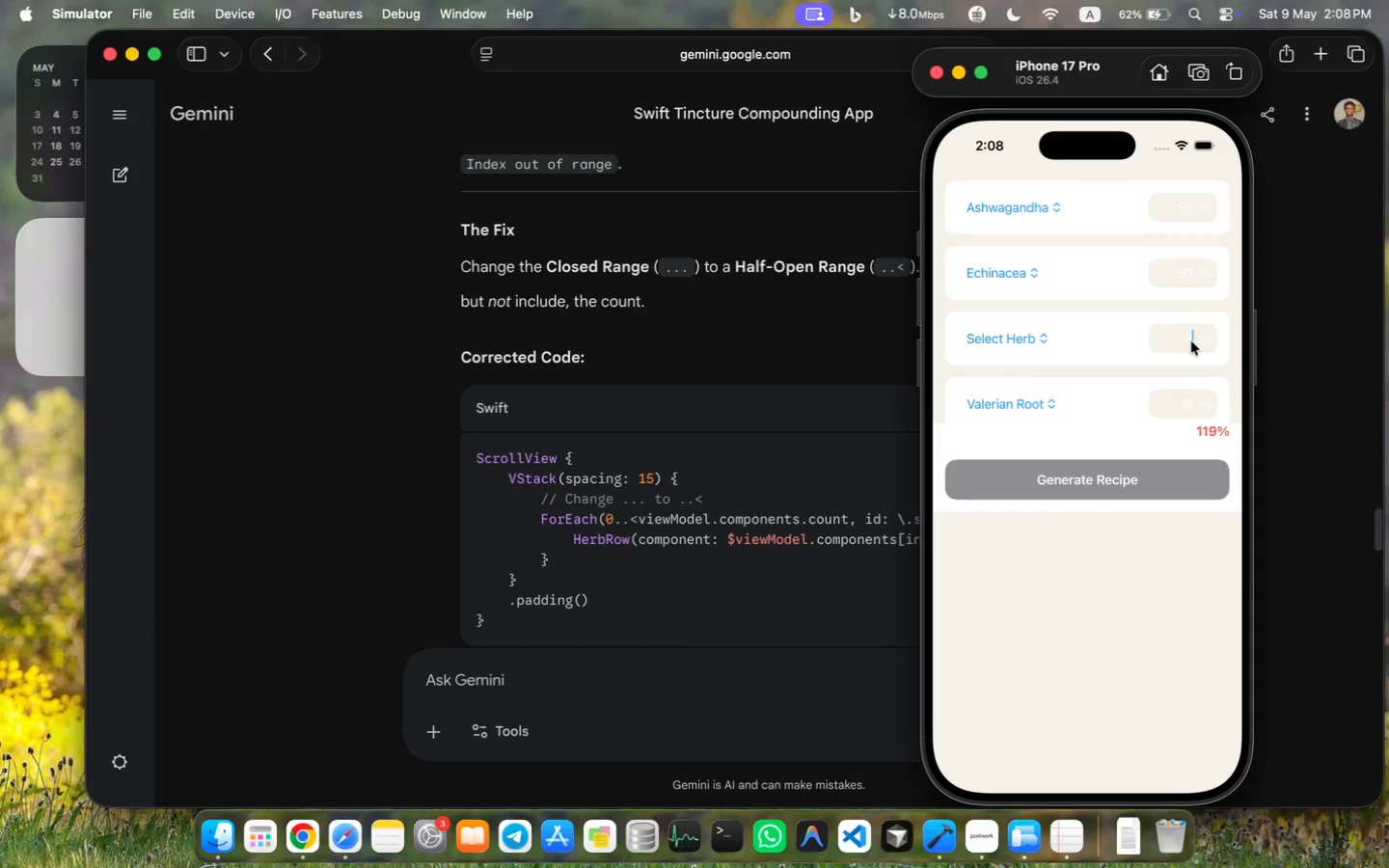 
key(Backspace)
 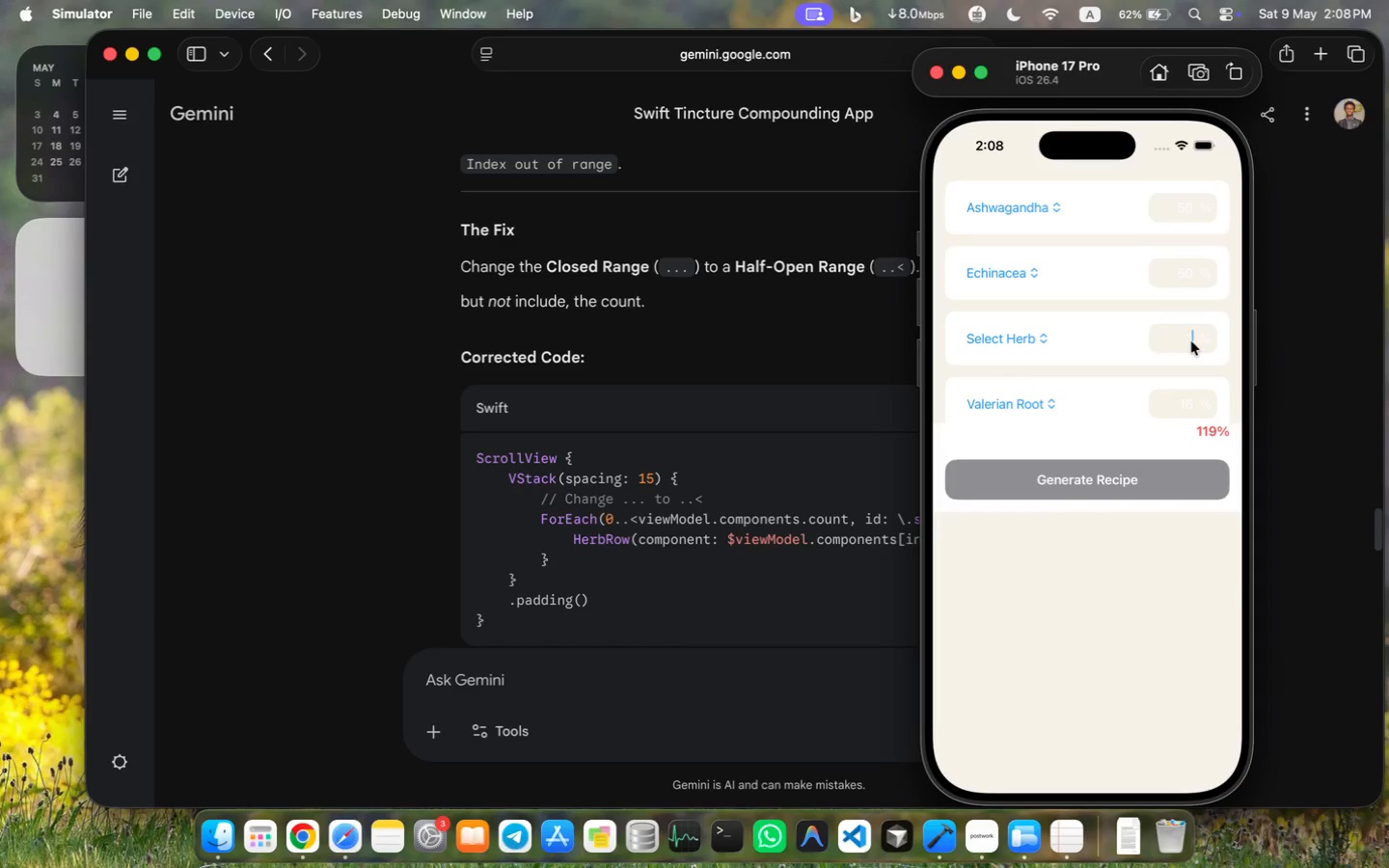 
key(0)
 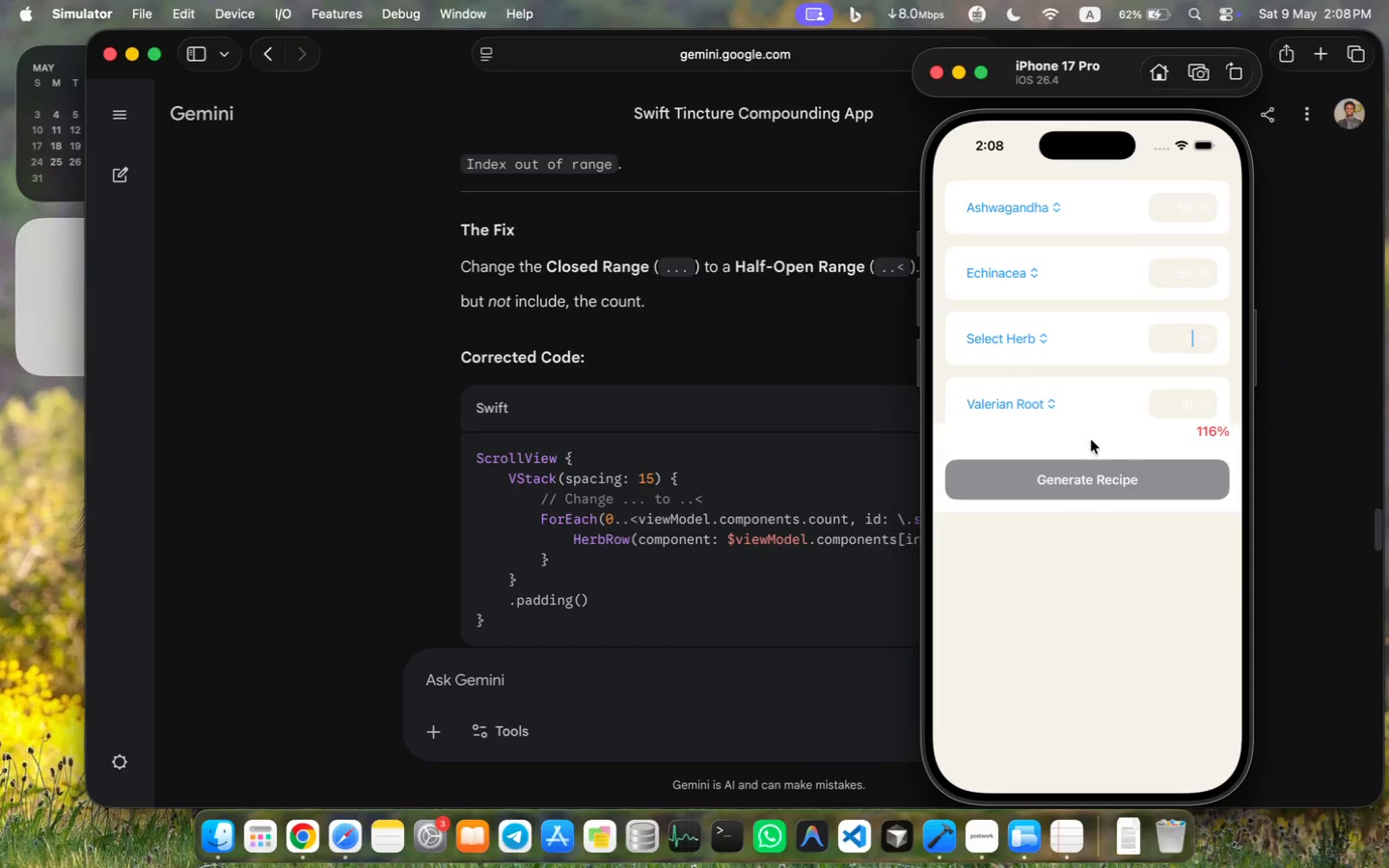 
left_click([1035, 398])
 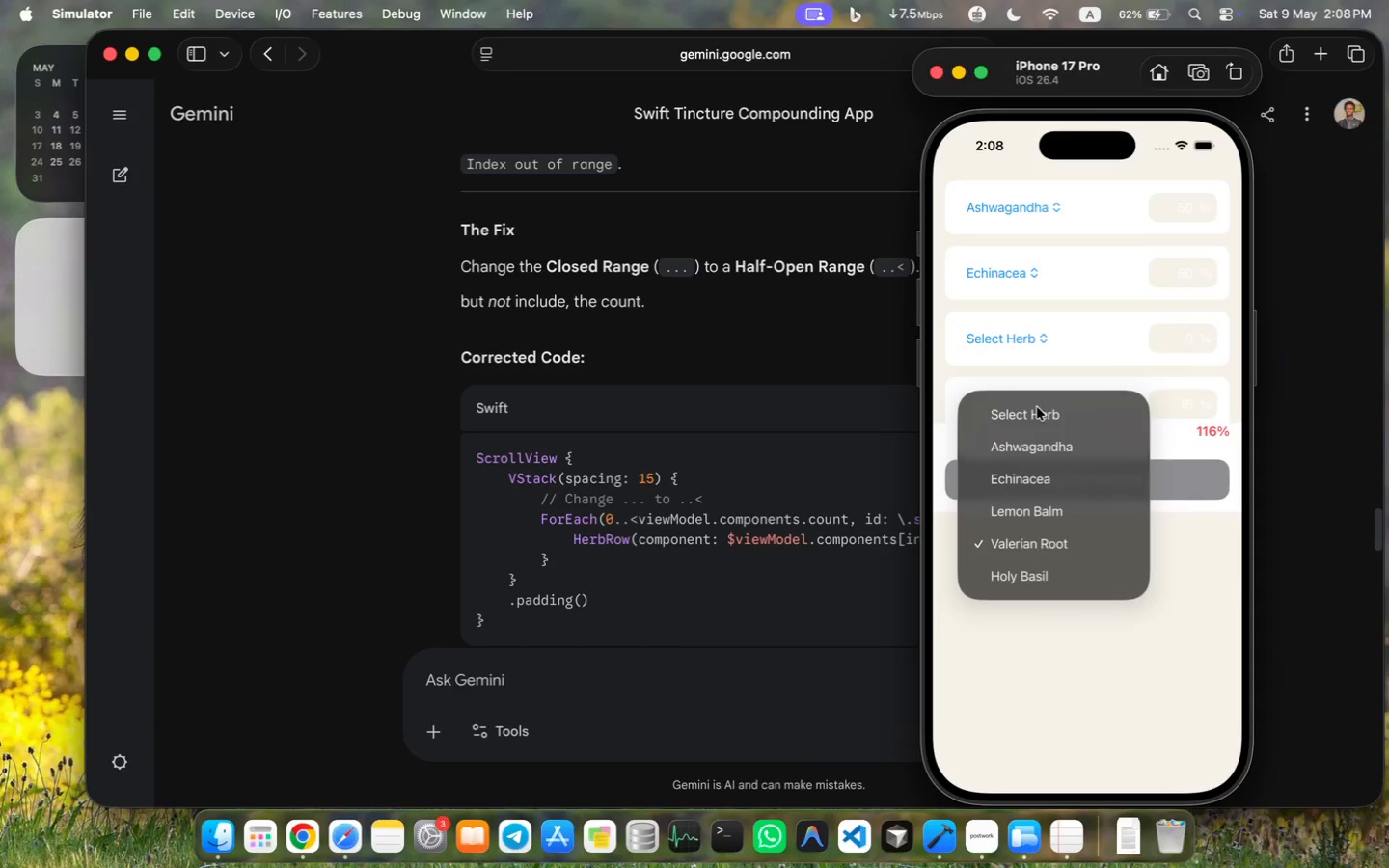 
left_click([1040, 416])
 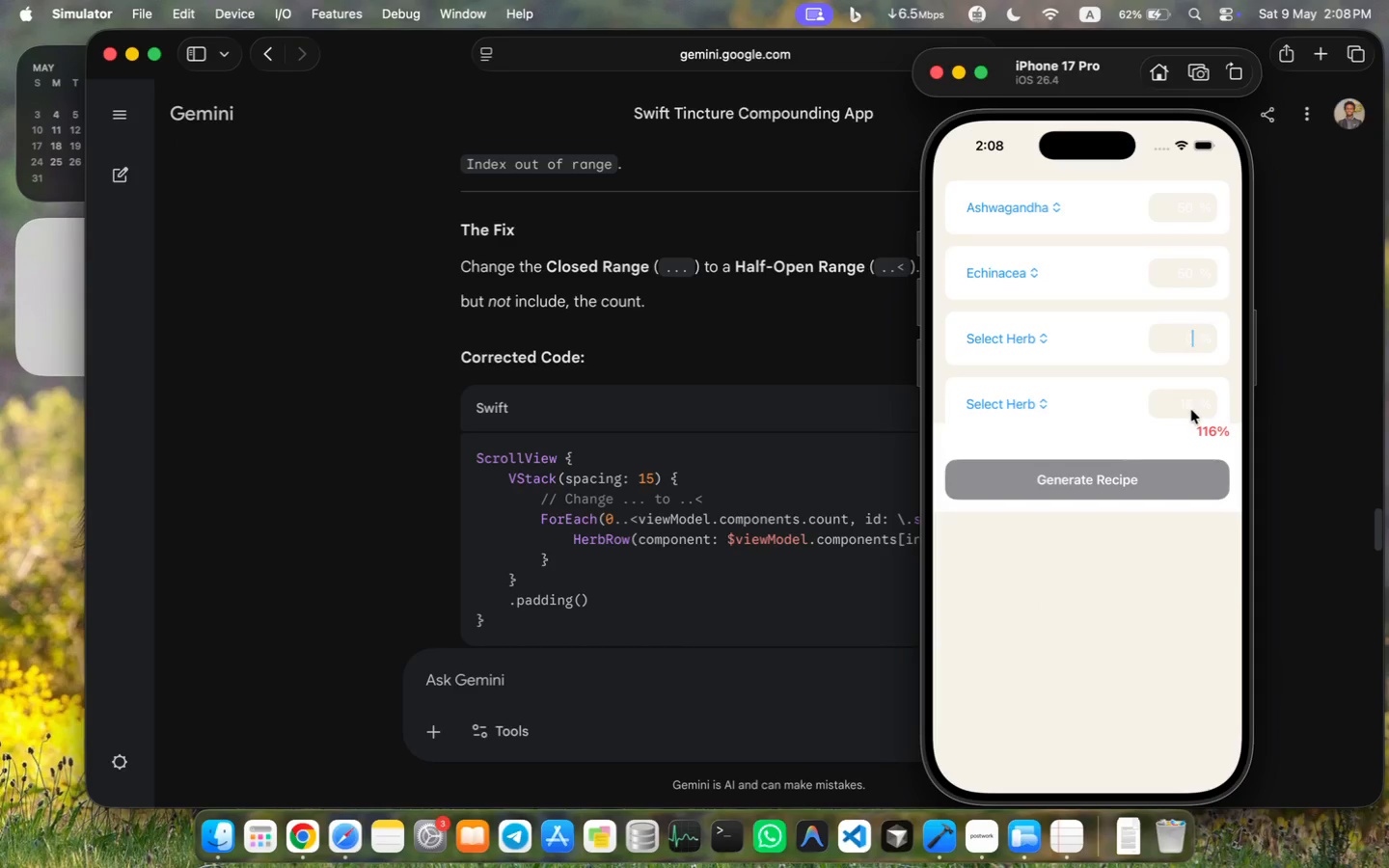 
left_click([1189, 408])
 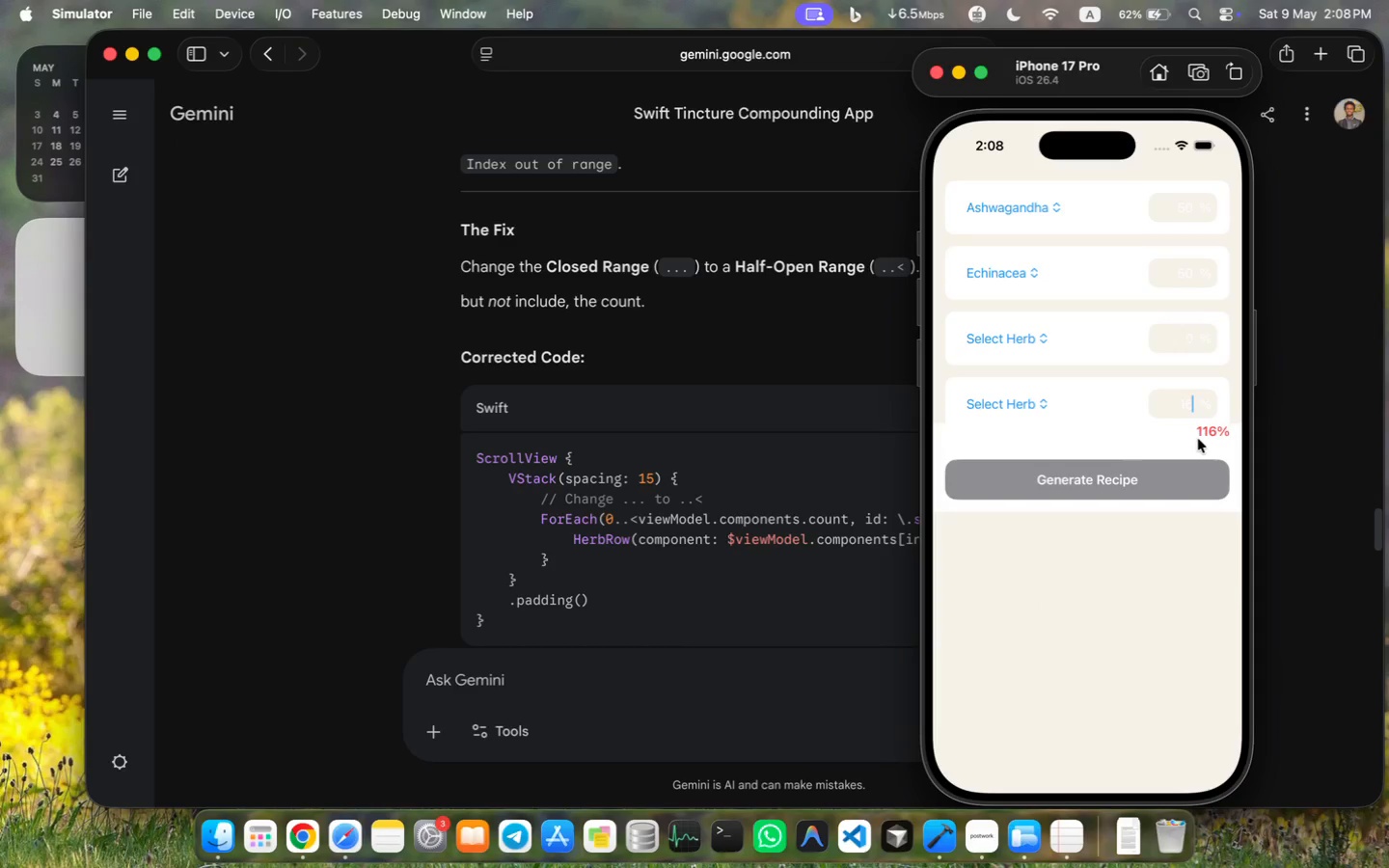 
key(Backspace)
 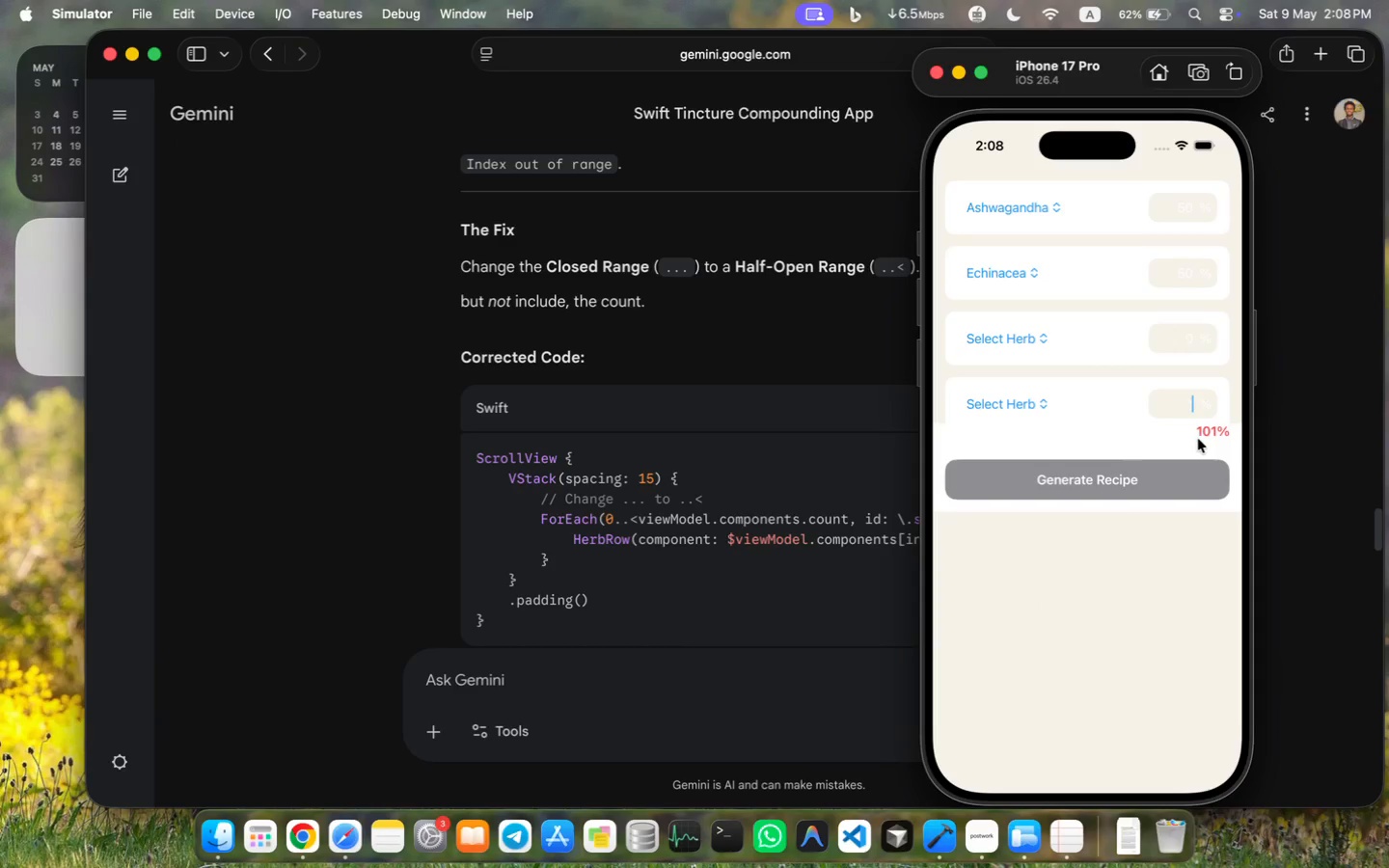 
key(Backspace)
 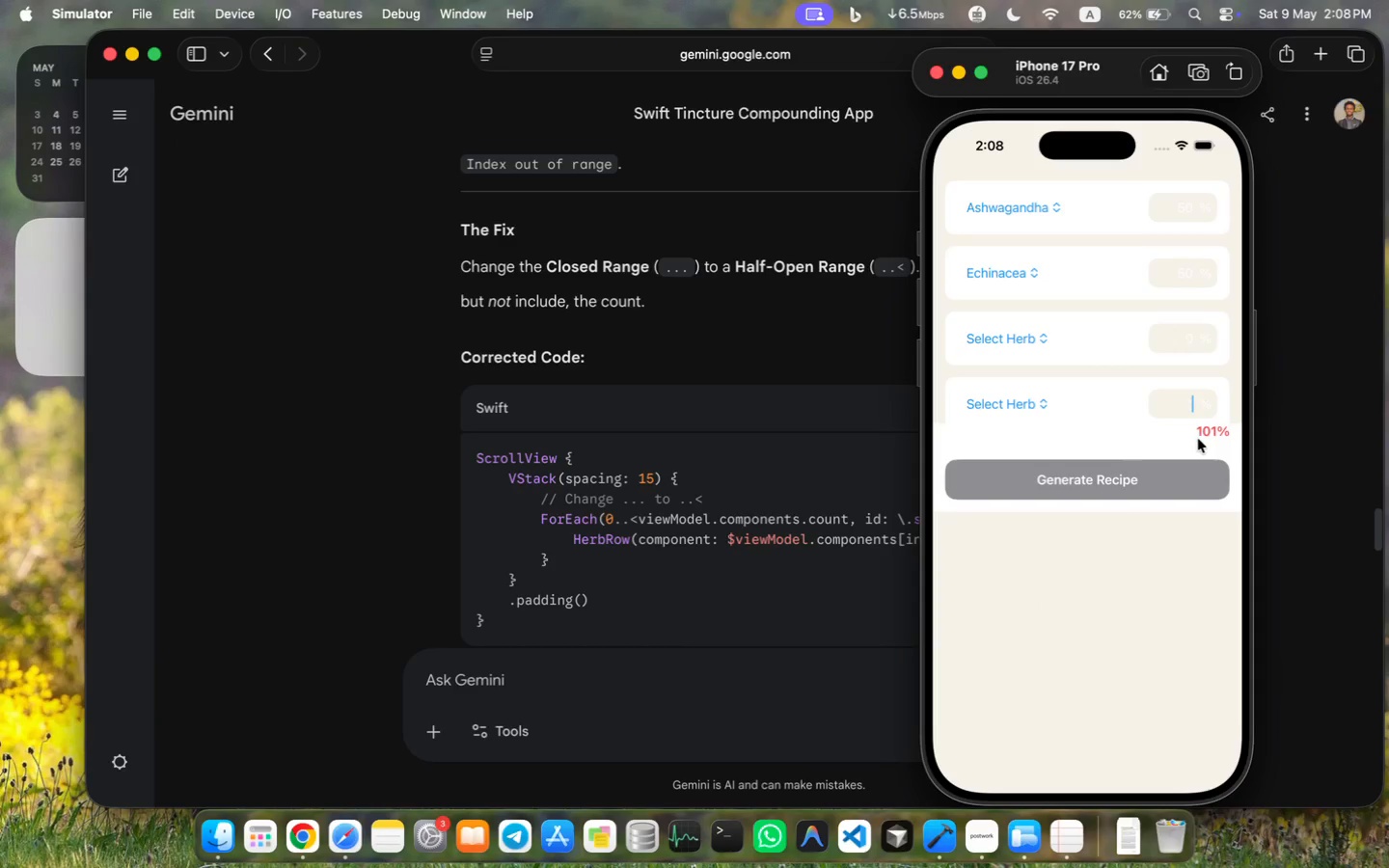 
key(0)
 